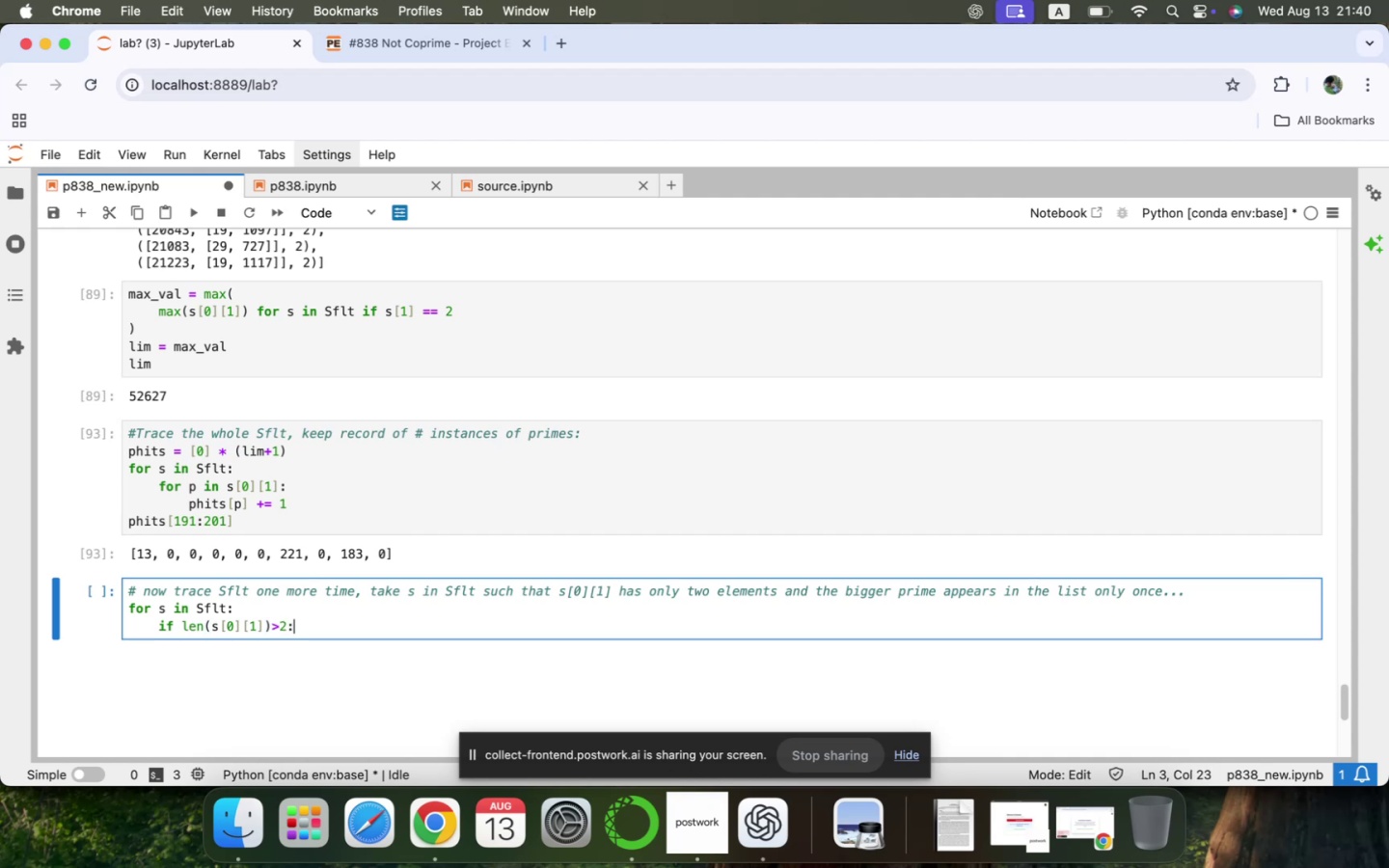 
key(Enter)
 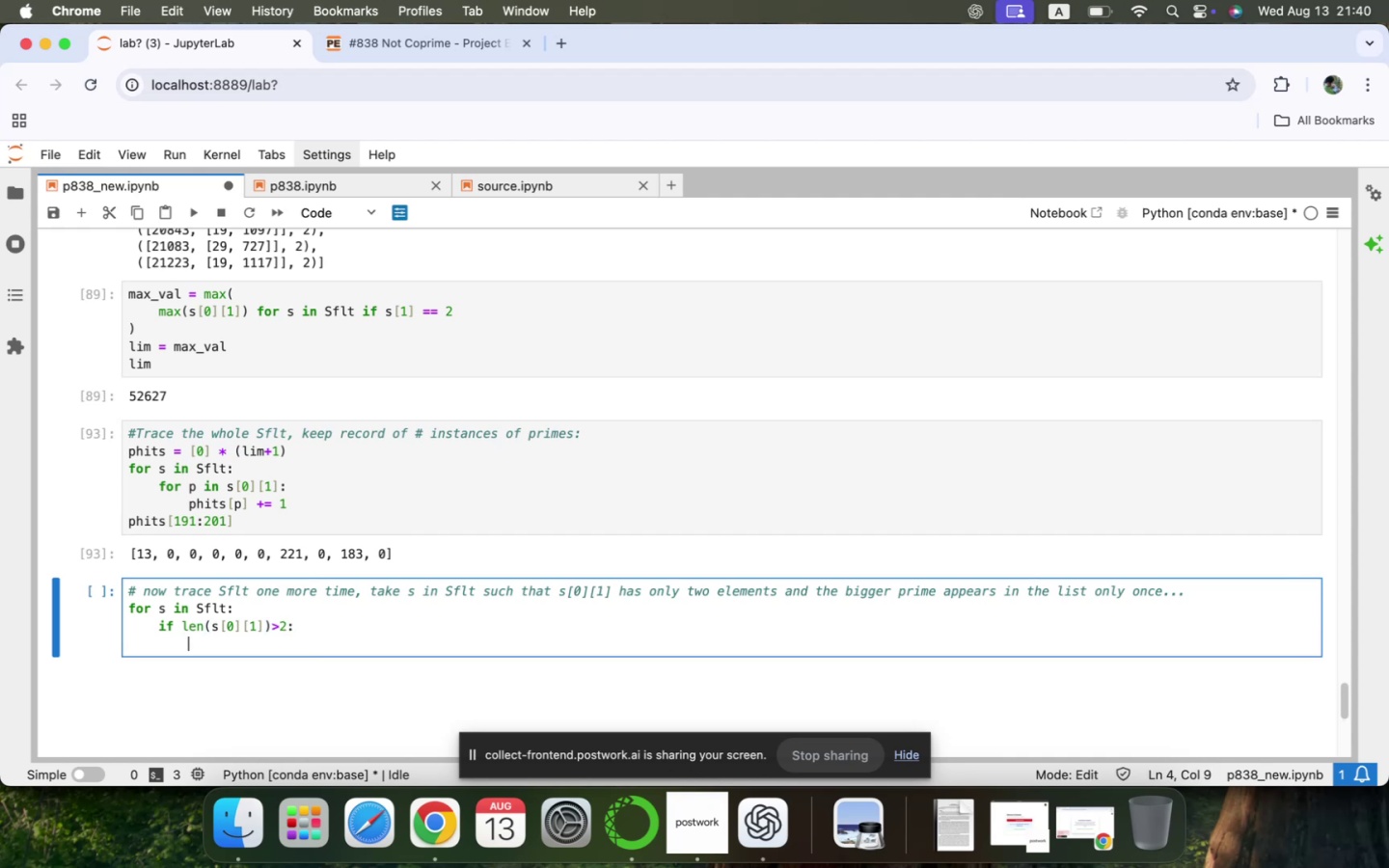 
type(continue)
 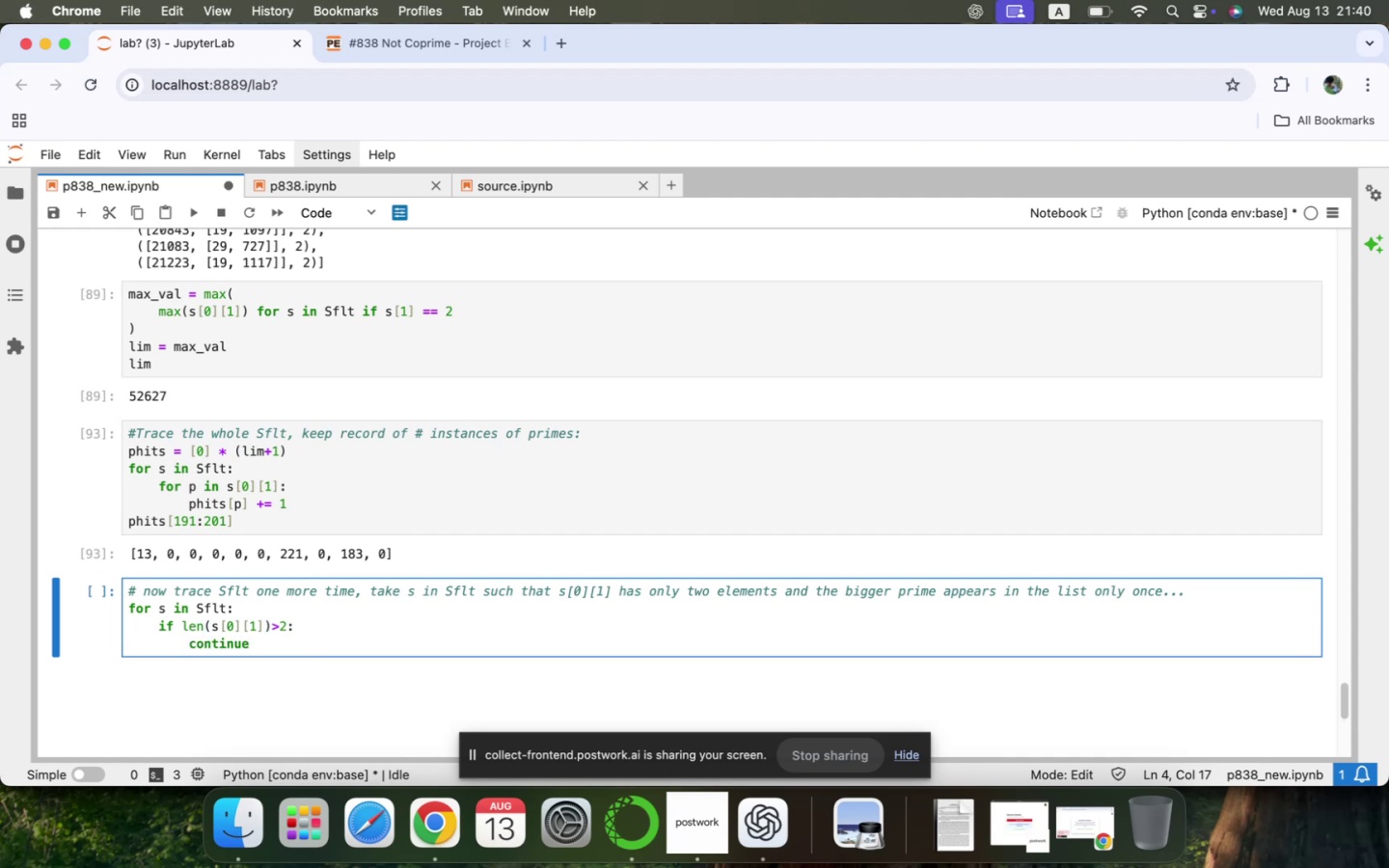 
key(Enter)
 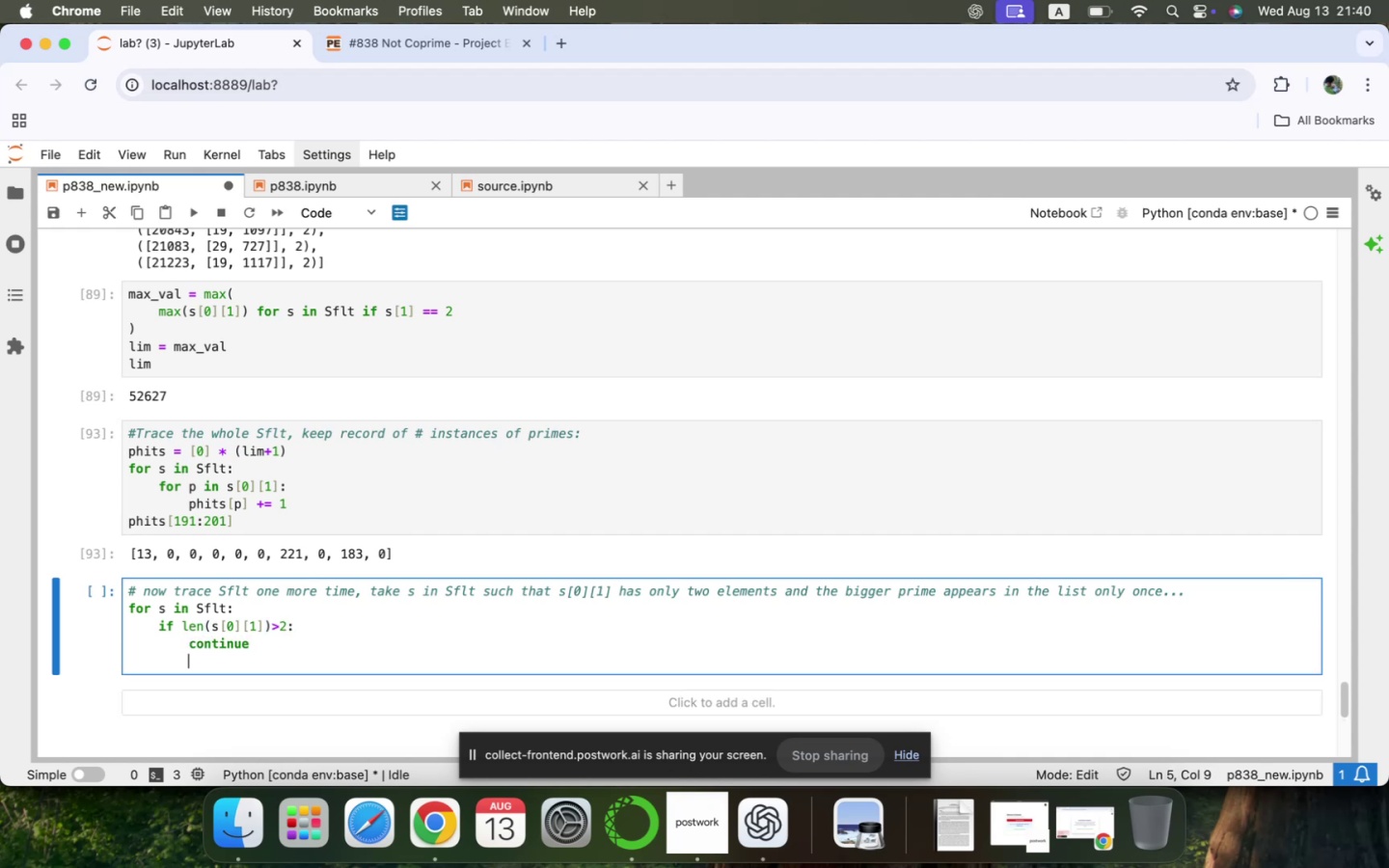 
key(Backspace)
type(else:)
 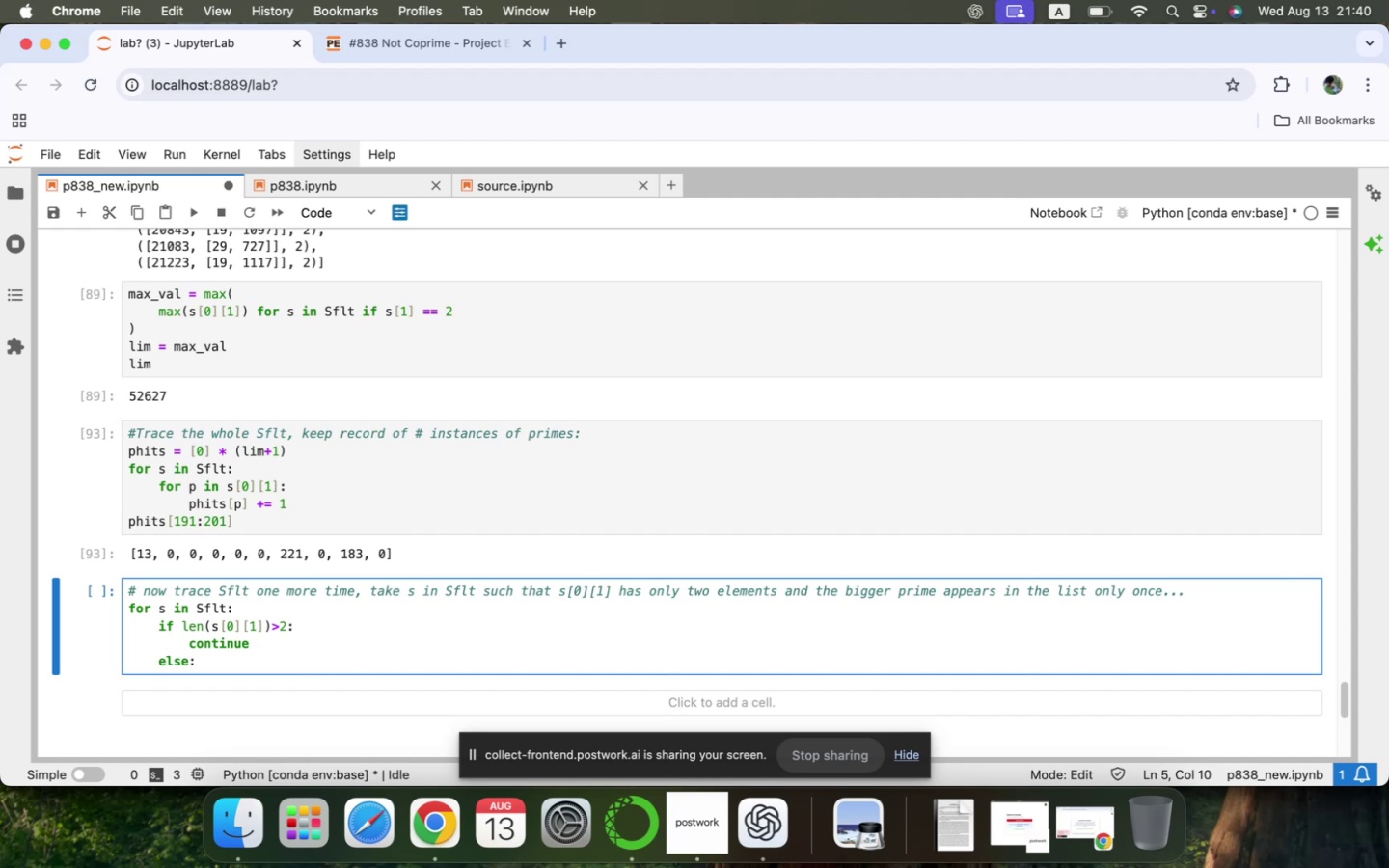 
key(Backspace)
 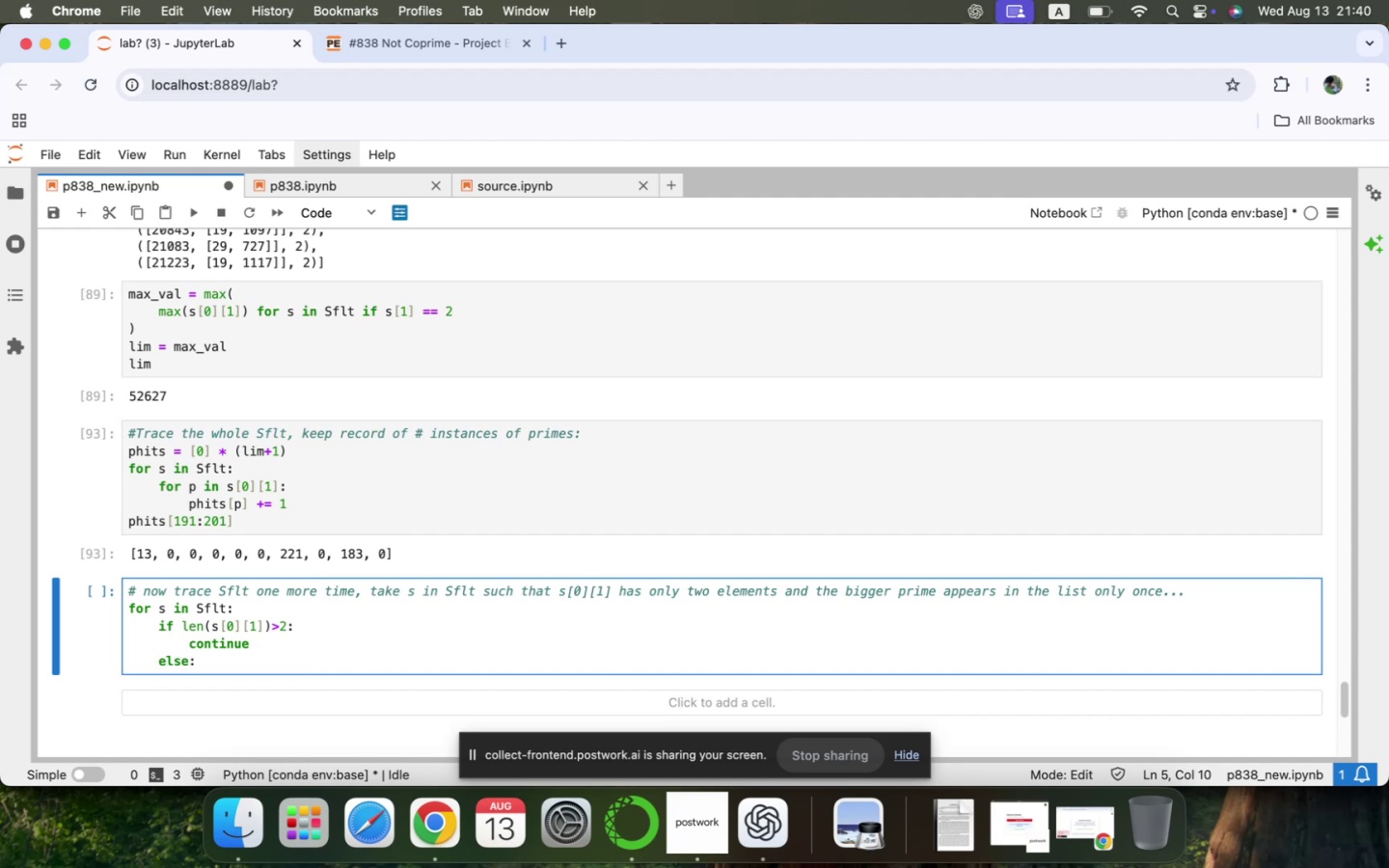 
key(Backspace)
 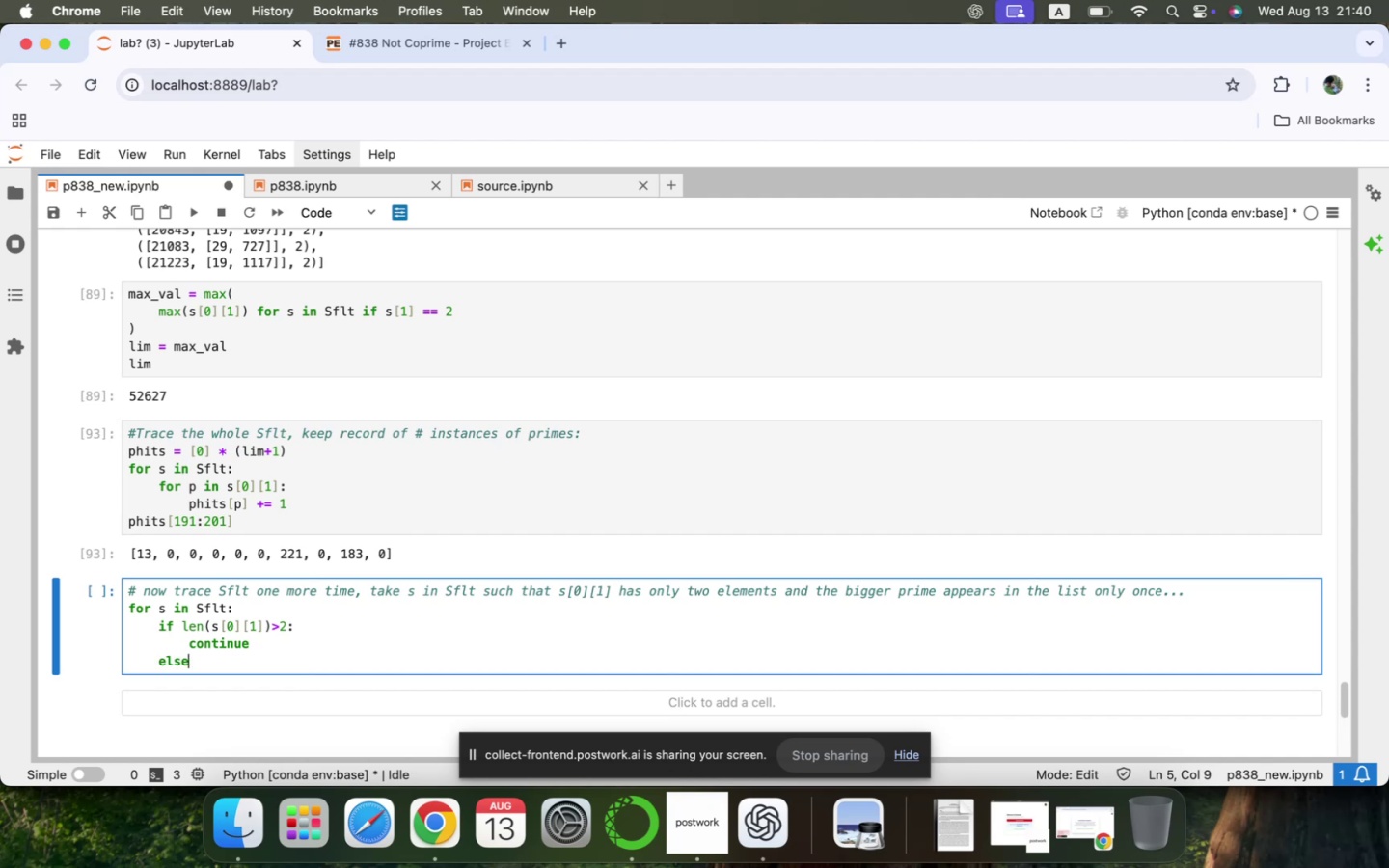 
key(Backspace)
 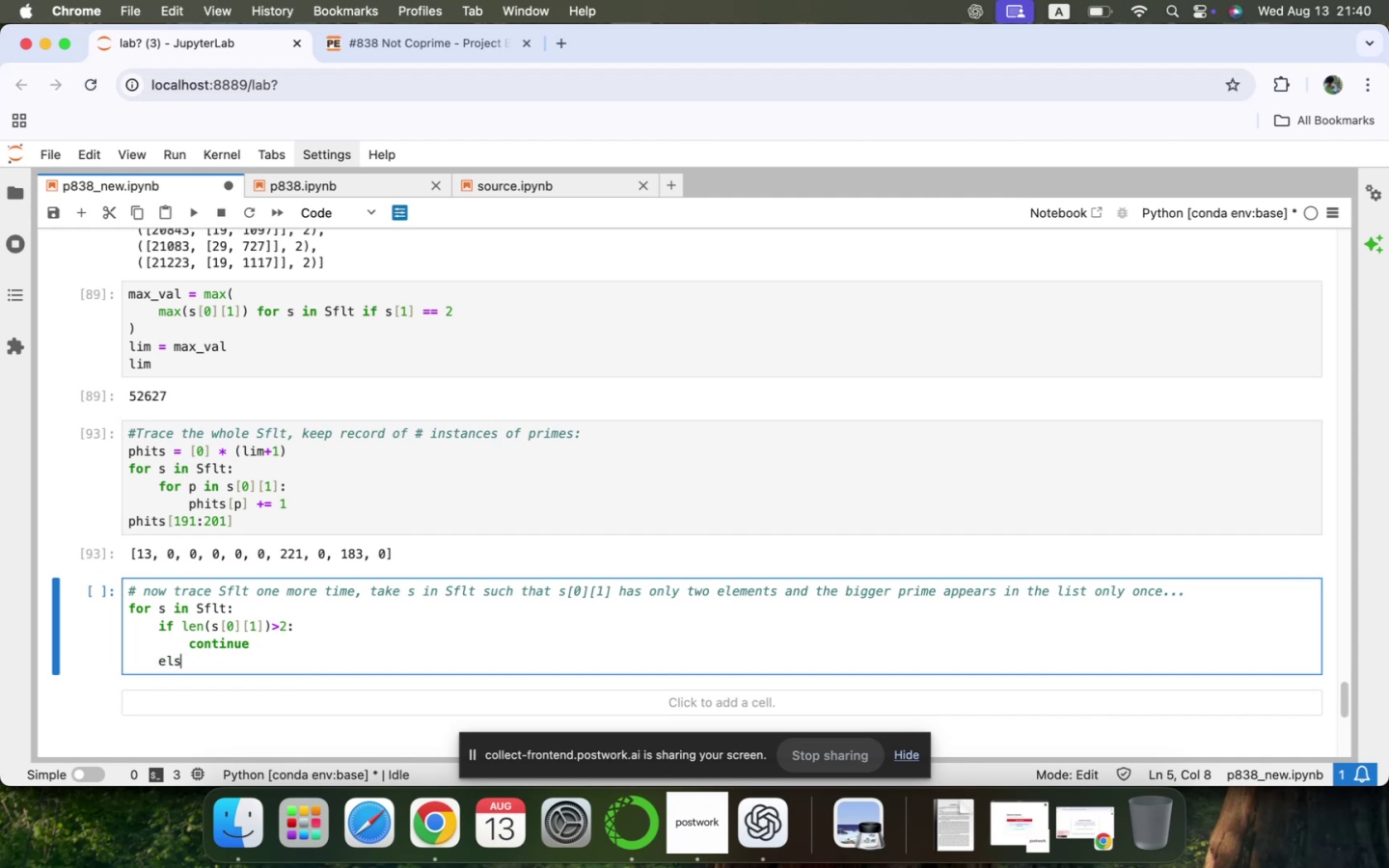 
key(Backspace)
 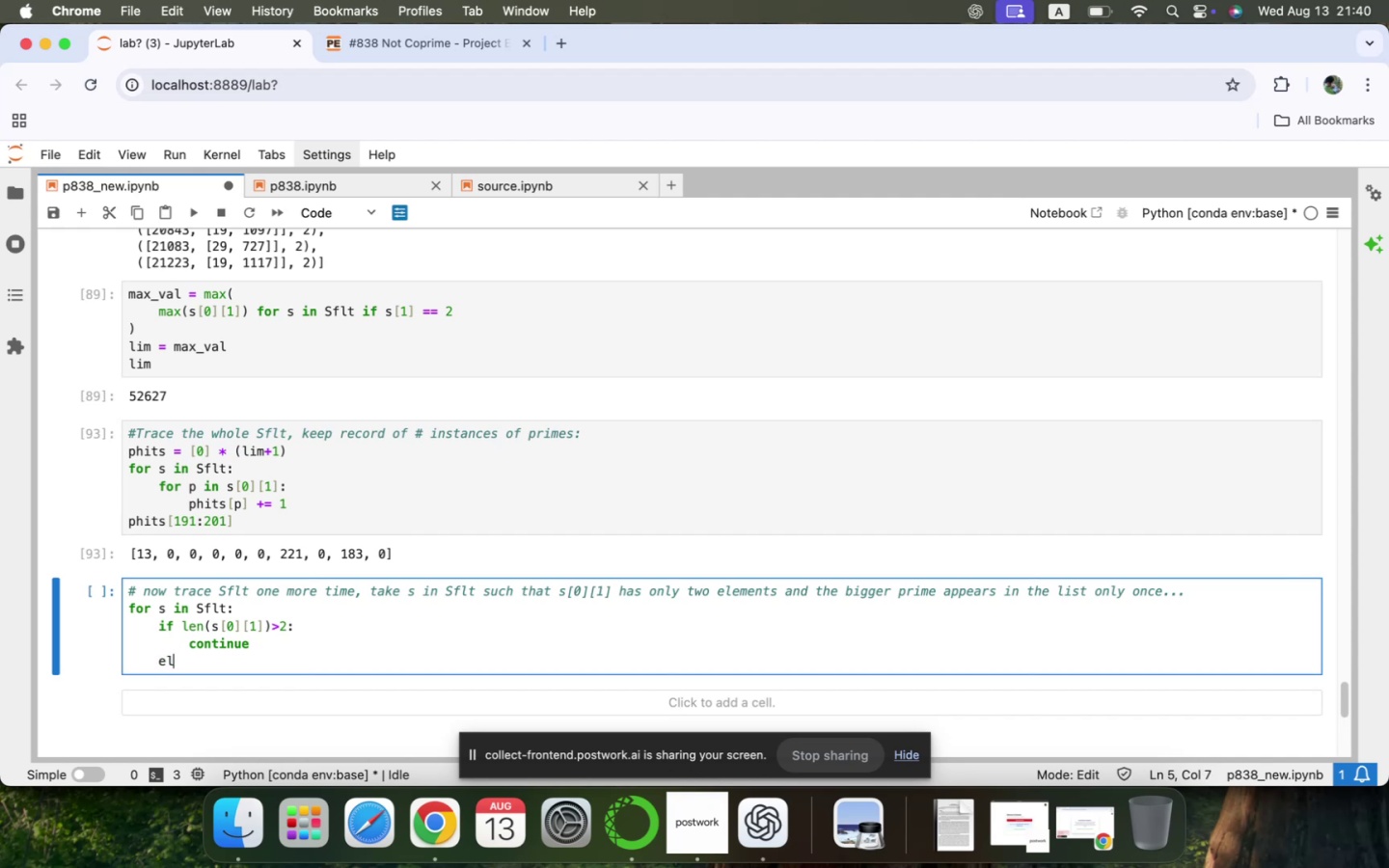 
key(Backspace)
 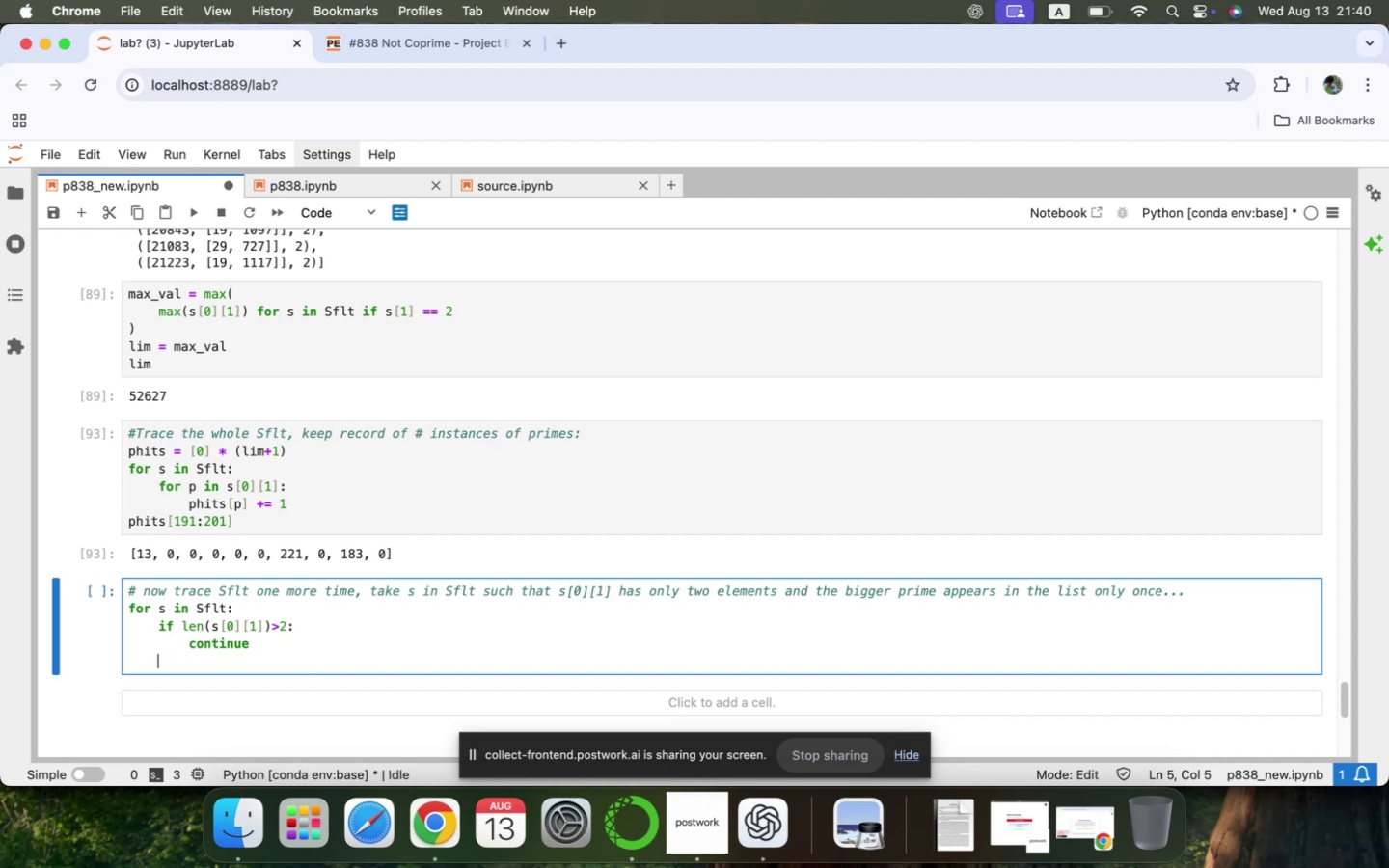 
key(Backspace)
 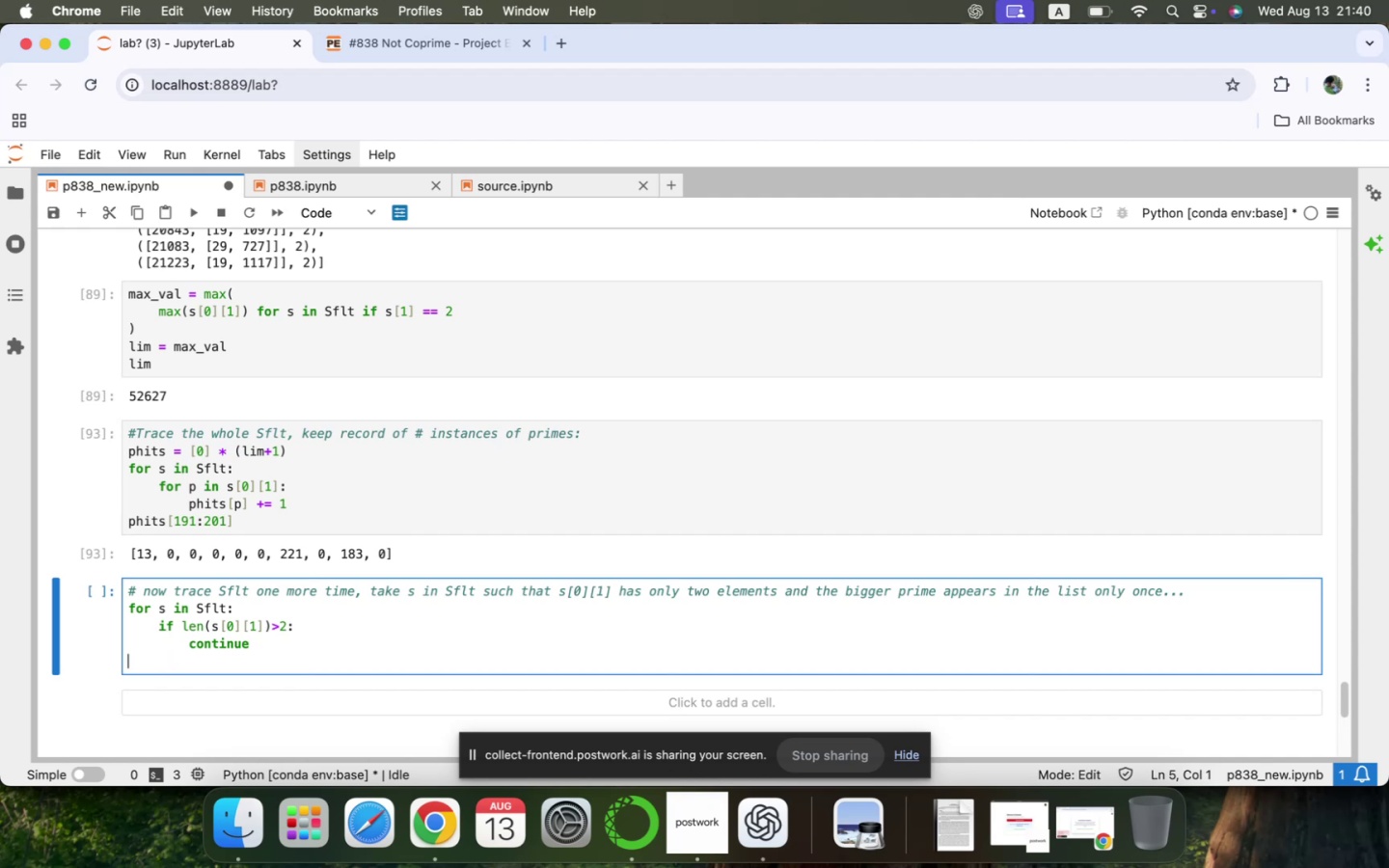 
key(Backspace)
 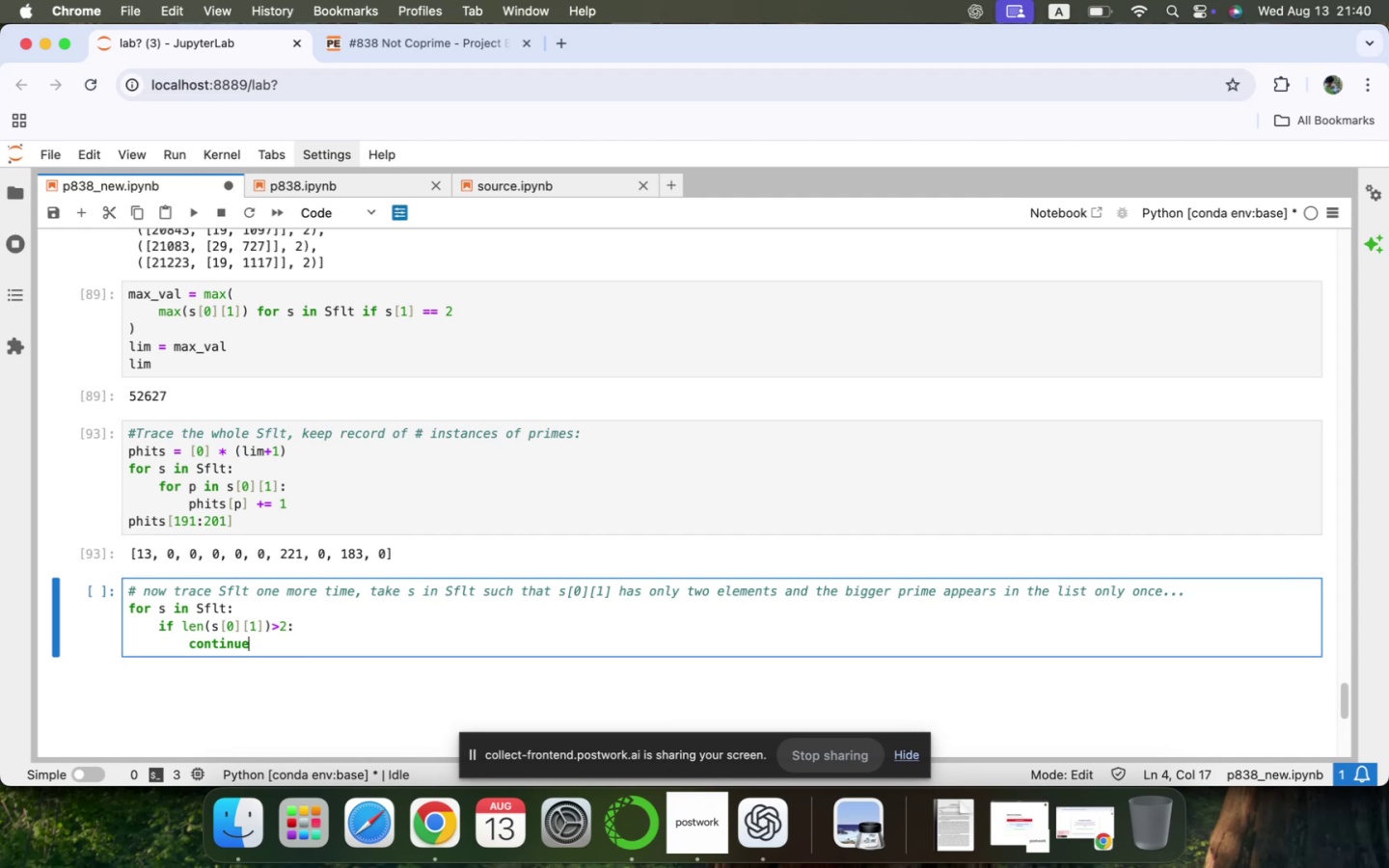 
key(ArrowUp)
 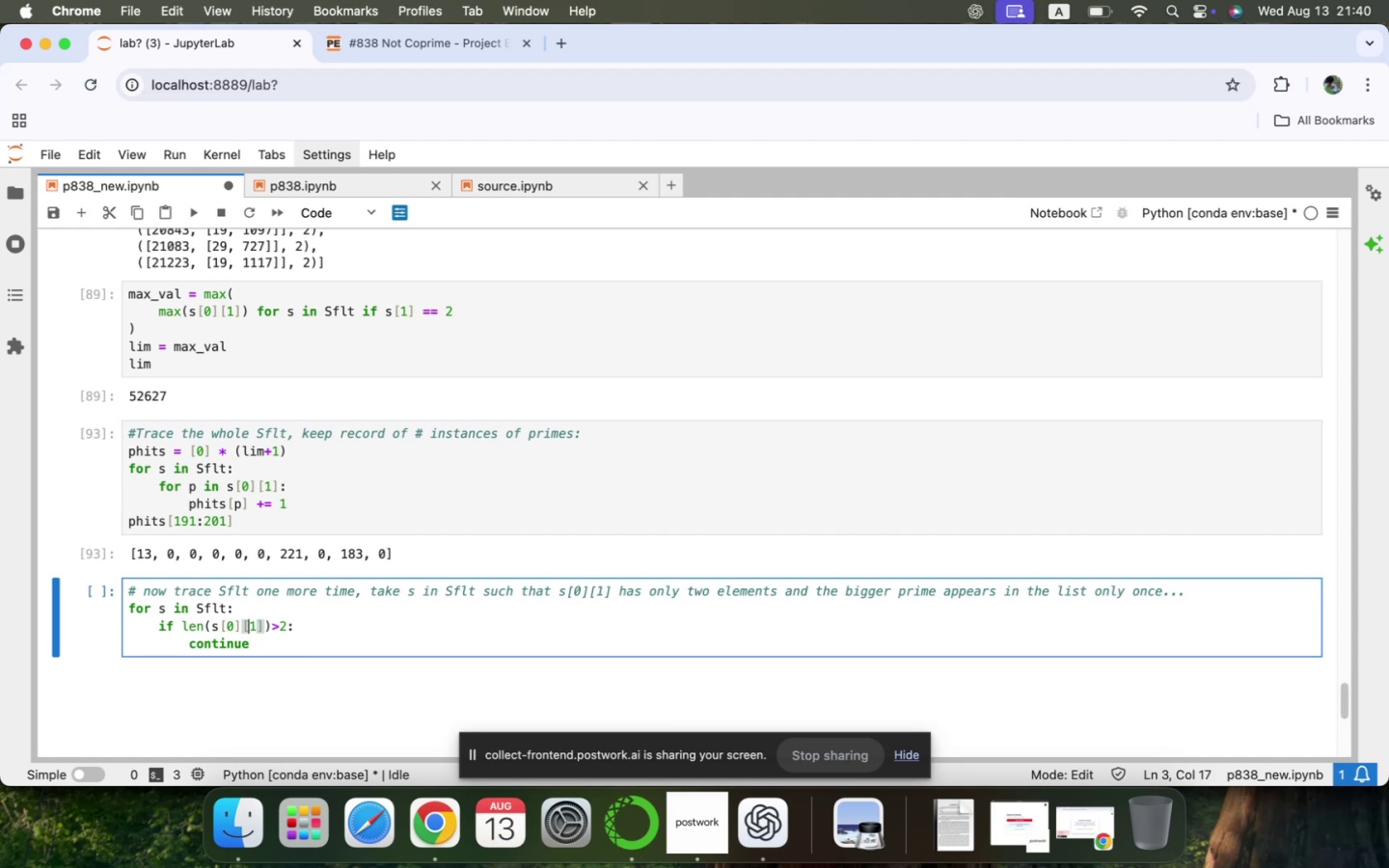 
key(ArrowRight)
 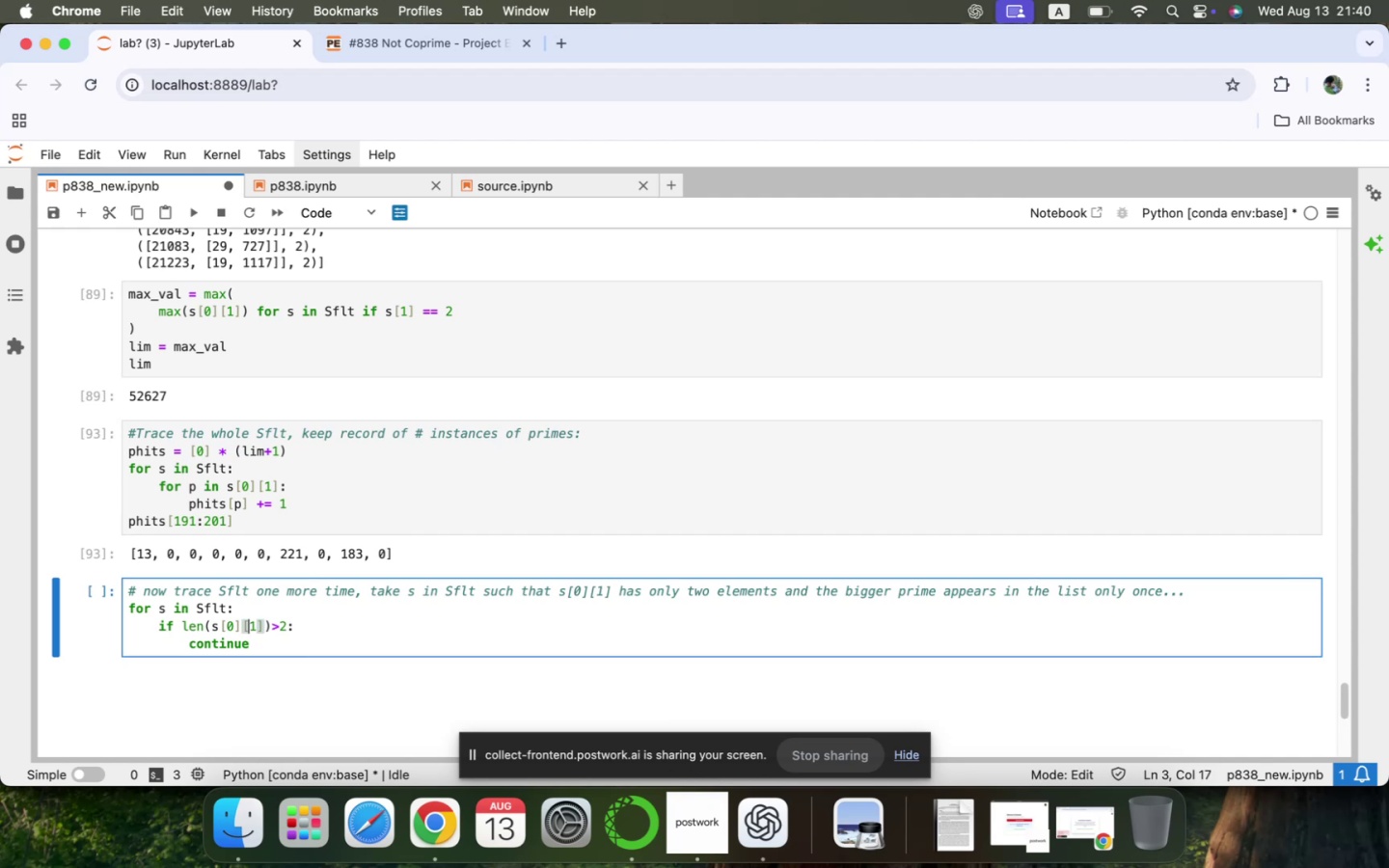 
key(ArrowRight)
 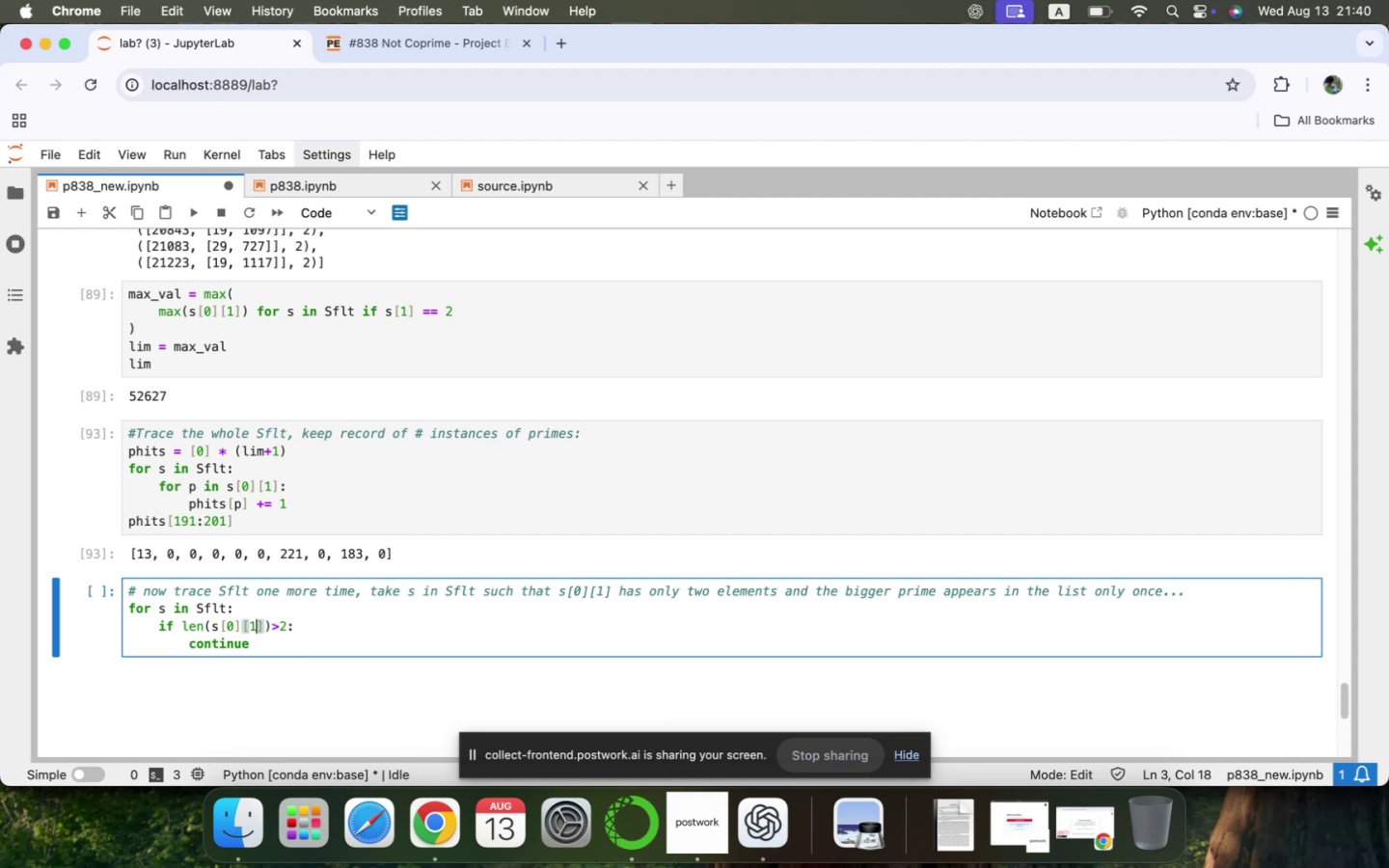 
key(ArrowRight)
 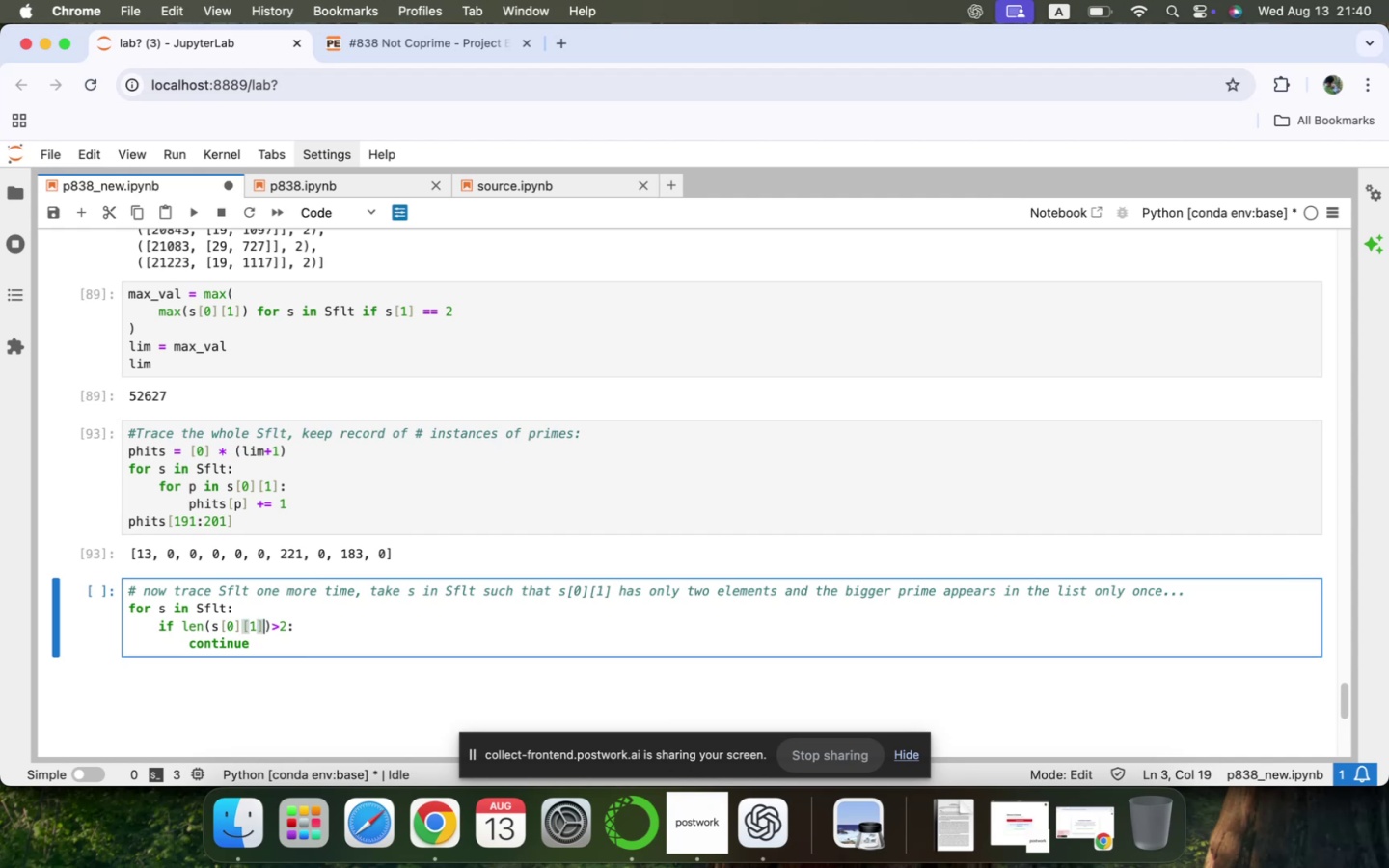 
key(ArrowRight)
 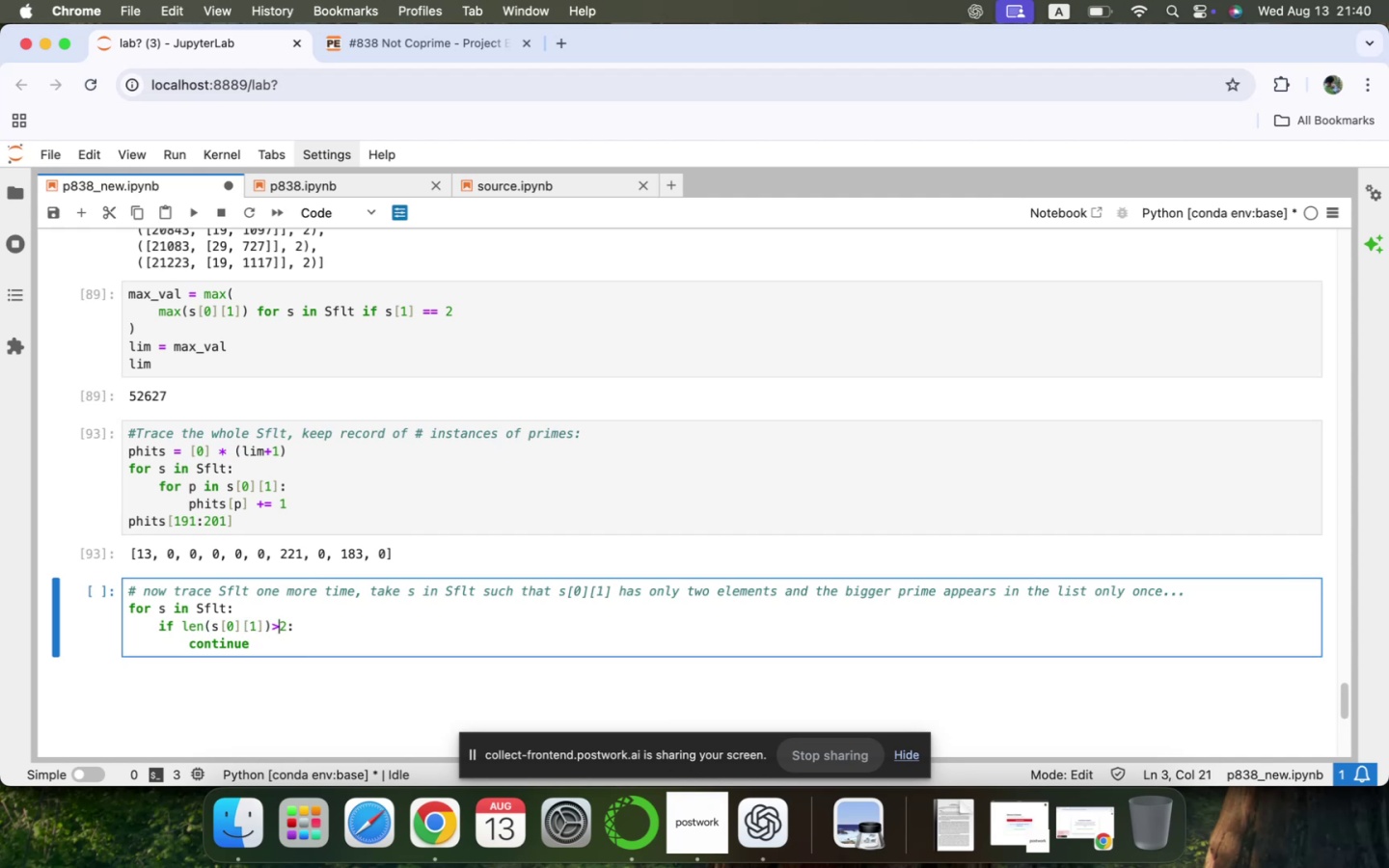 
key(Backspace)
 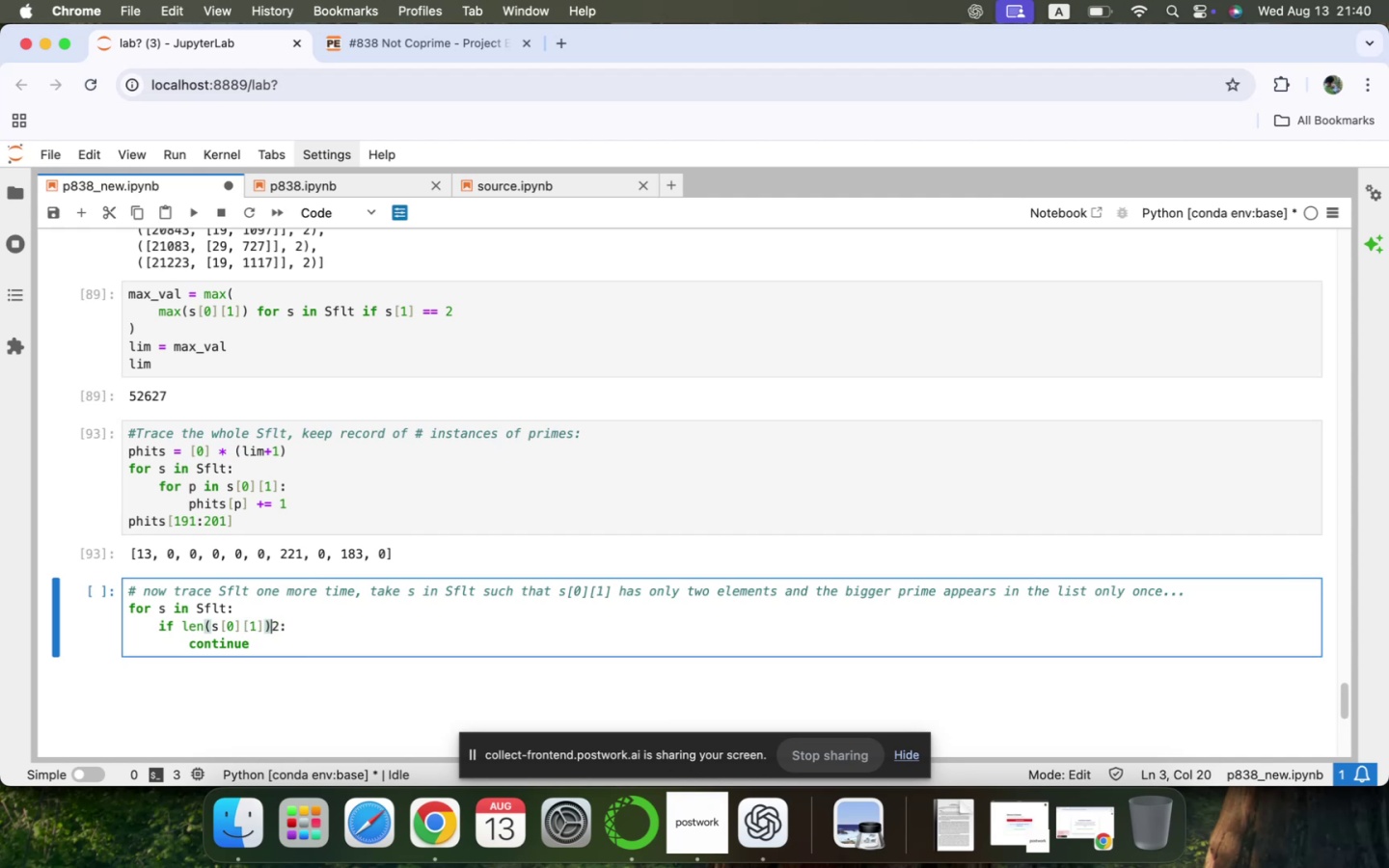 
hold_key(key=ShiftLeft, duration=1.16)
 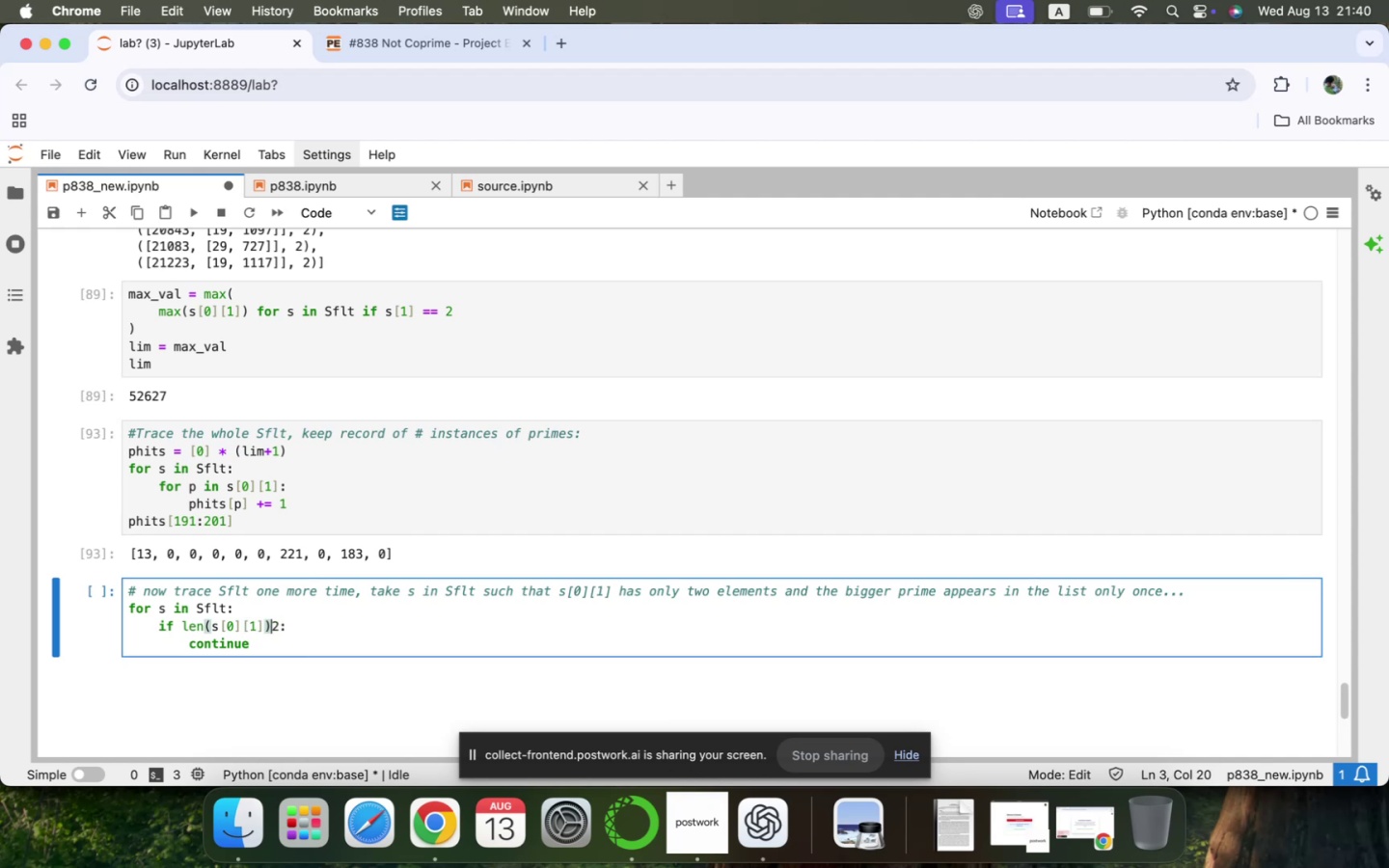 
key(Shift+1)
 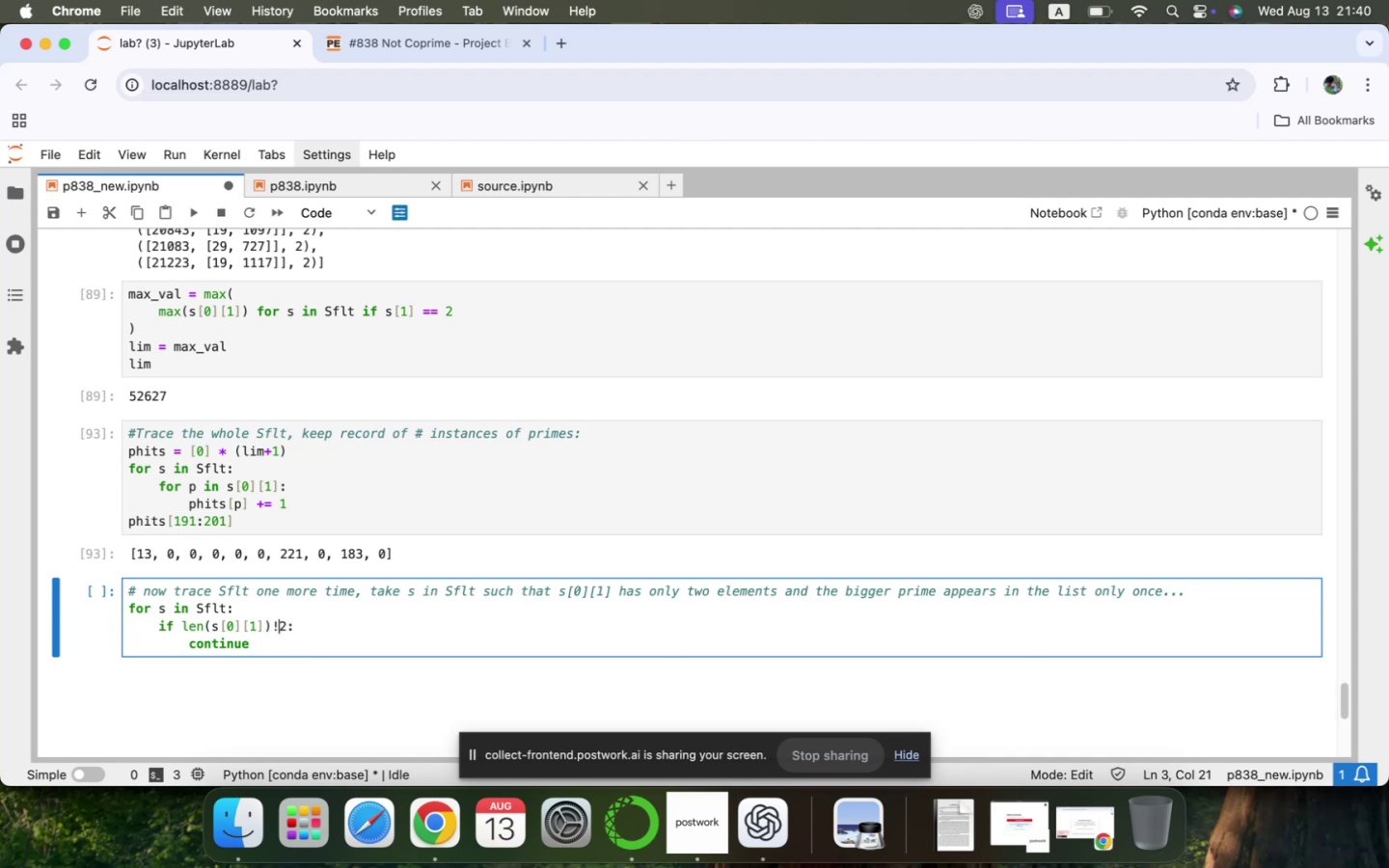 
key(Equal)
 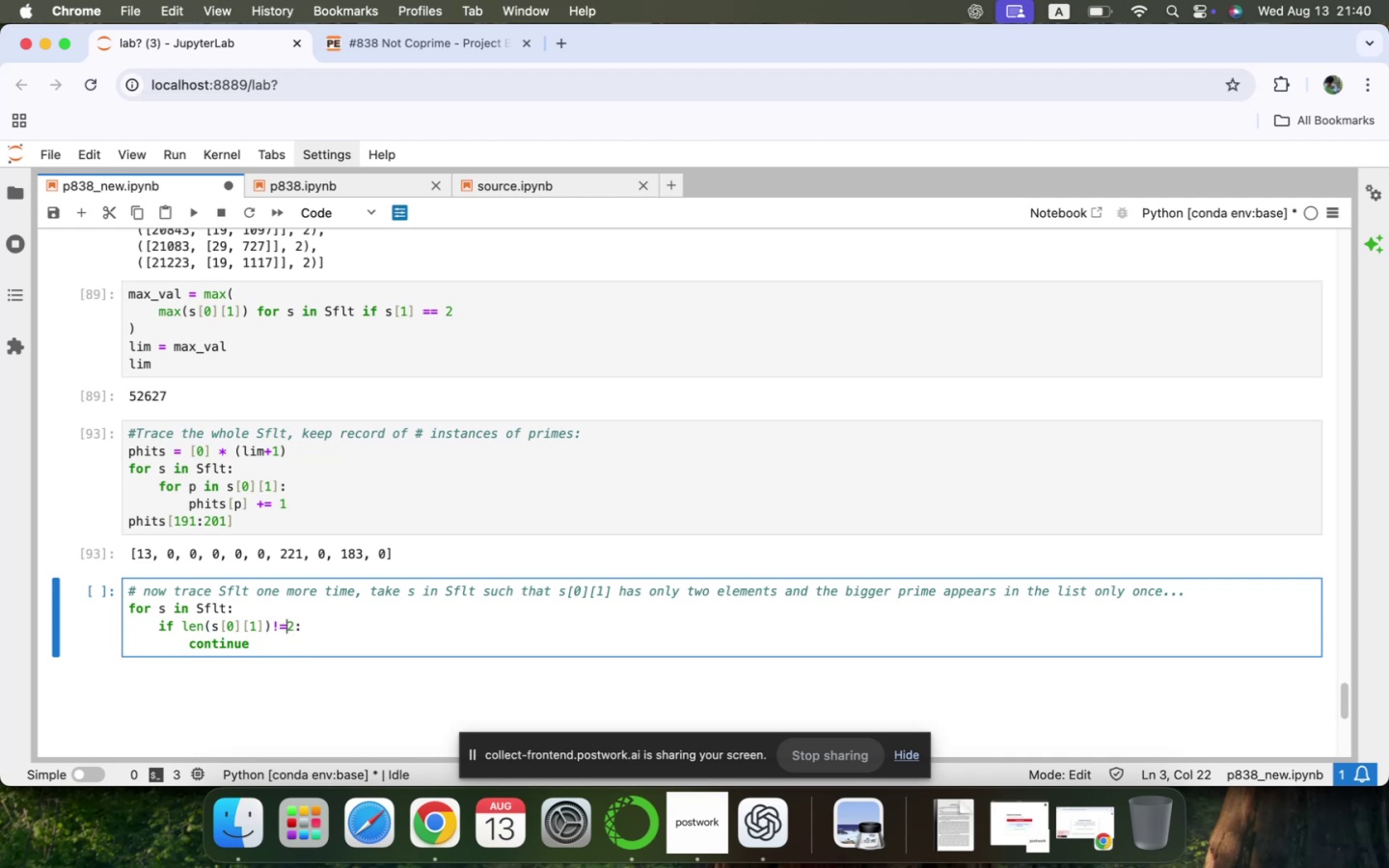 
key(Space)
 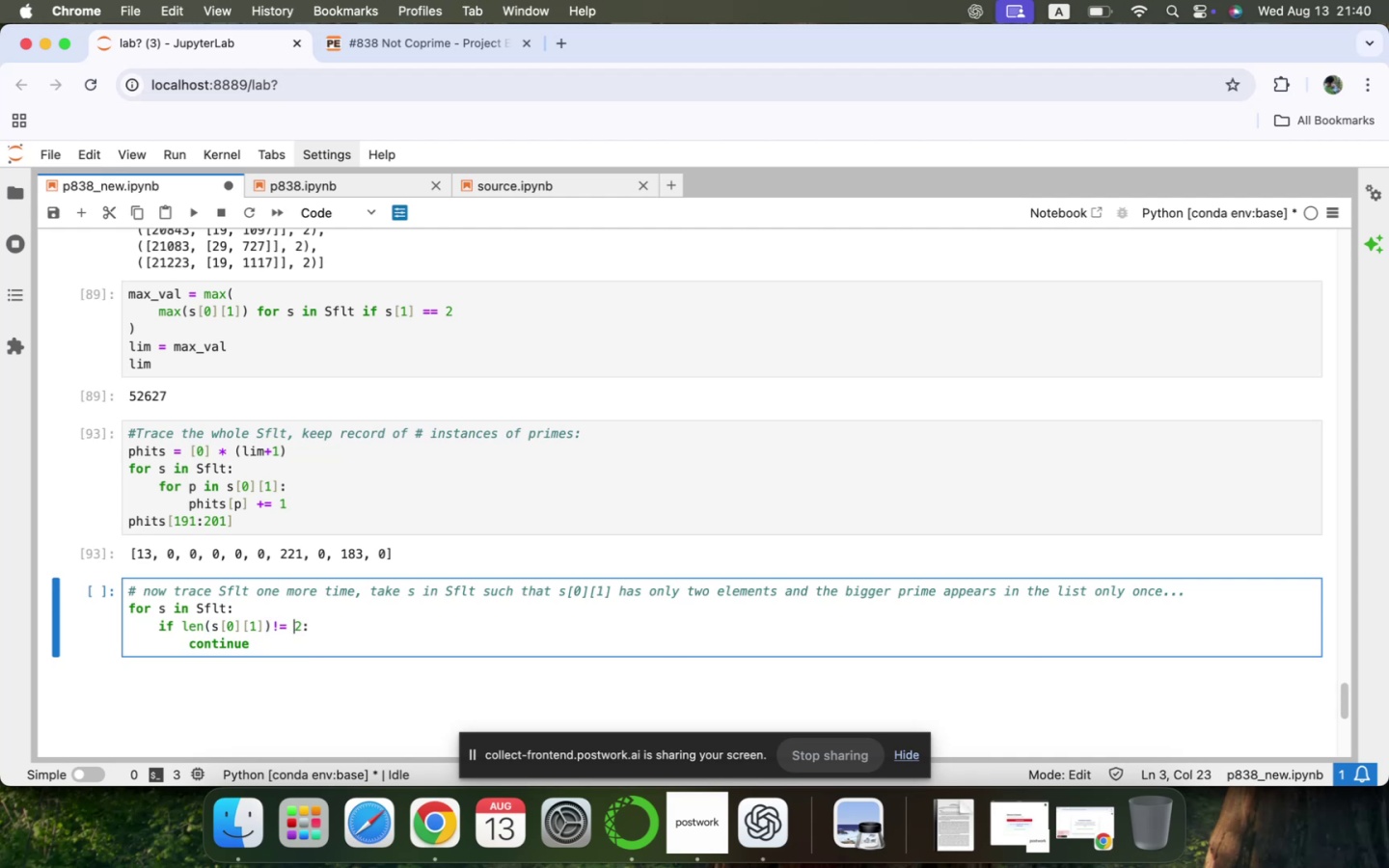 
key(ArrowLeft)
 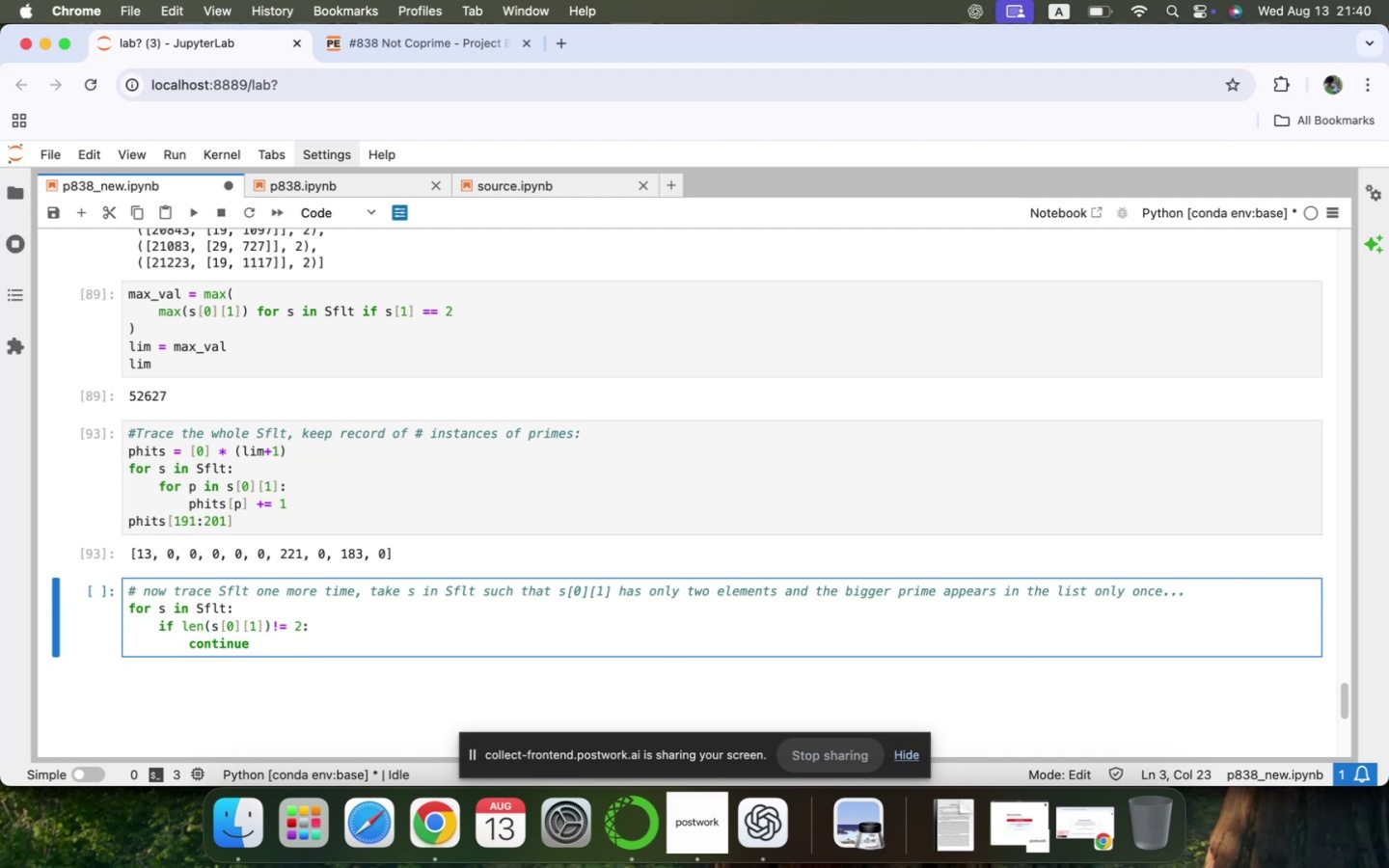 
key(ArrowLeft)
 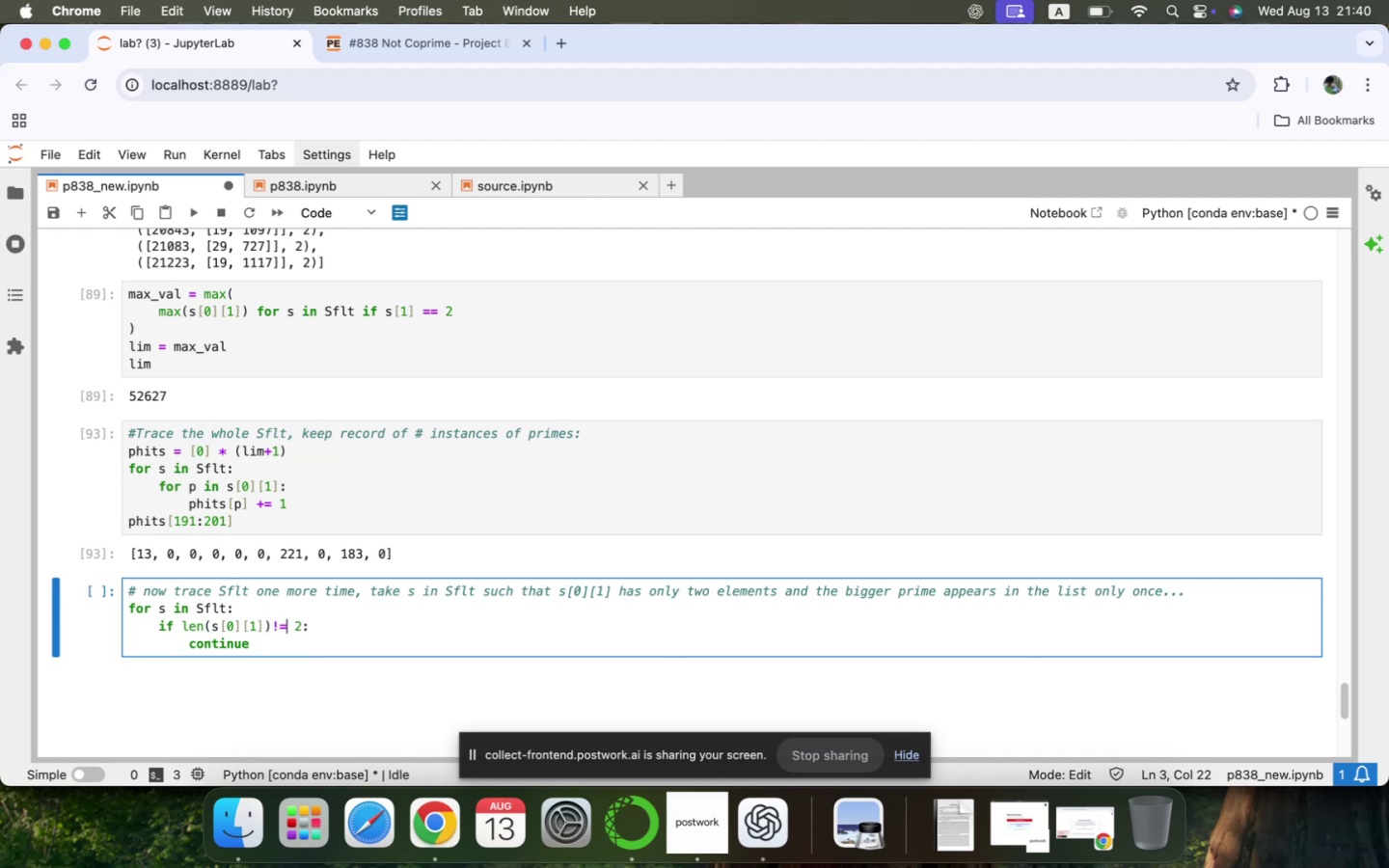 
key(ArrowLeft)
 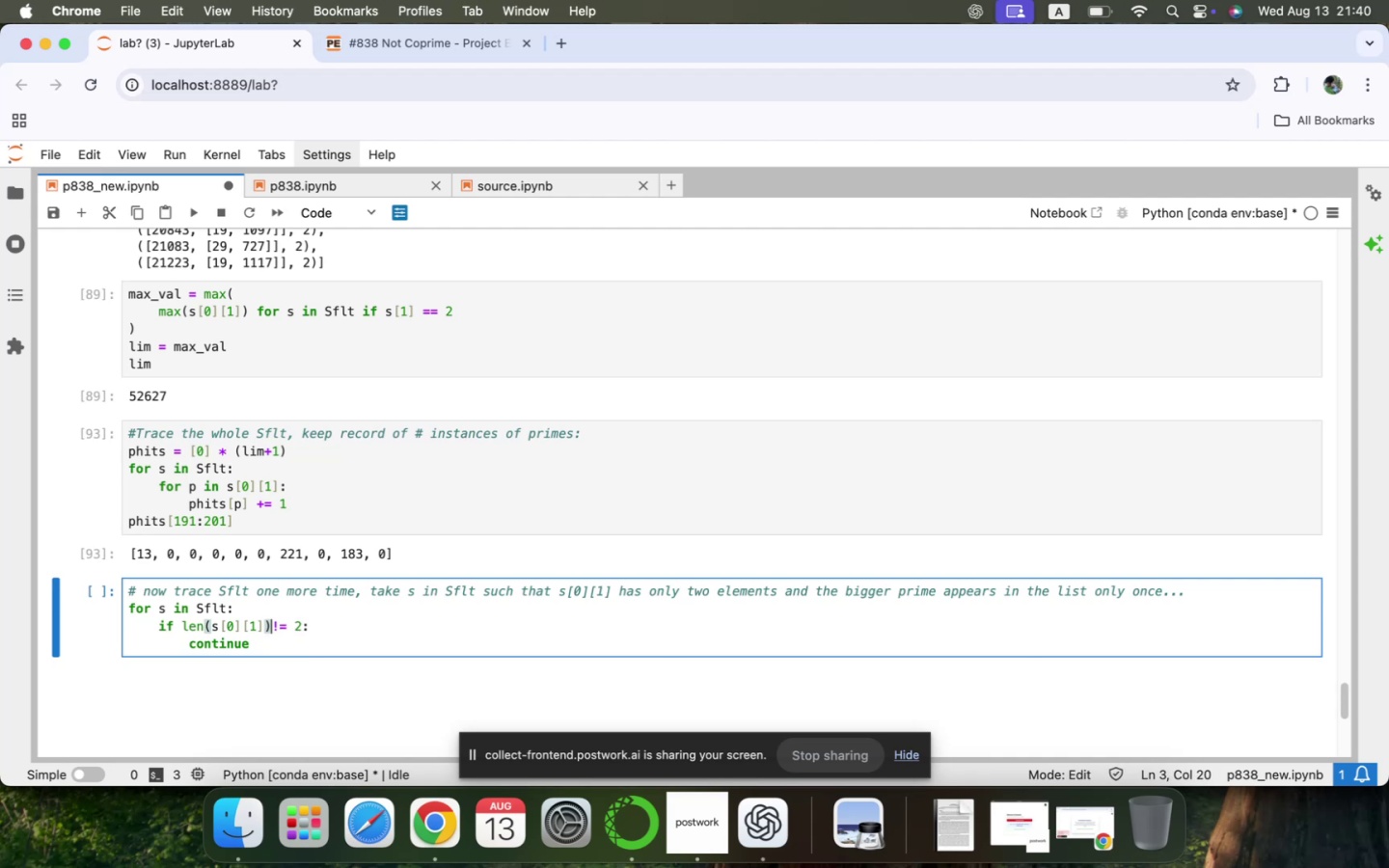 
key(Space)
 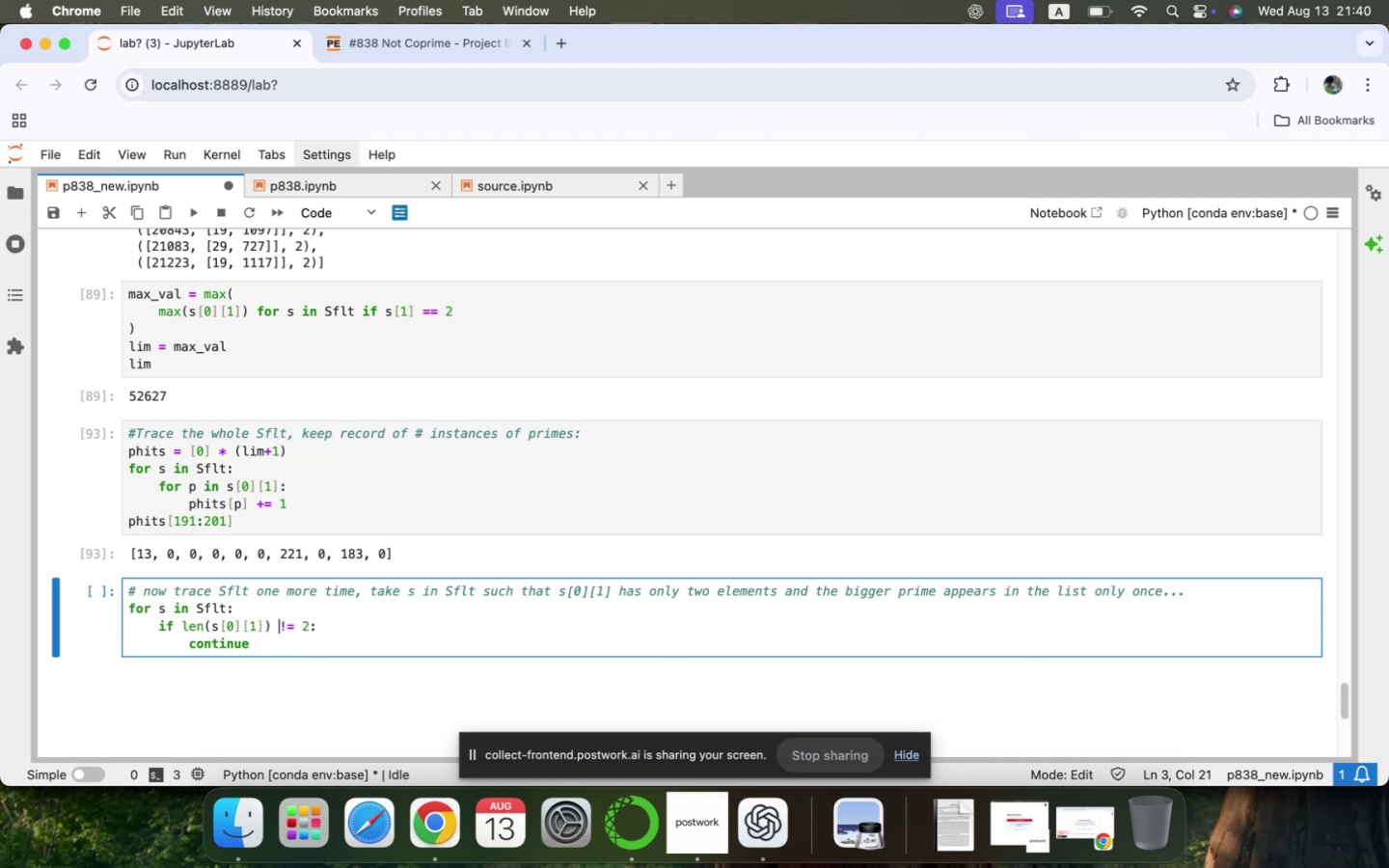 
key(ArrowDown)
 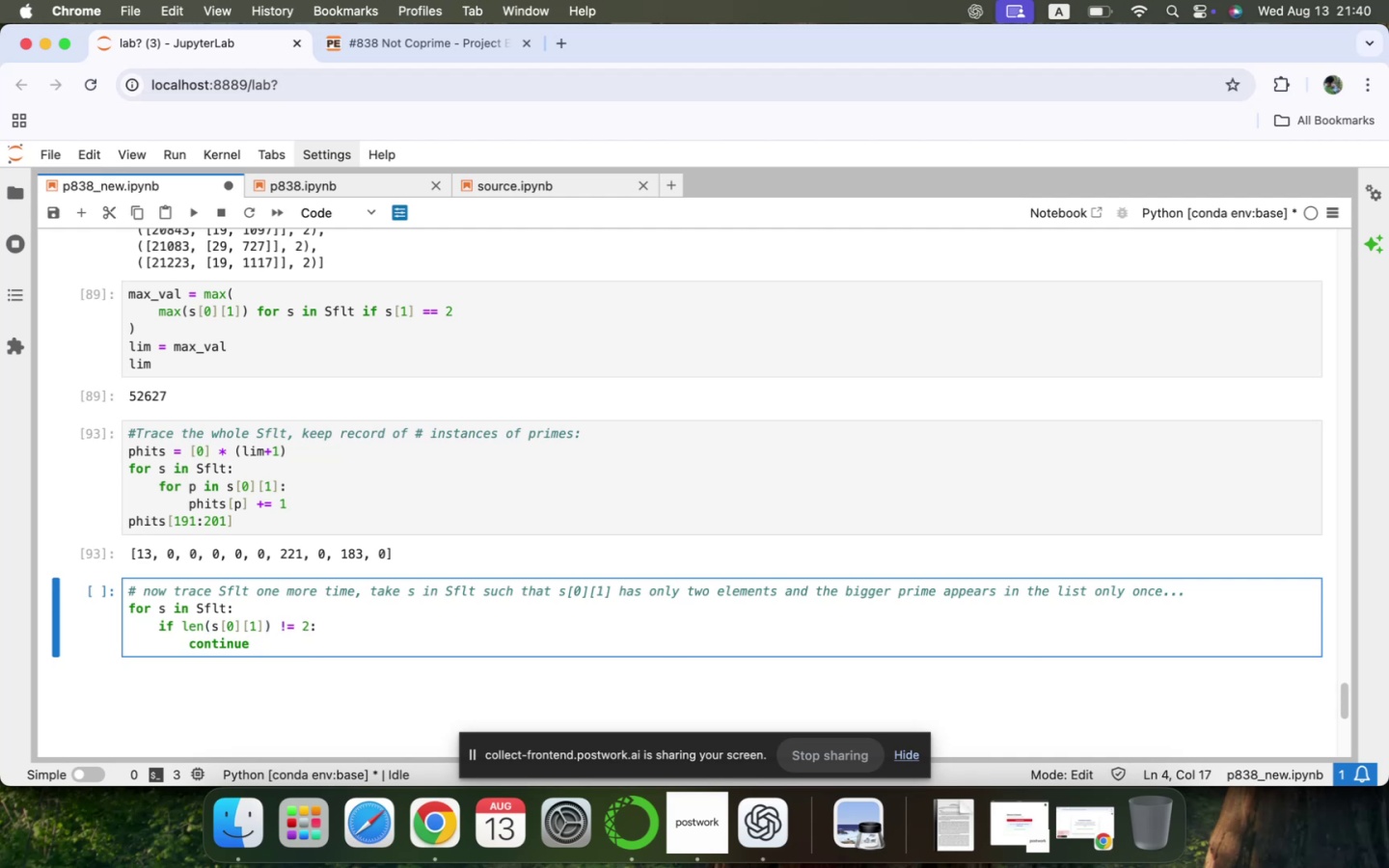 
key(Enter)
 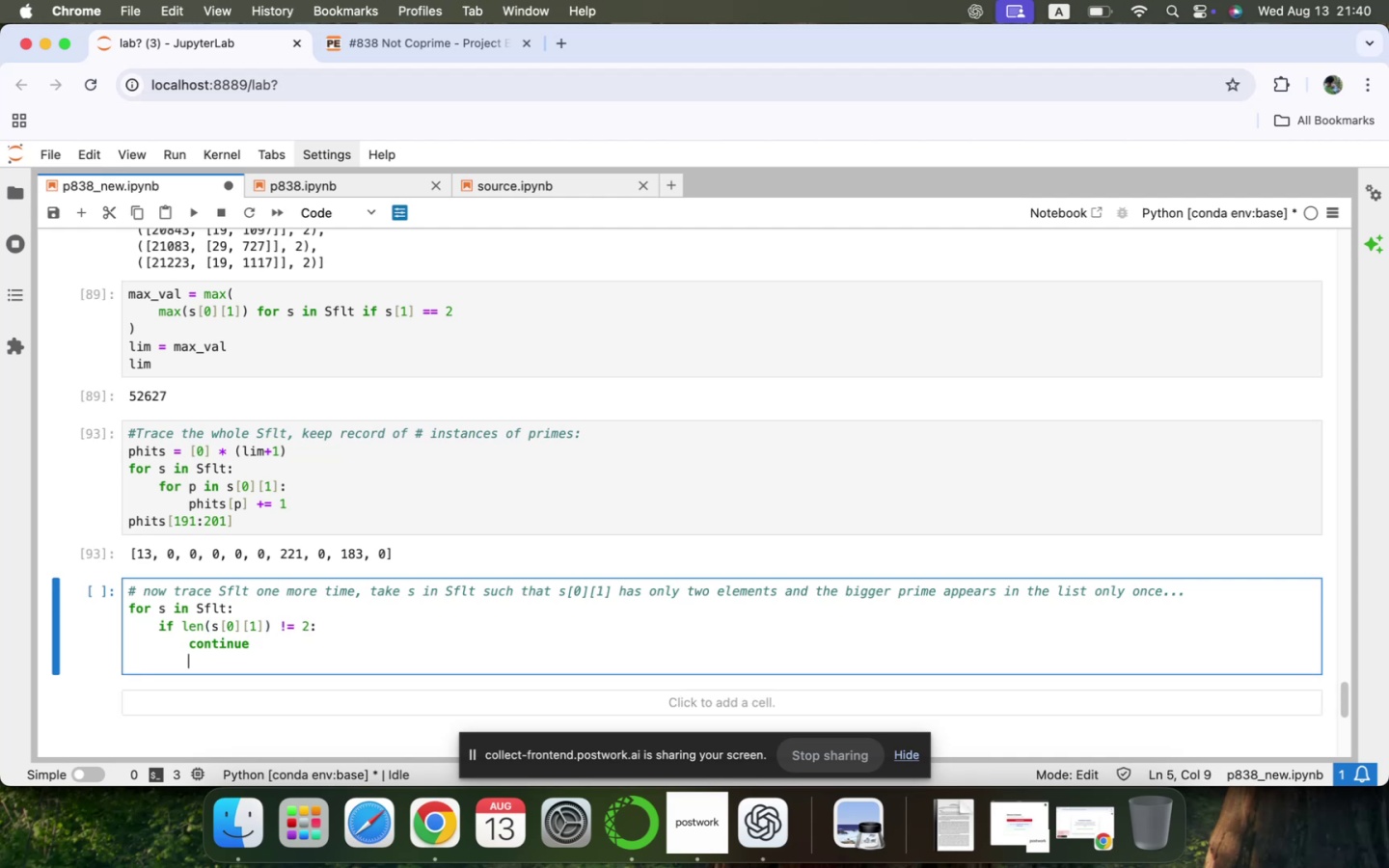 
key(Backspace)
type(else:)
 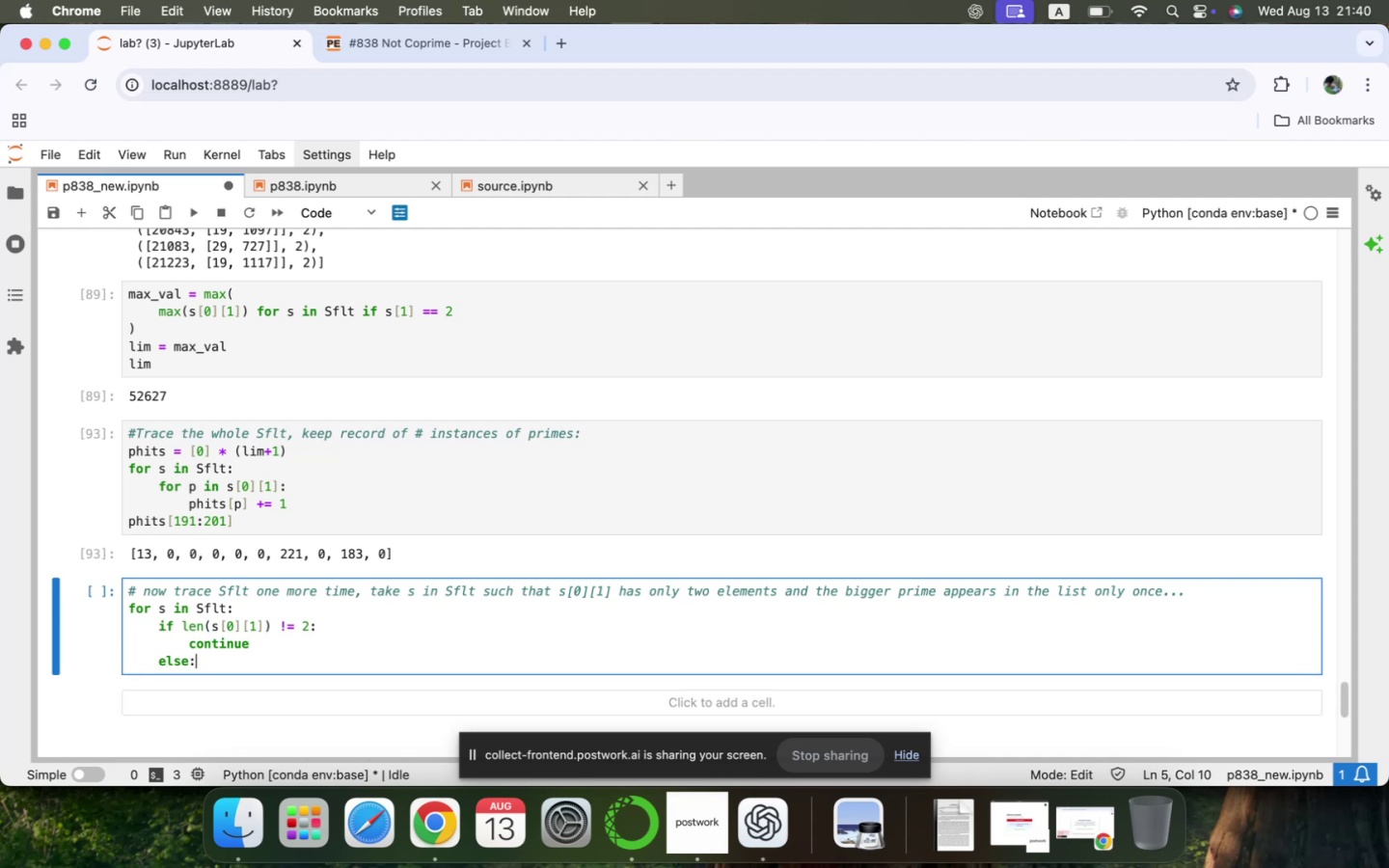 
key(Enter)
 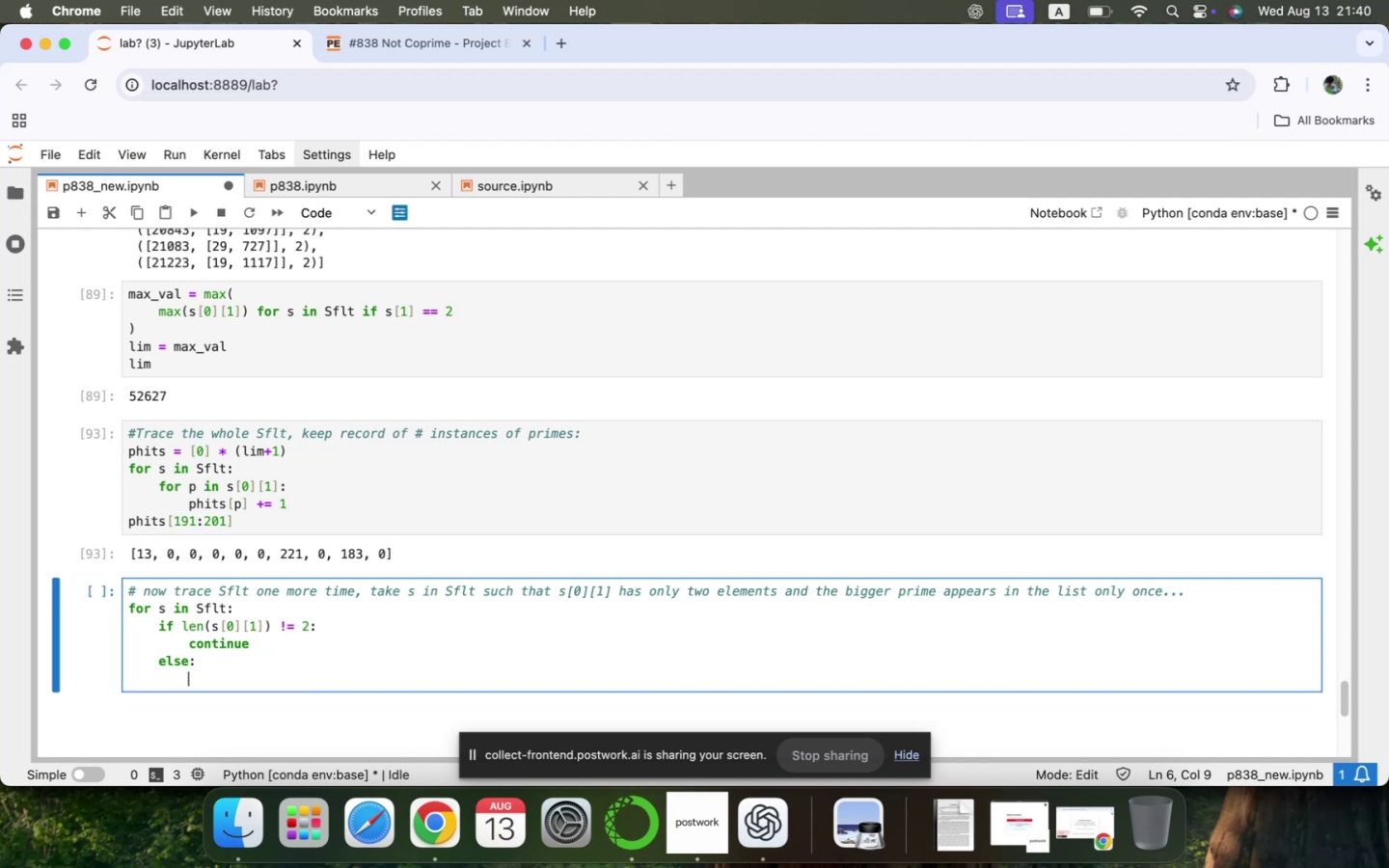 
wait(10.54)
 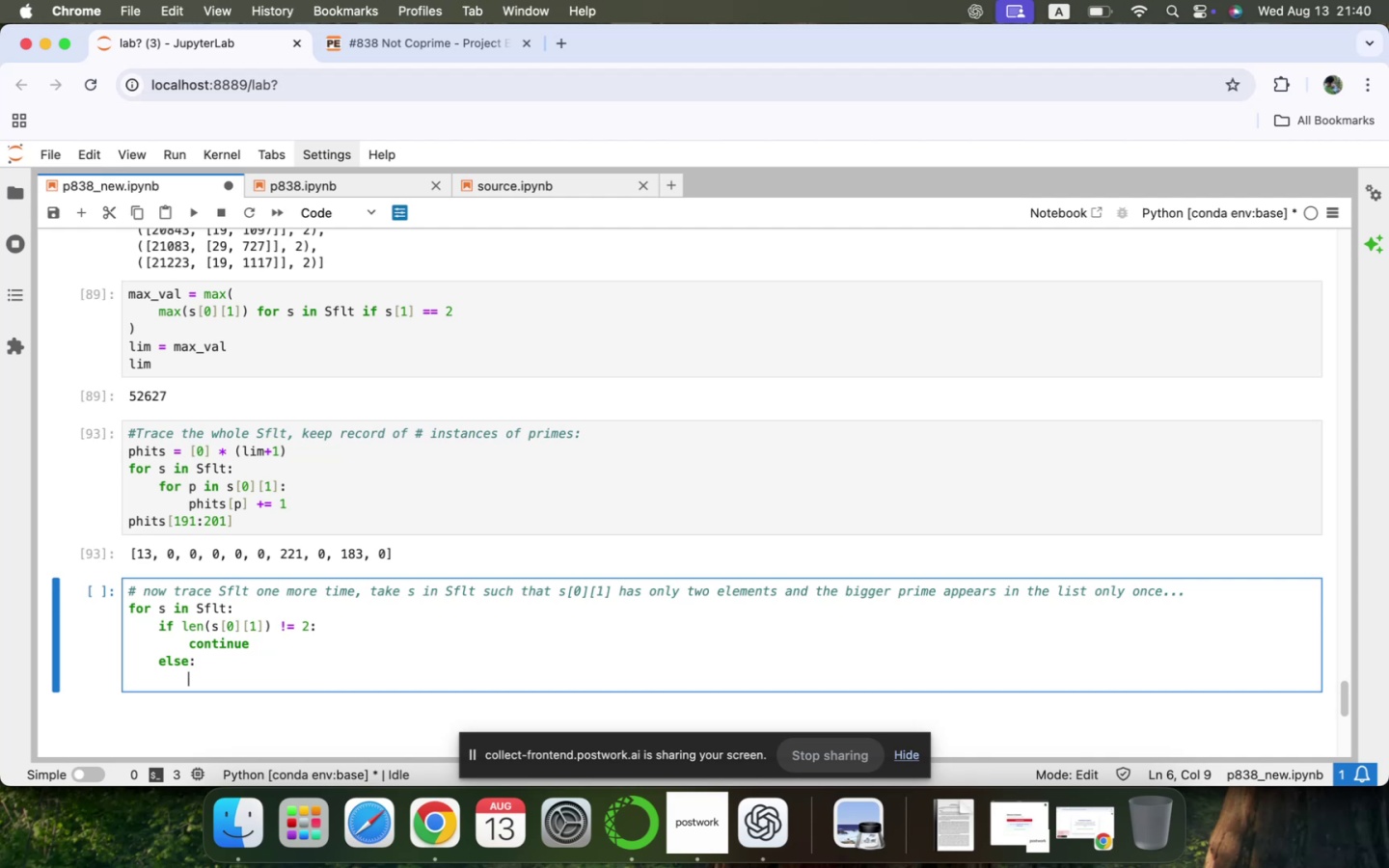 
type(p1 )
key(Backspace)
key(Backspace)
type(-)
key(Backspace)
type(0 = )
 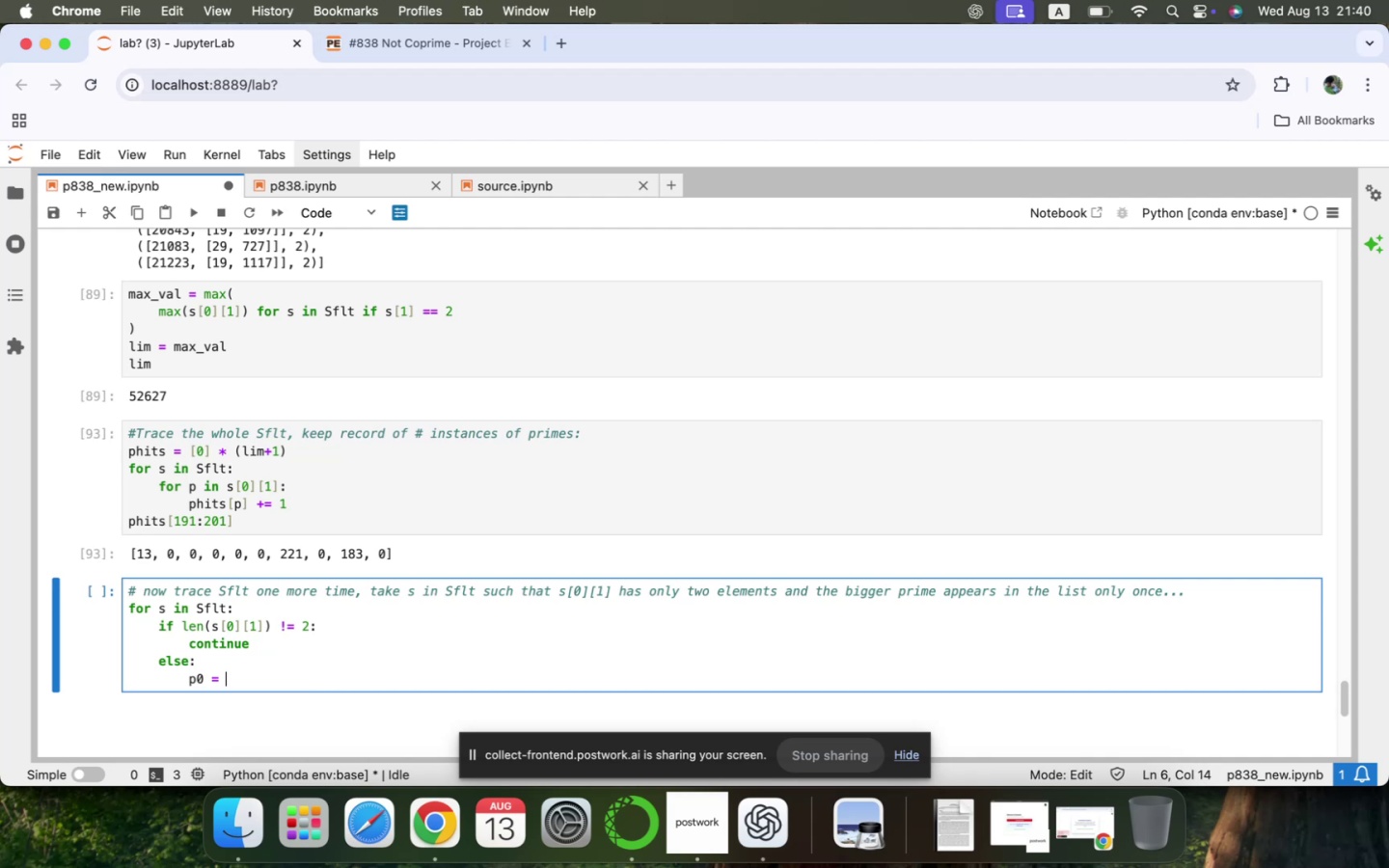 
key(ArrowUp)
 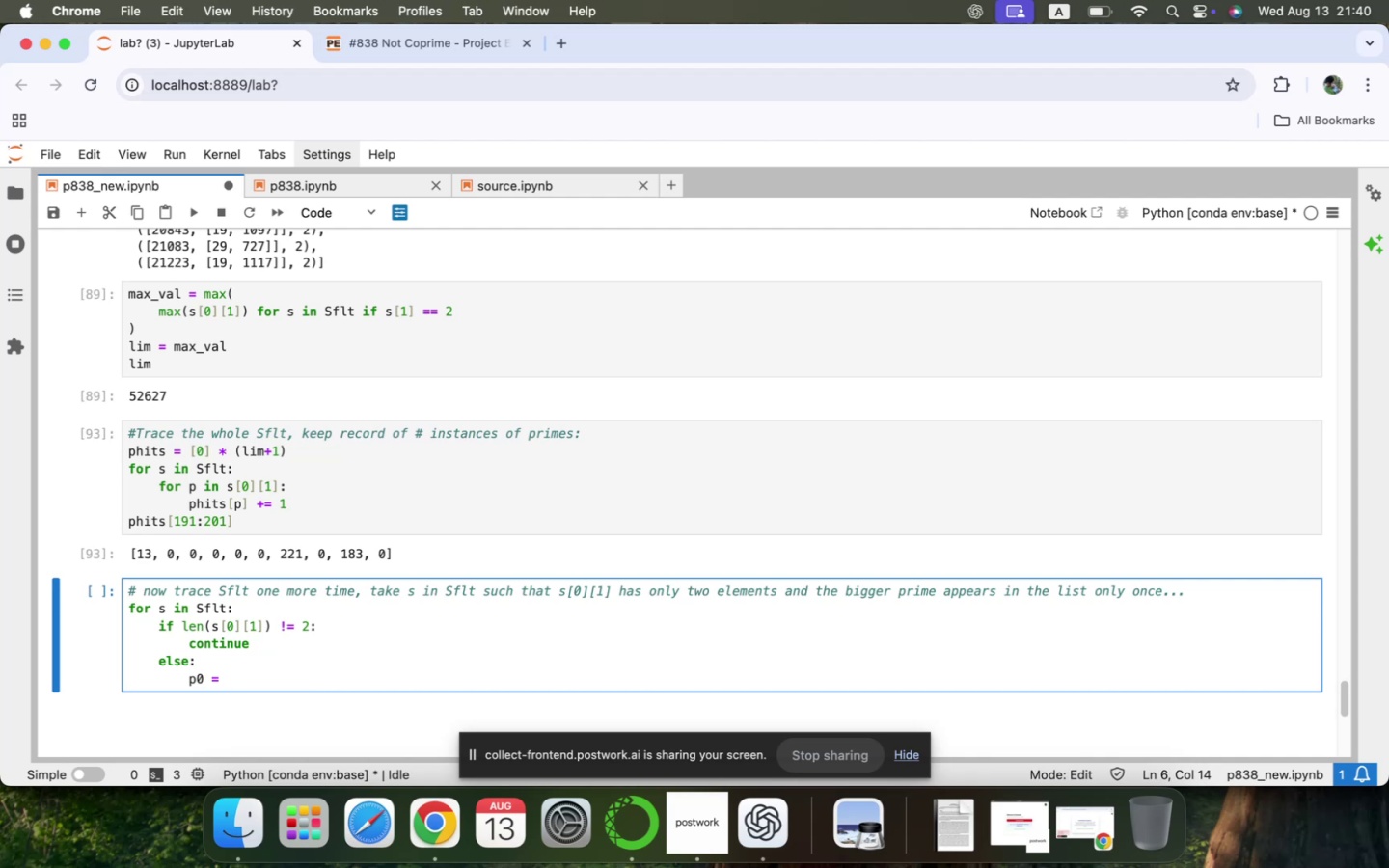 
key(ArrowUp)
 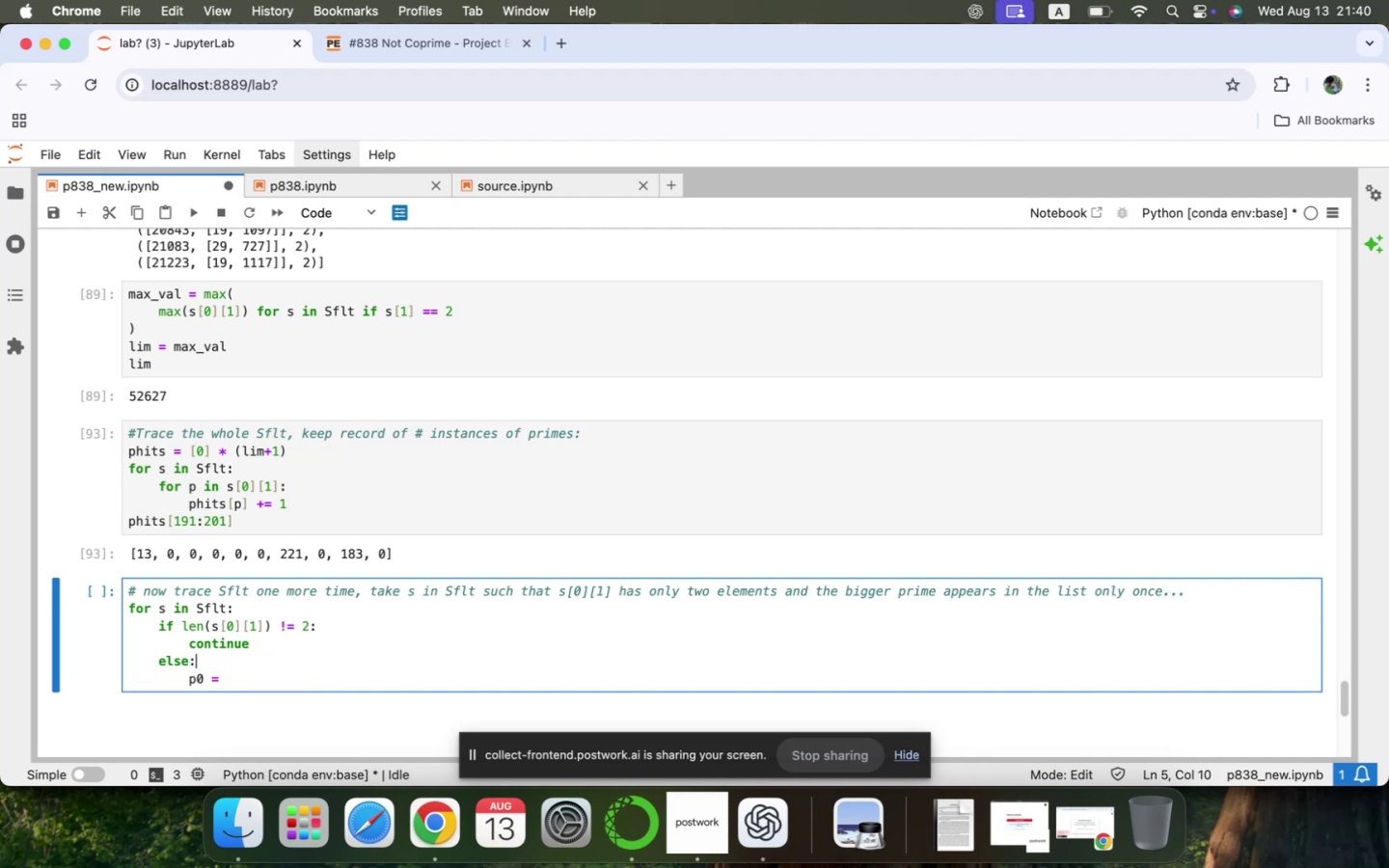 
key(ArrowUp)
 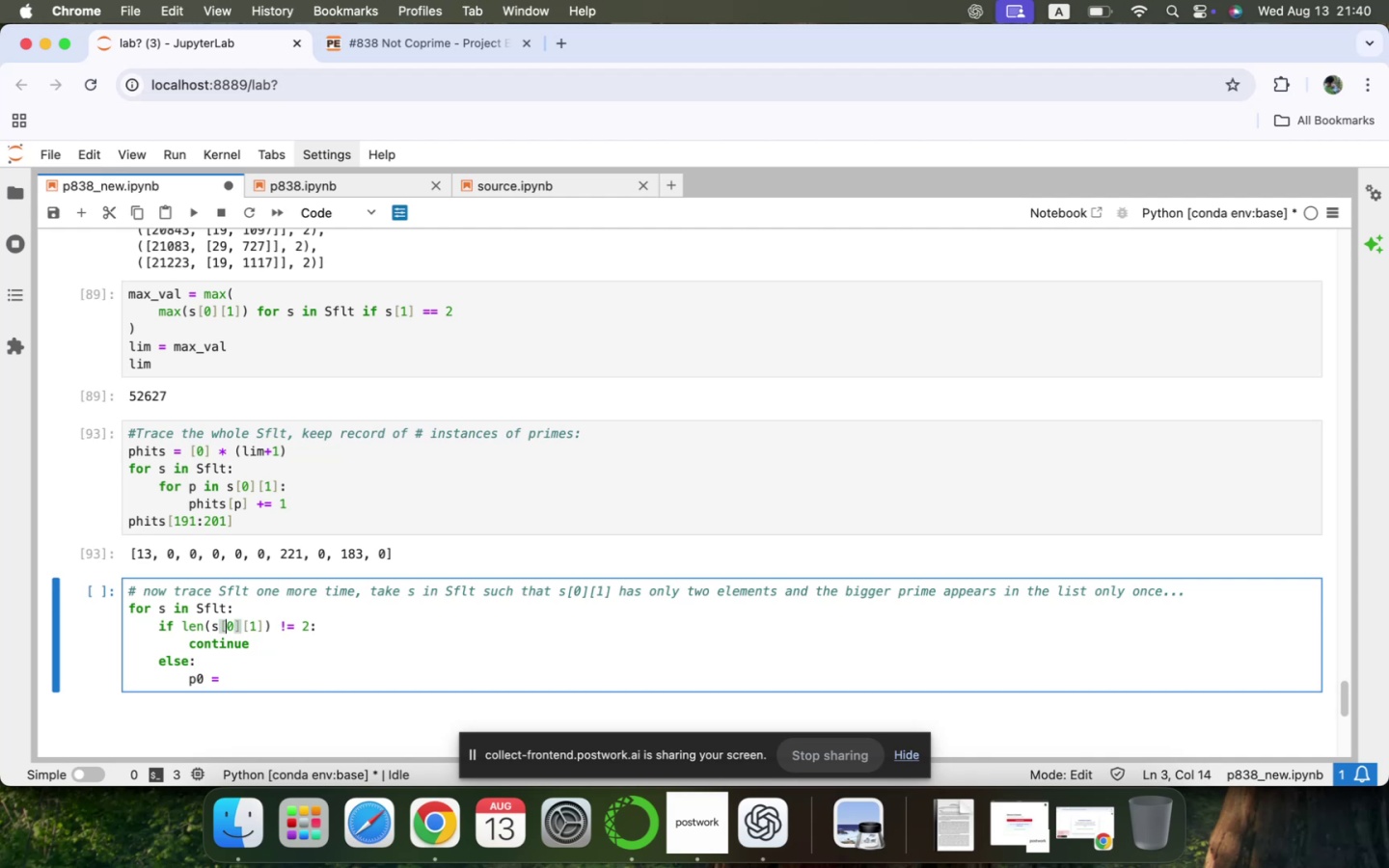 
key(ArrowLeft)
 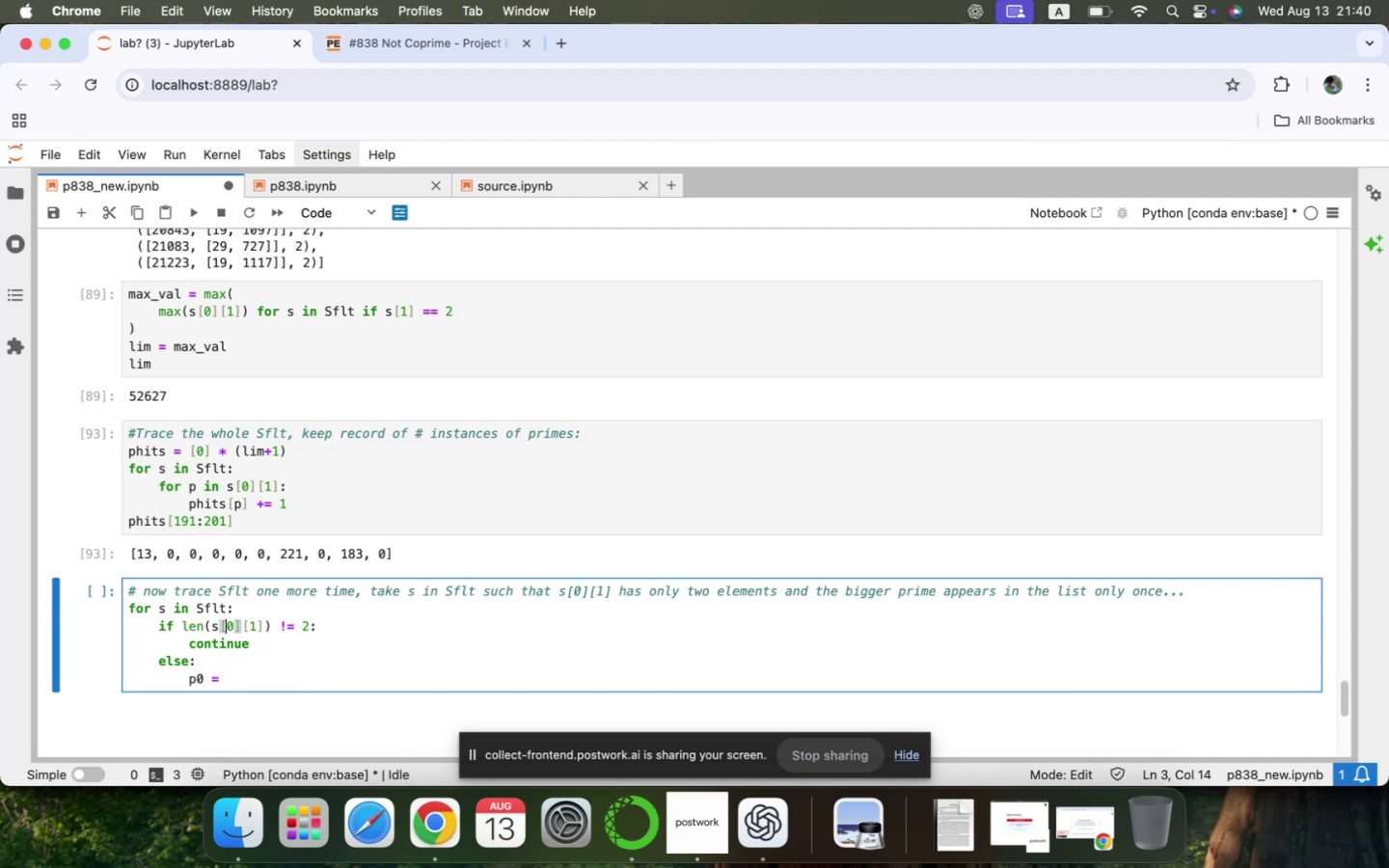 
key(Shift+ArrowRight)
 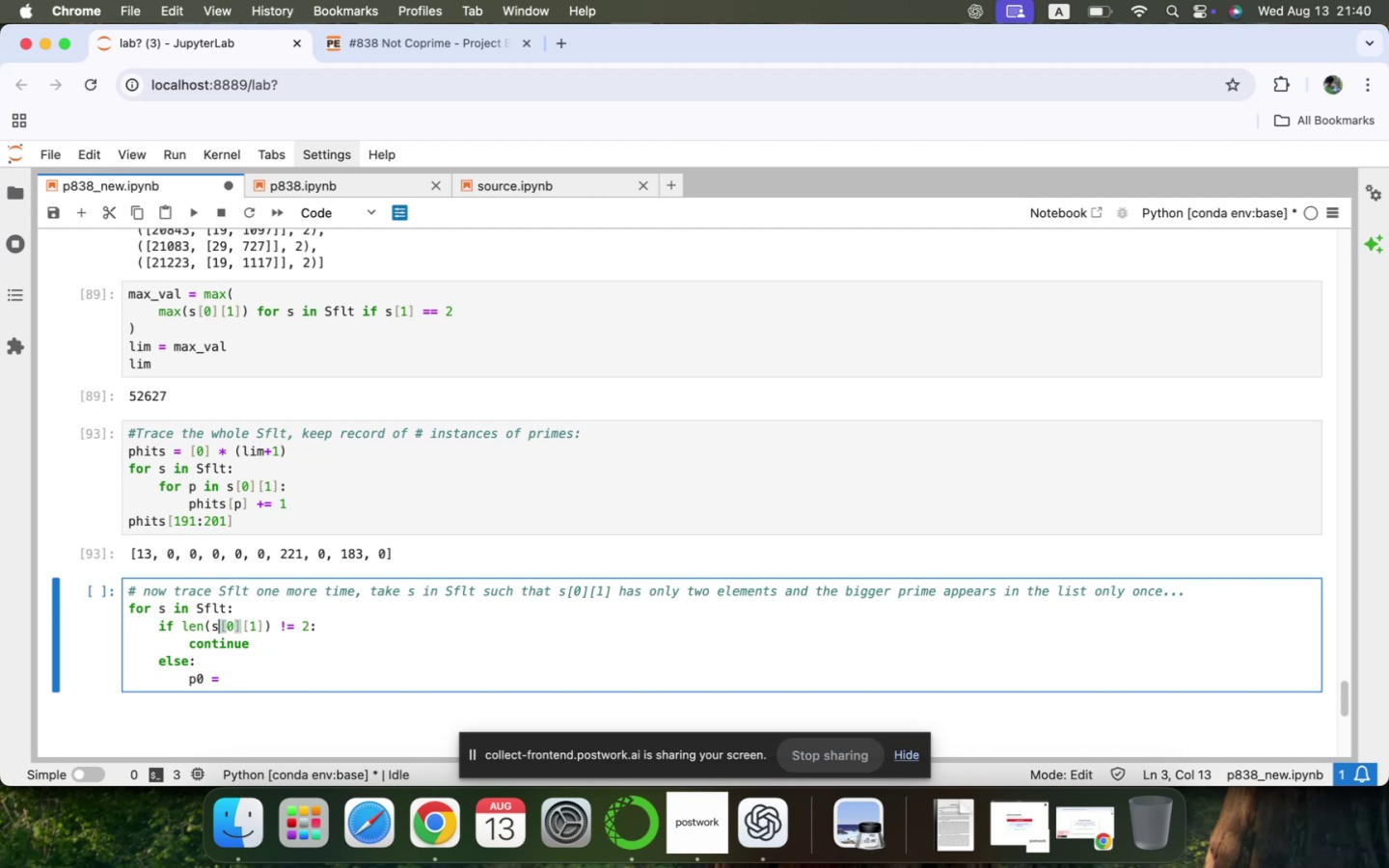 
key(Shift+ArrowRight)
 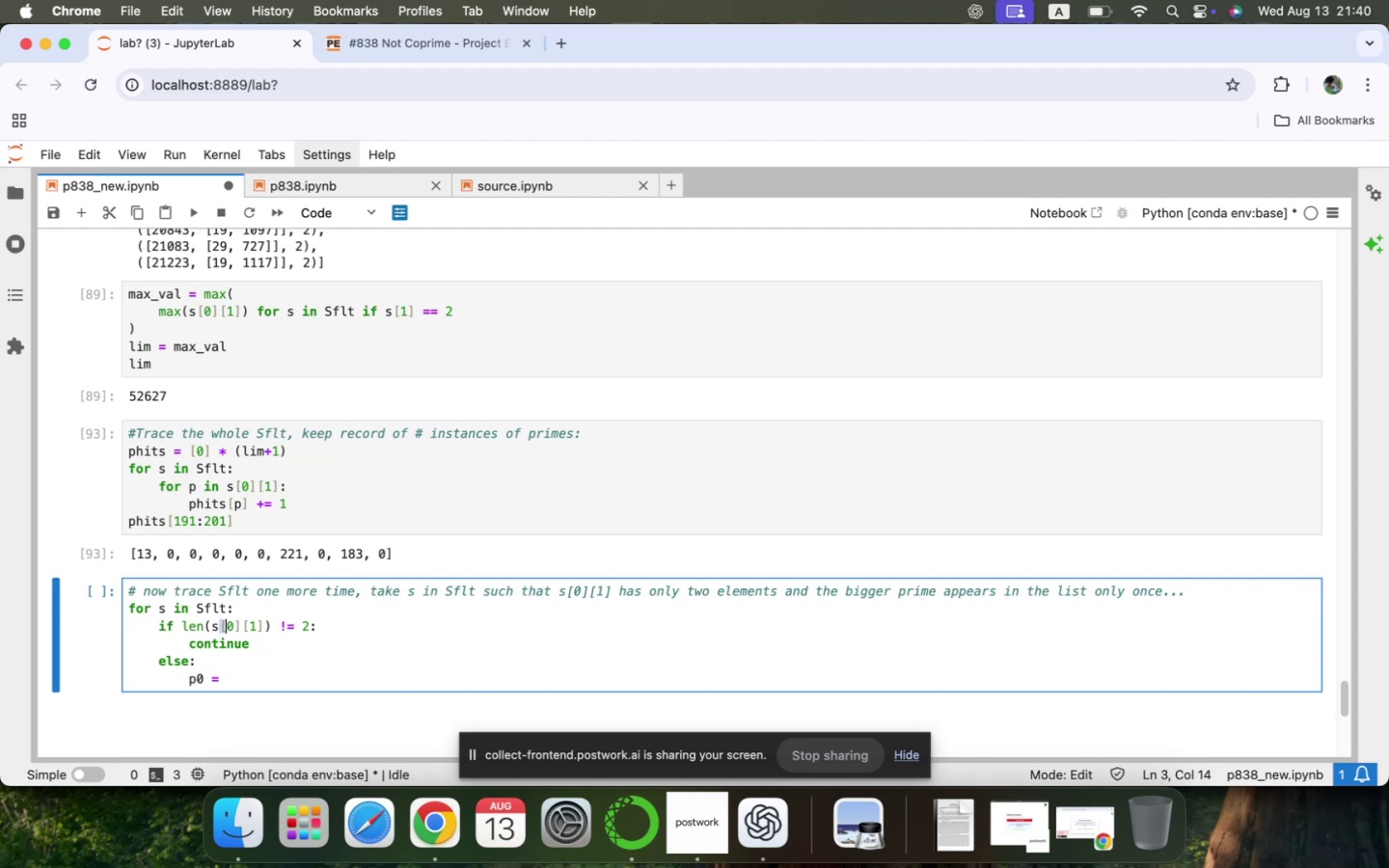 
key(Shift+ArrowRight)
 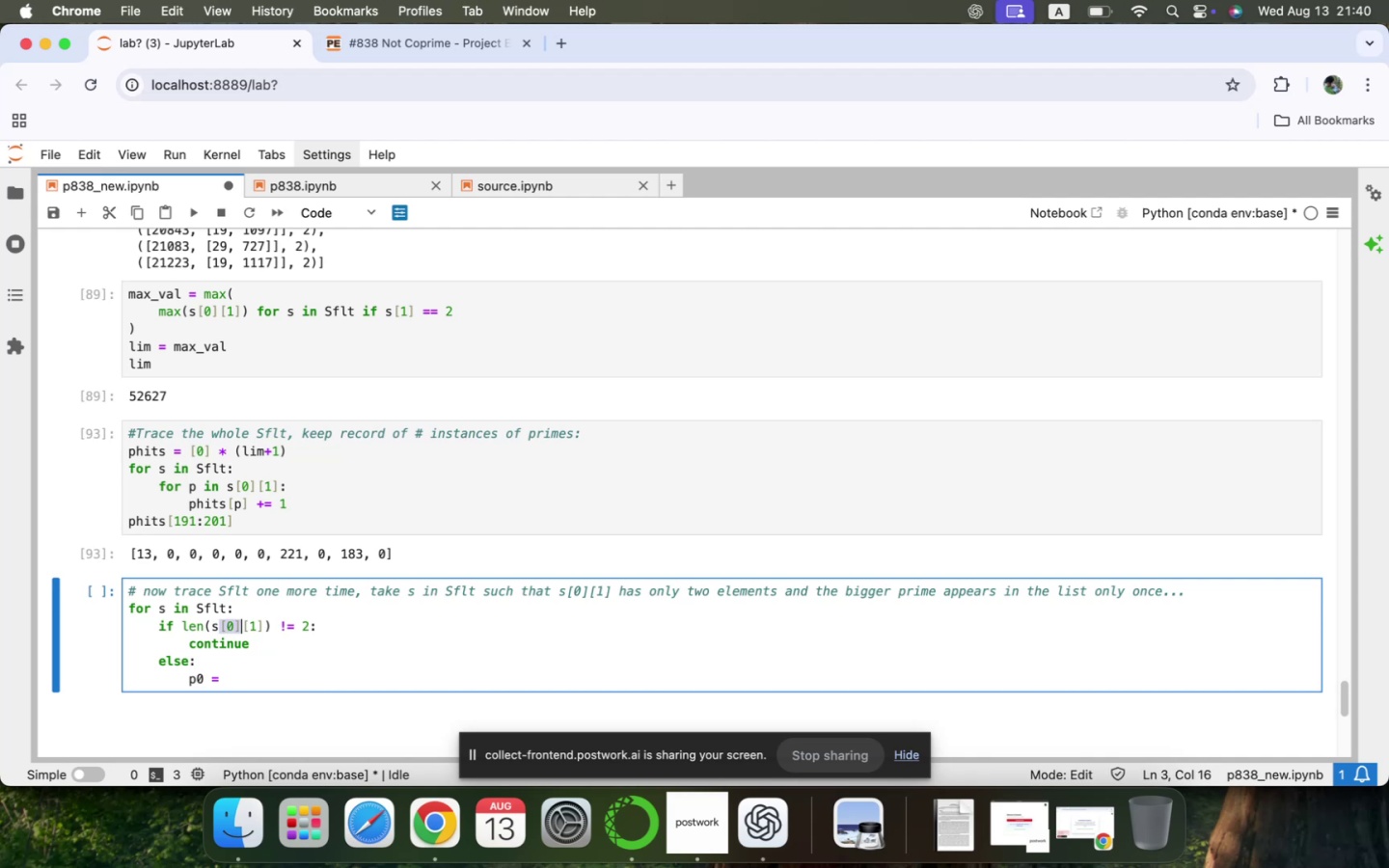 
key(ArrowLeft)
 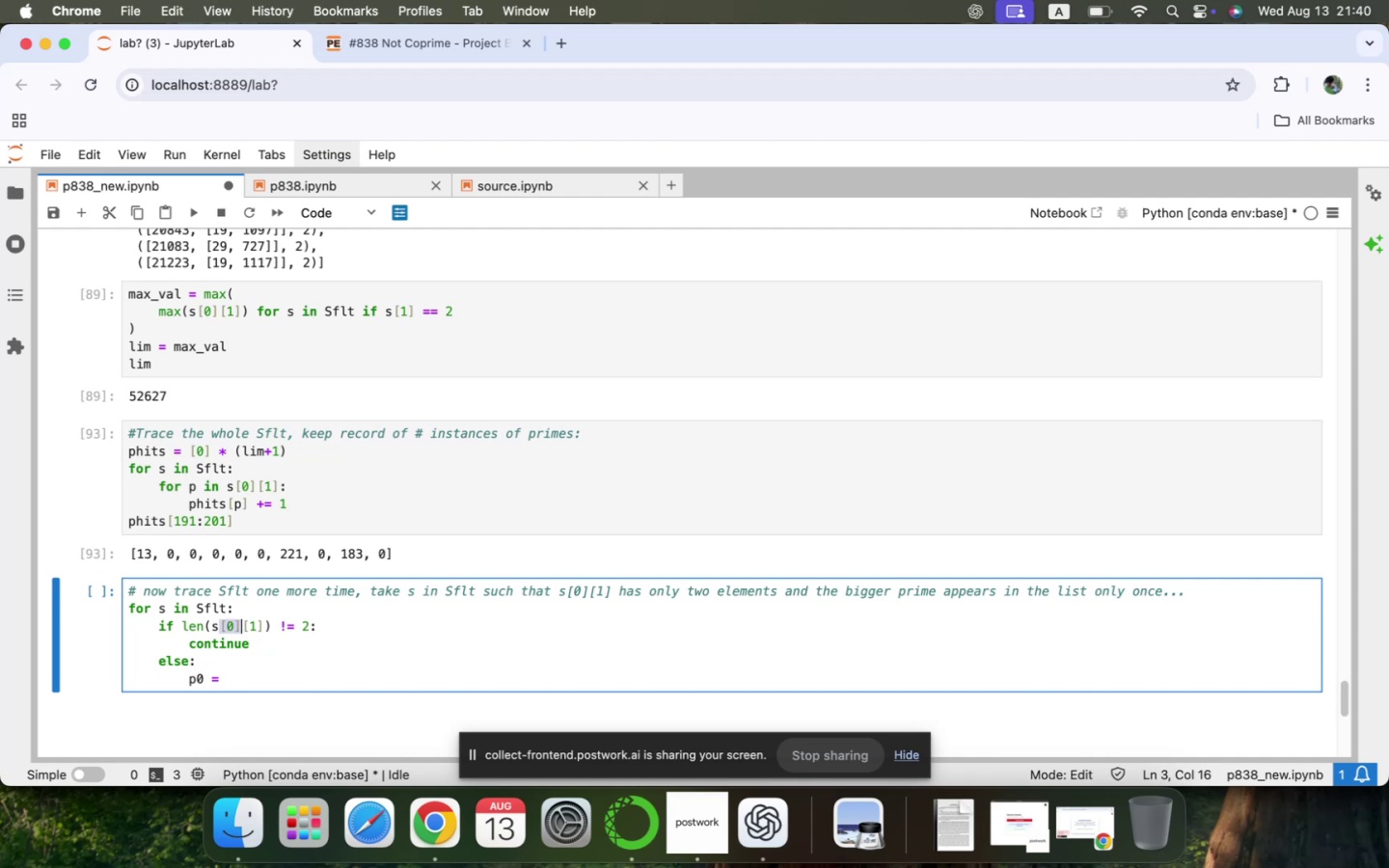 
key(ArrowLeft)
 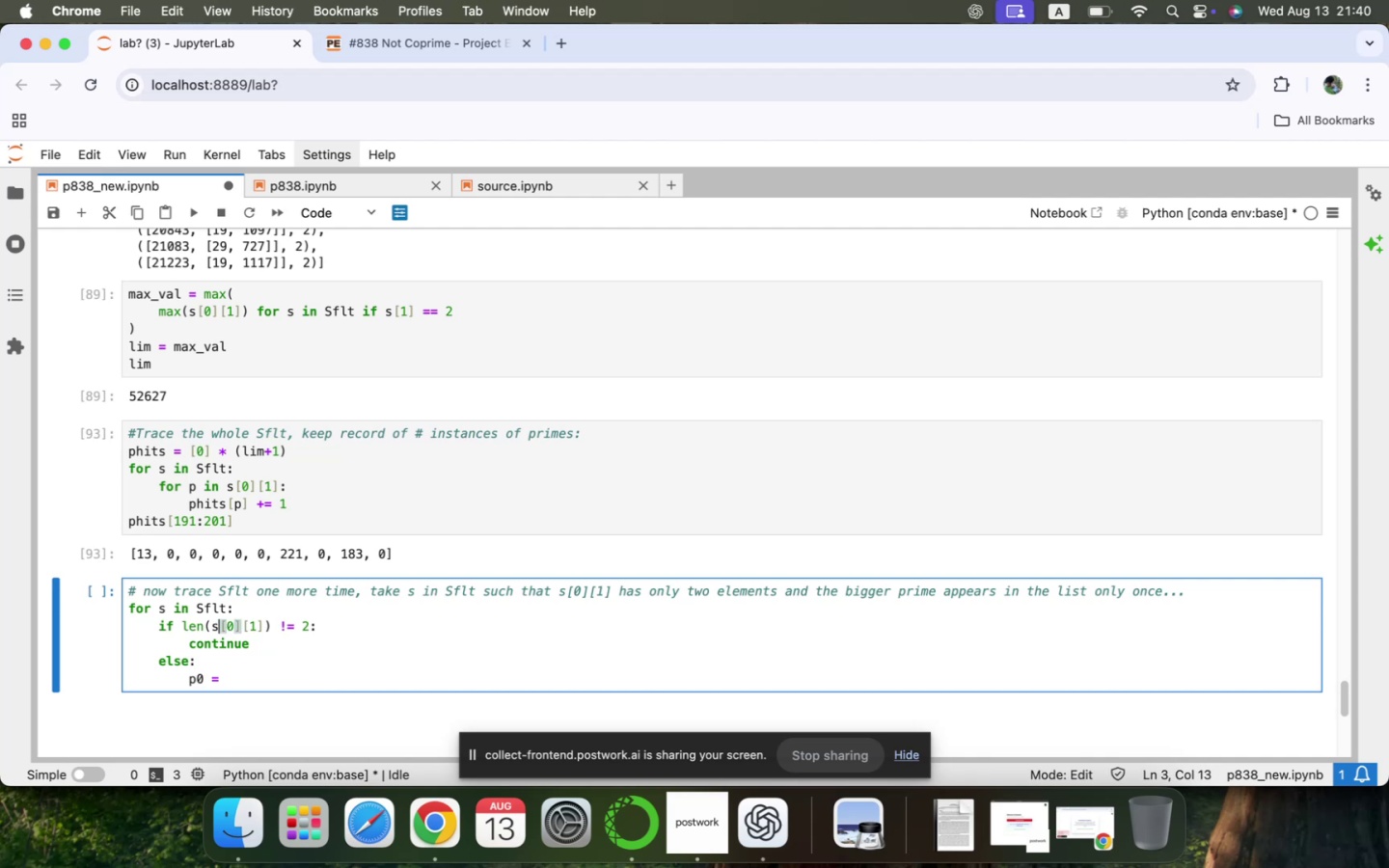 
key(ArrowLeft)
 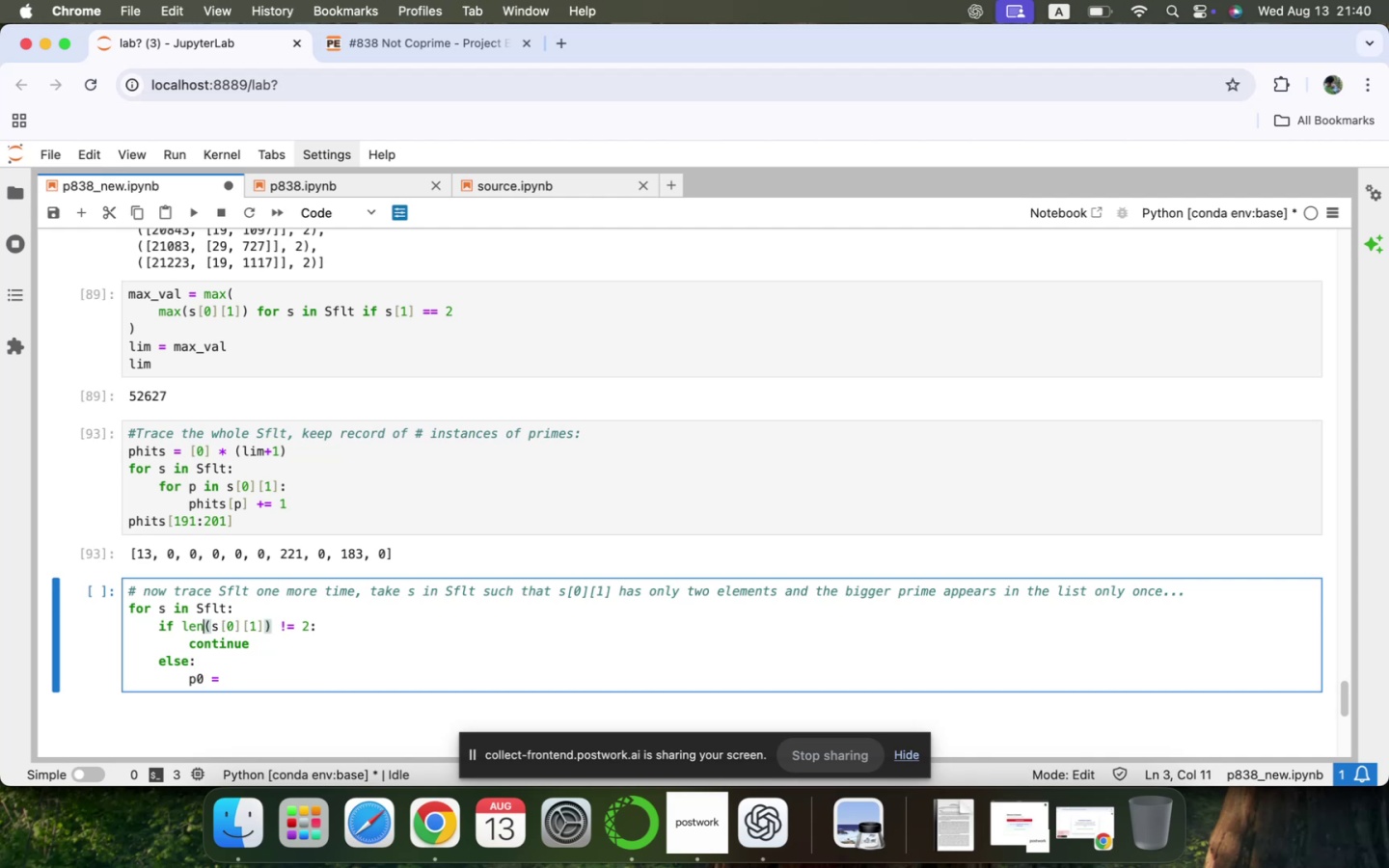 
key(ArrowRight)
 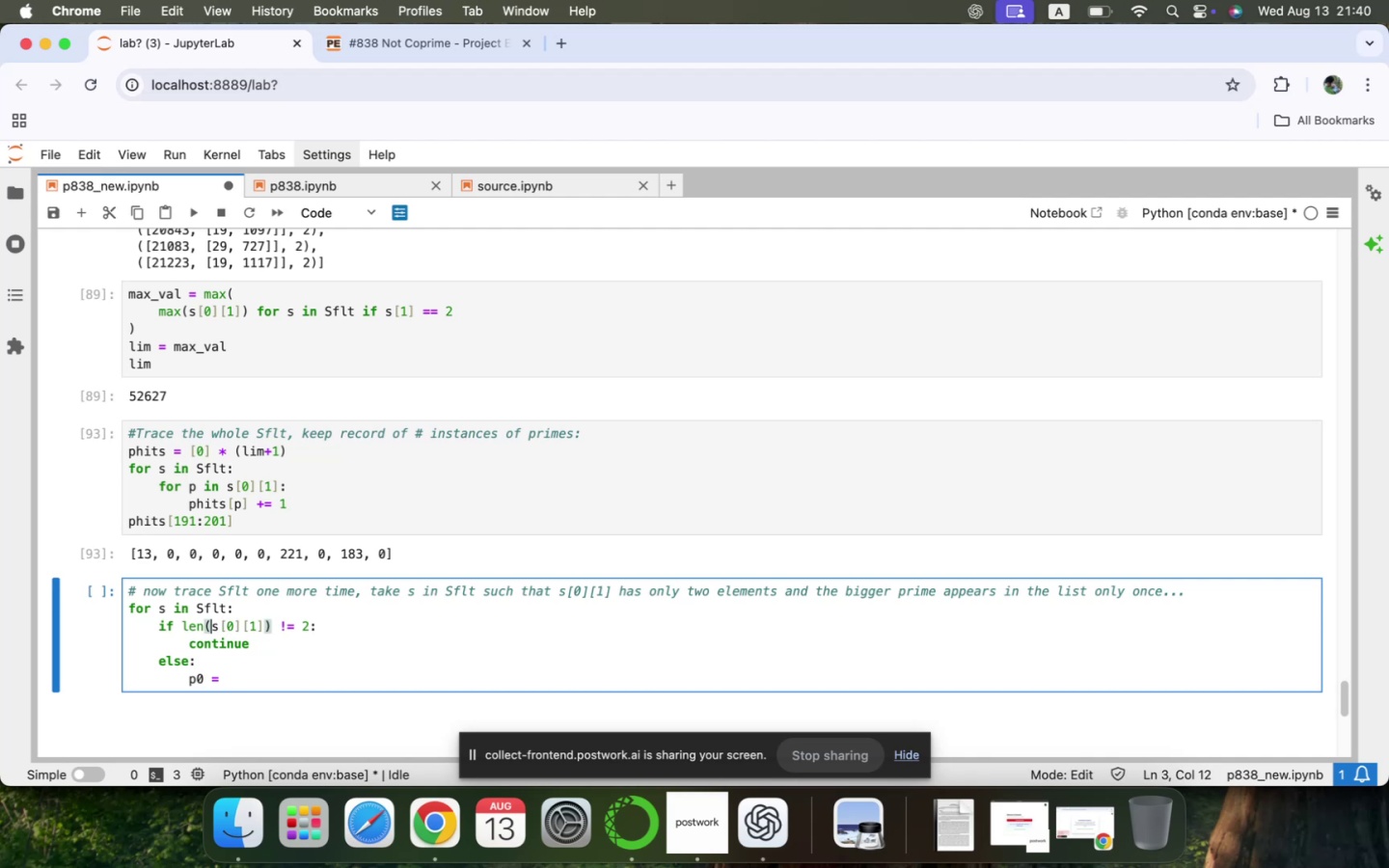 
key(Shift+ArrowRight)
 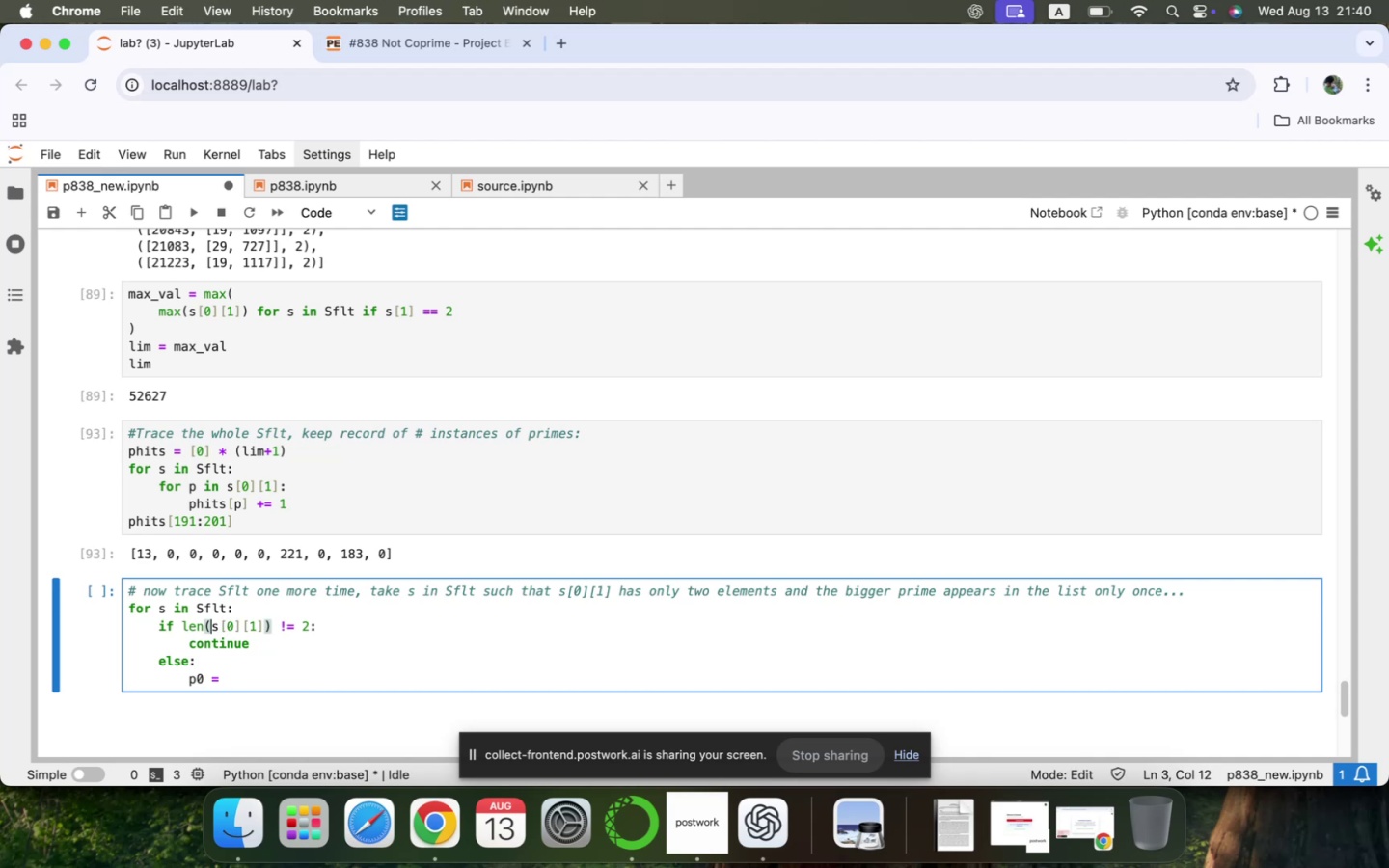 
key(Shift+ArrowRight)
 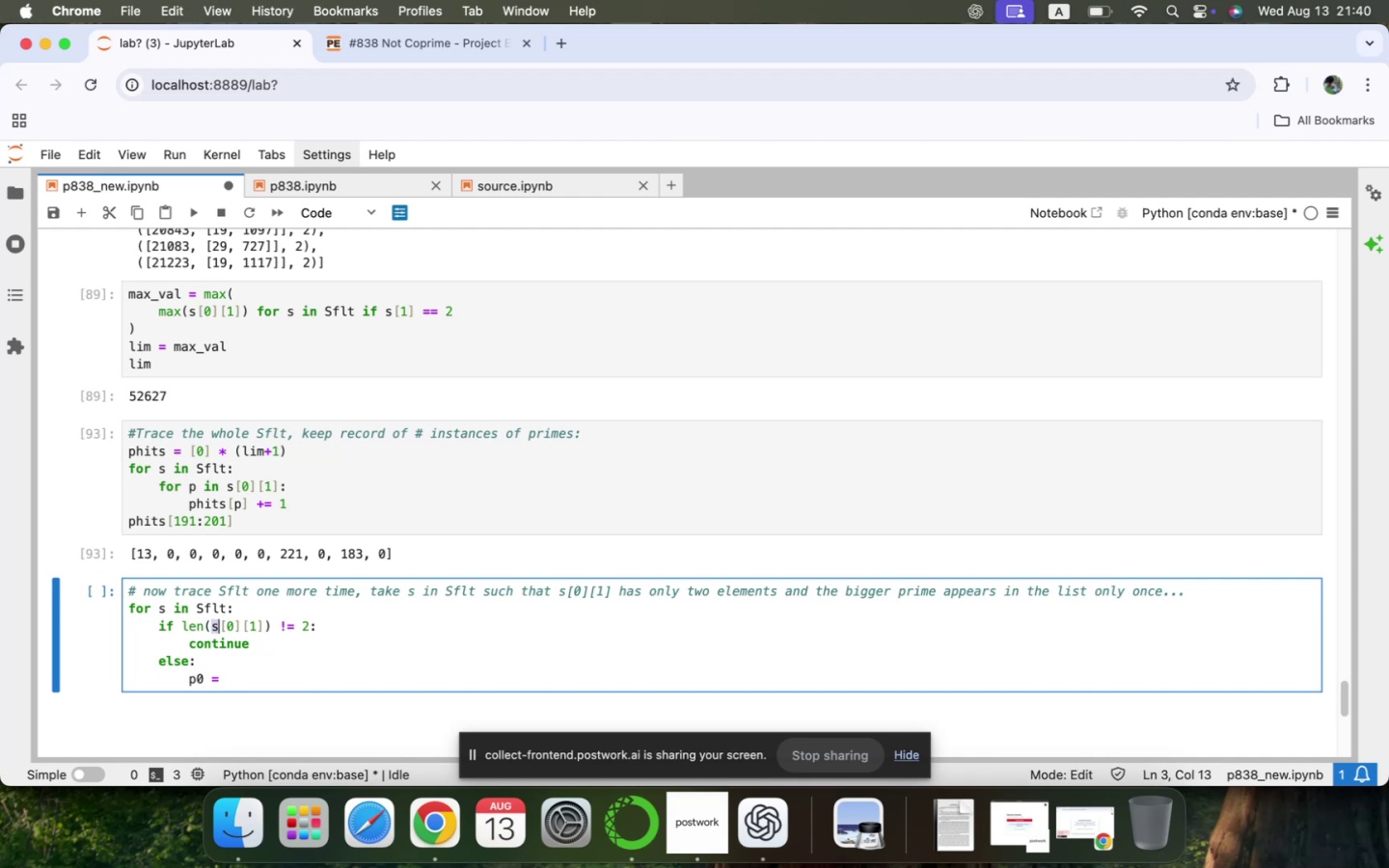 
key(Shift+ArrowRight)
 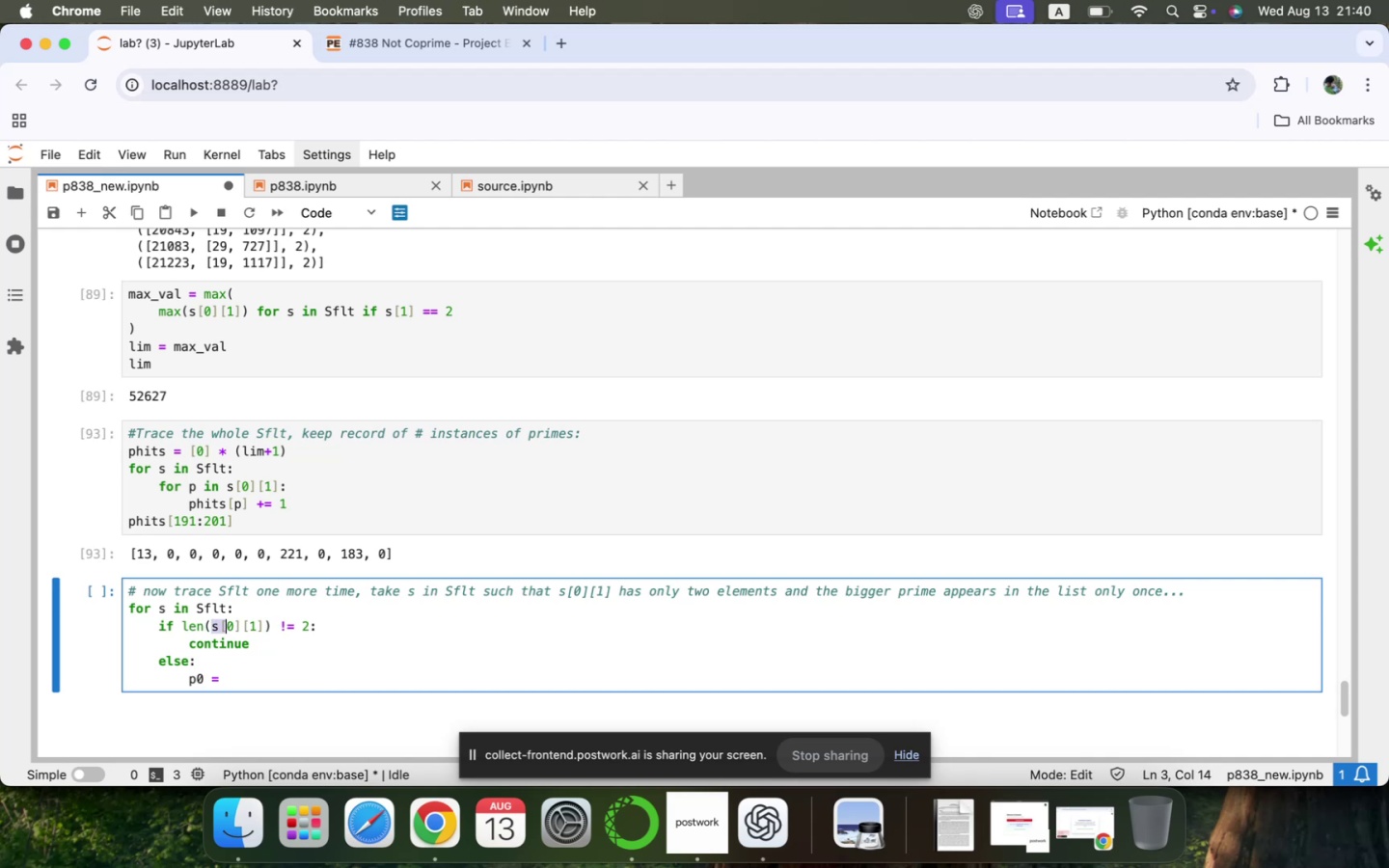 
key(Shift+ArrowRight)
 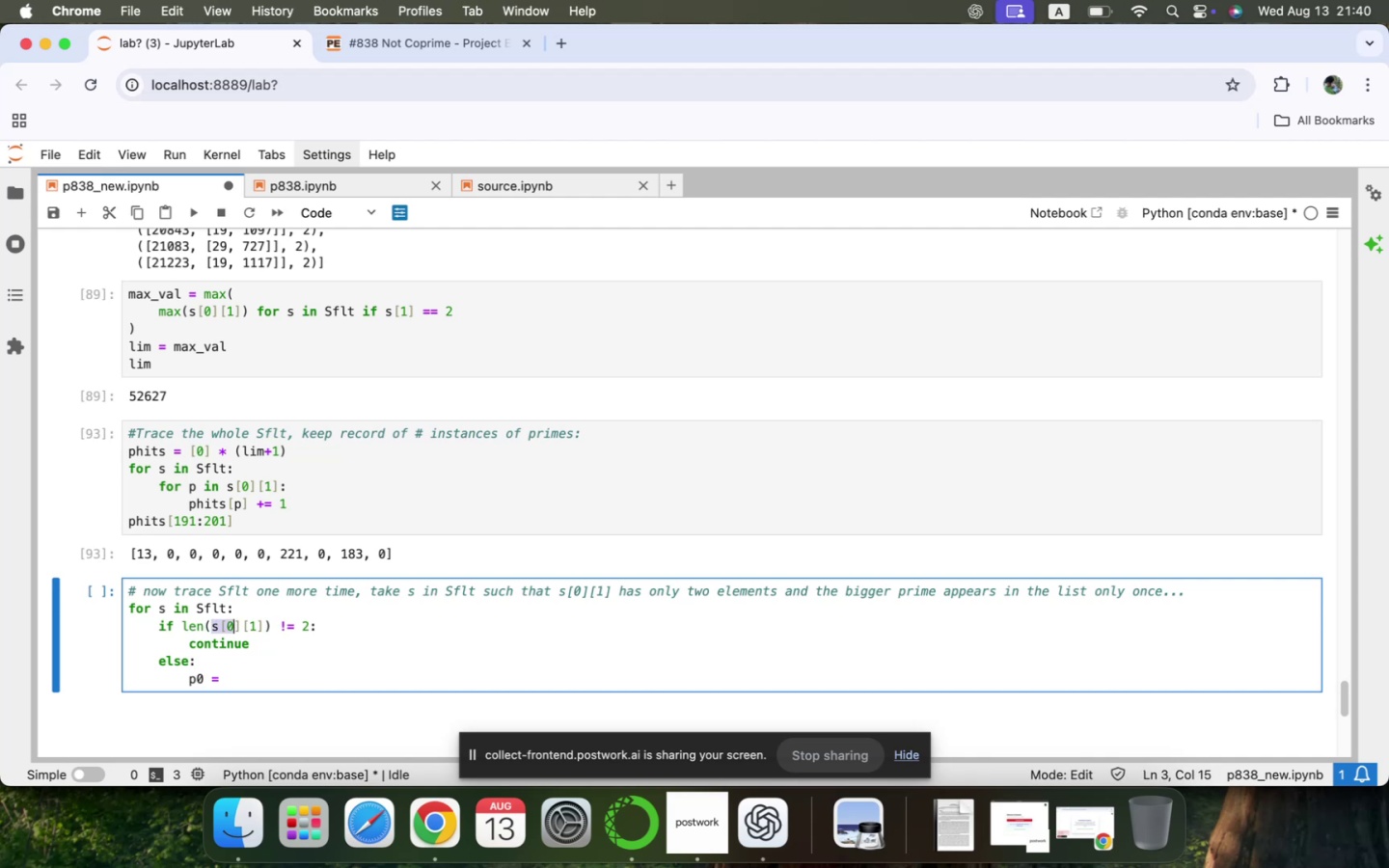 
key(Shift+ArrowRight)
 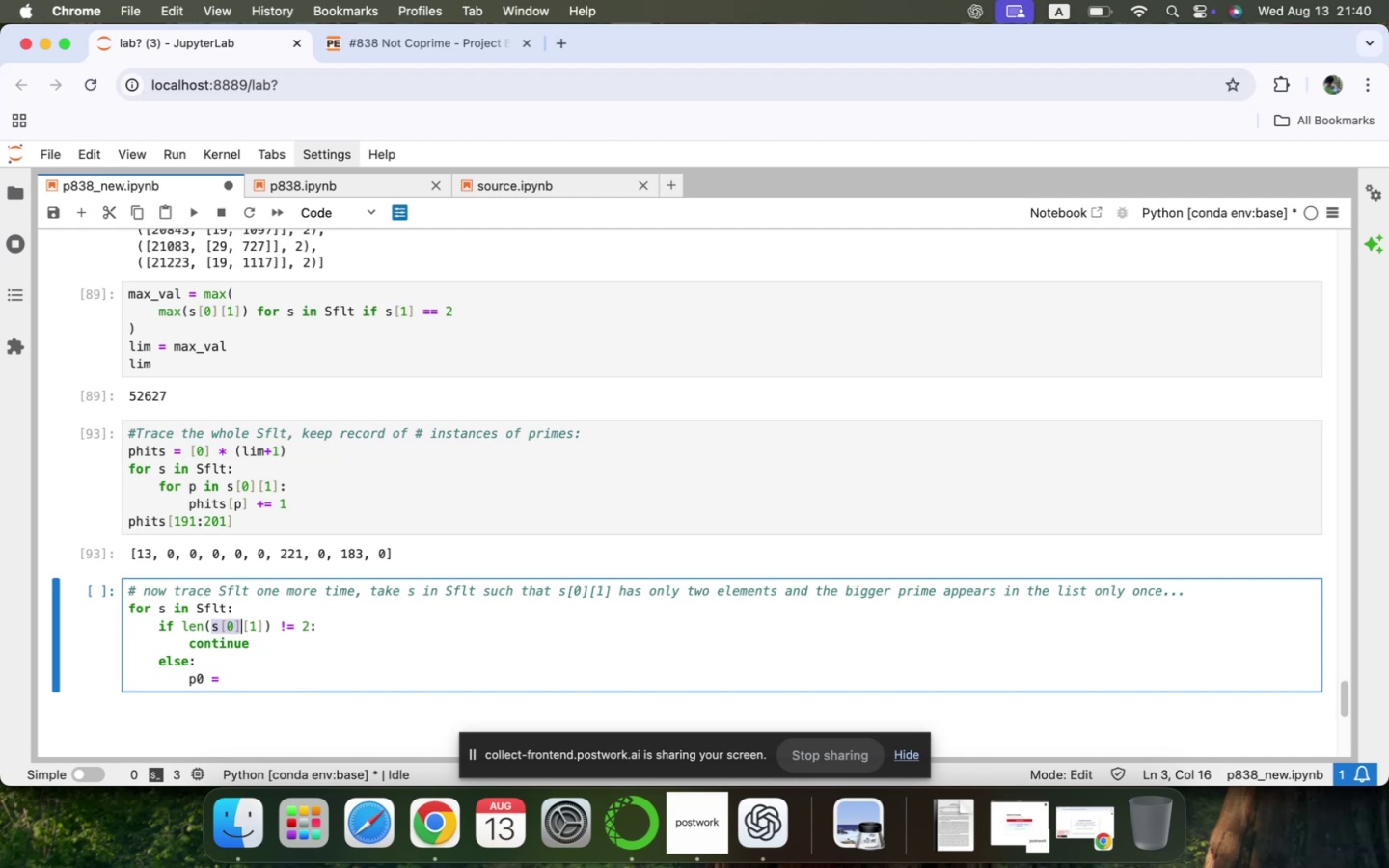 
key(Shift+ArrowRight)
 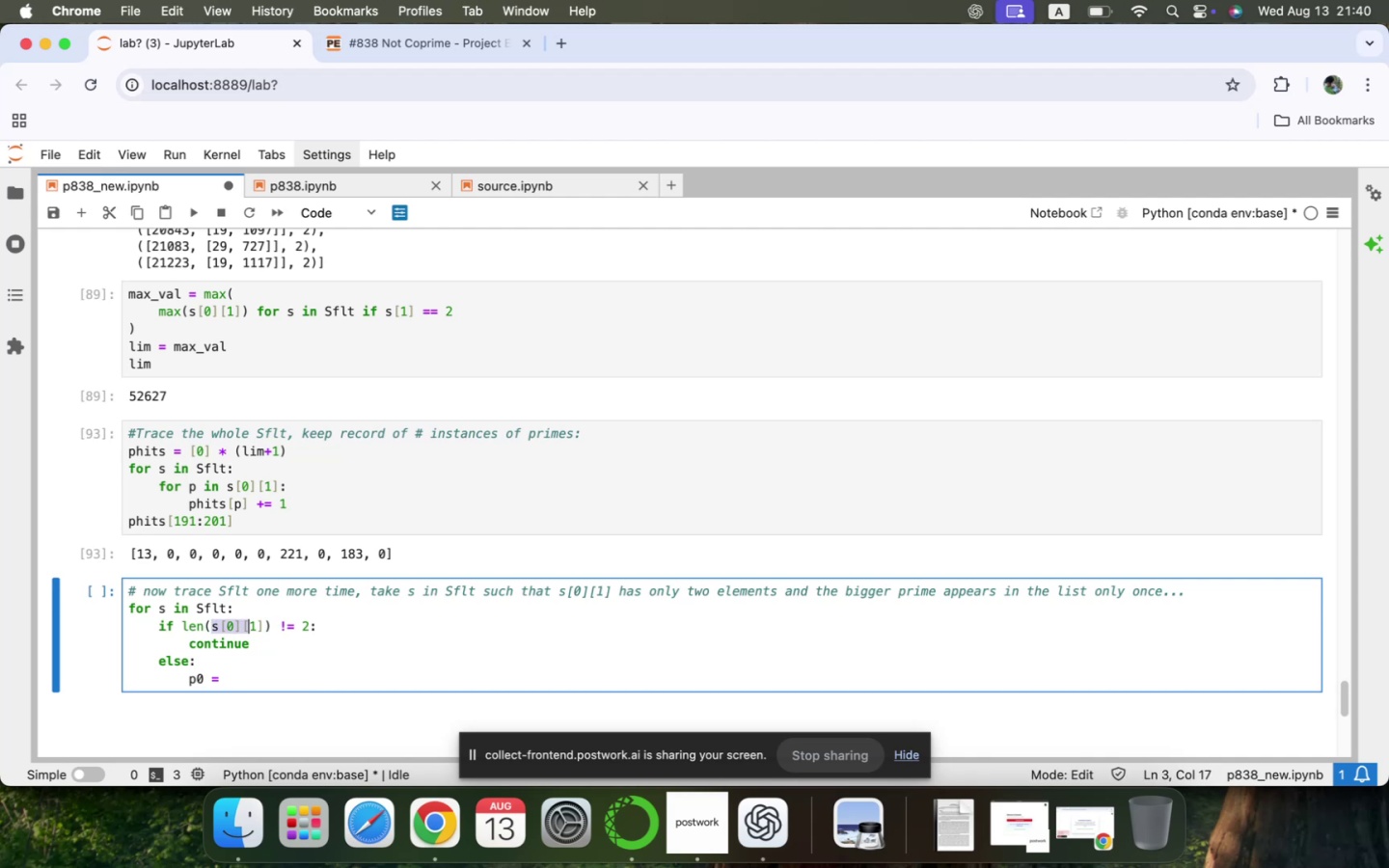 
key(Shift+ArrowRight)
 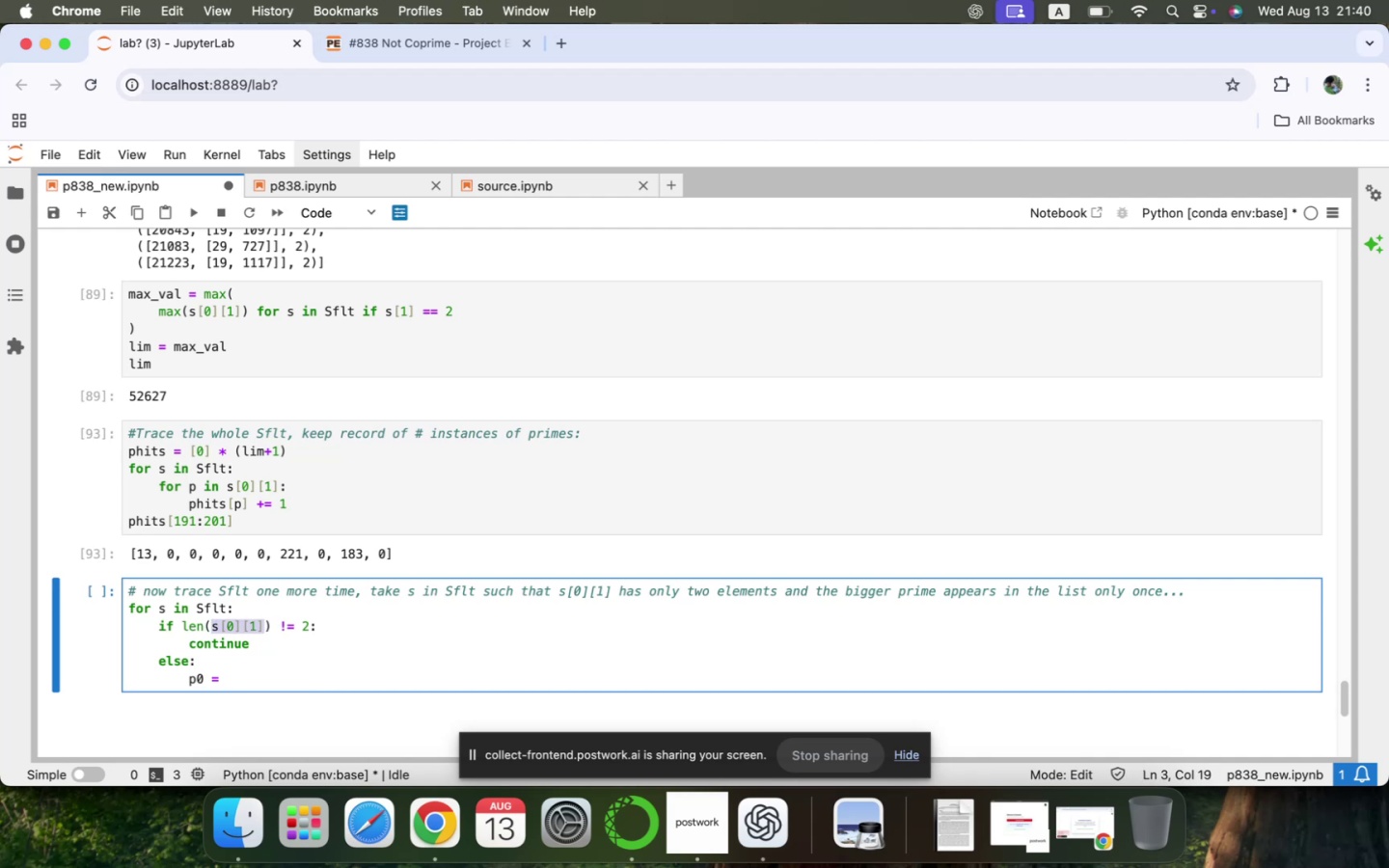 
key(Meta+CommandLeft)
 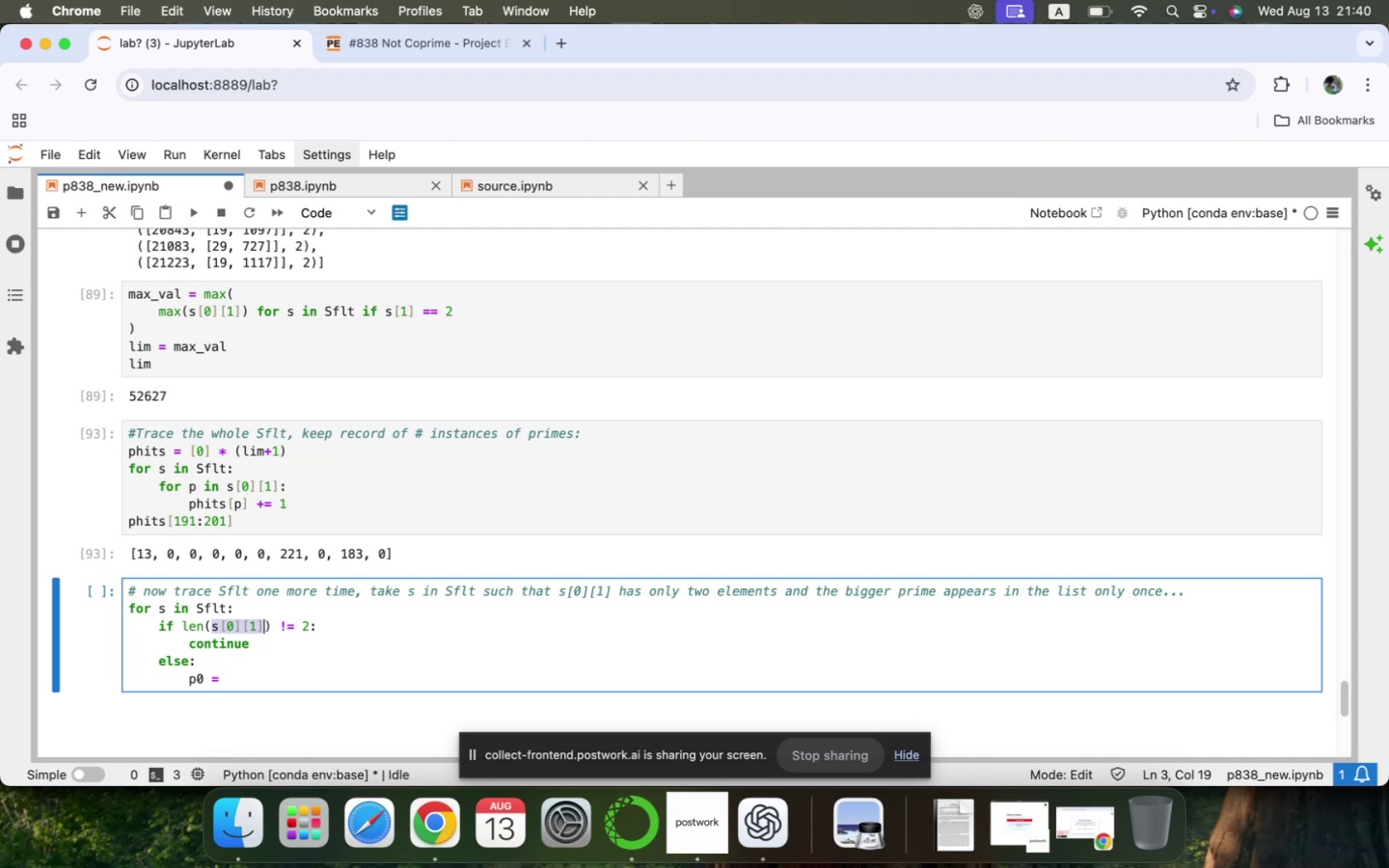 
key(Meta+C)
 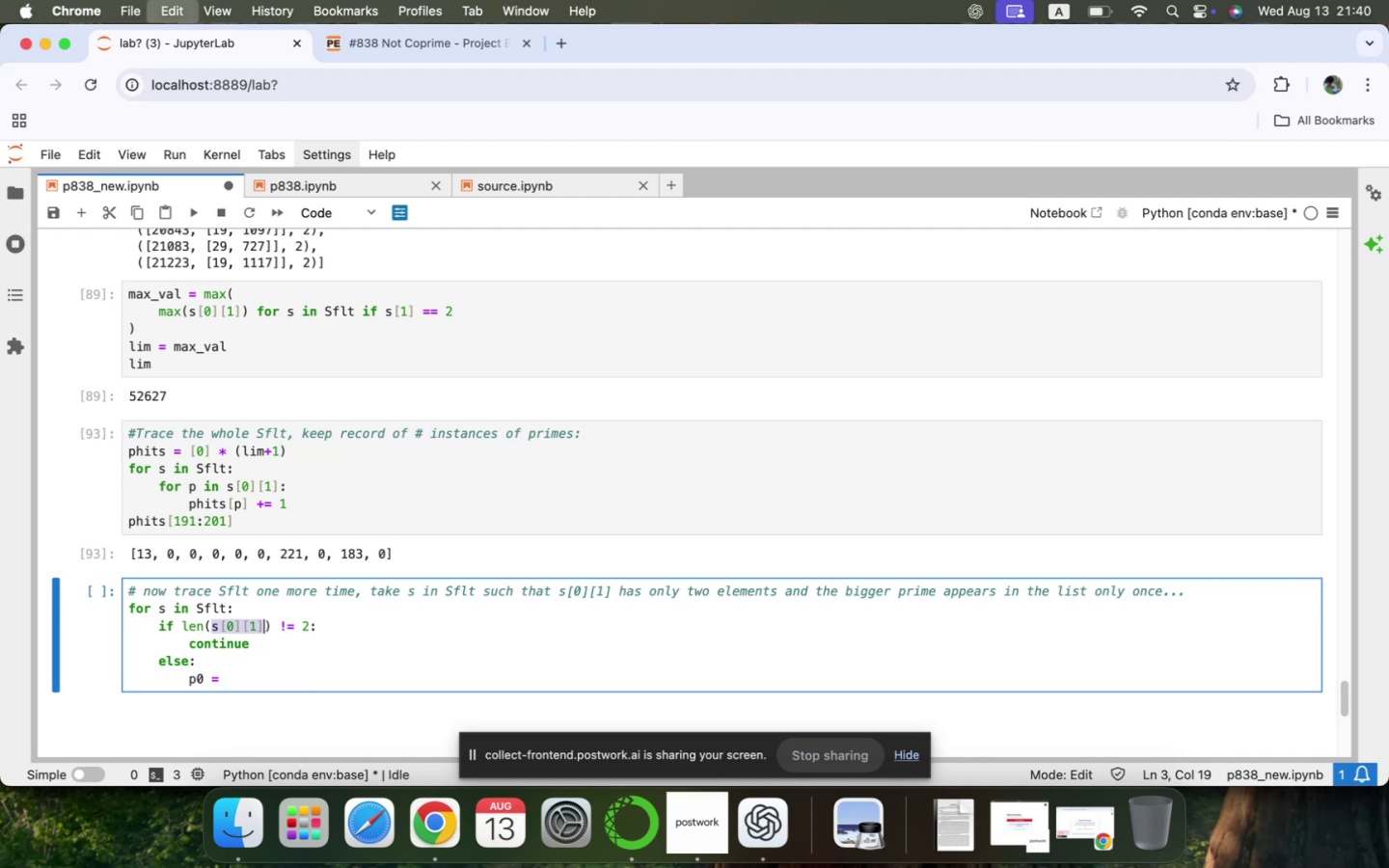 
key(ArrowDown)
 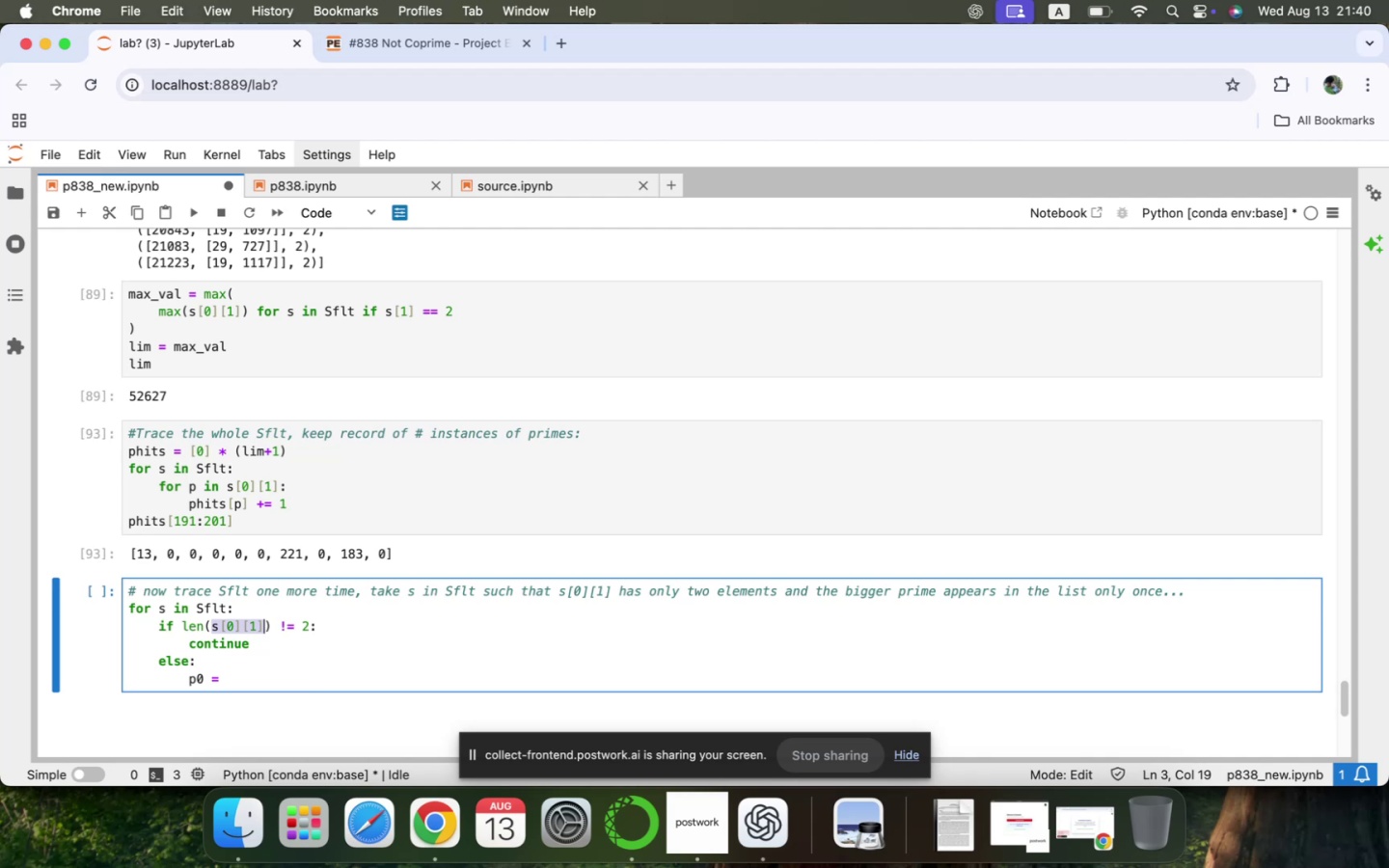 
key(ArrowDown)
 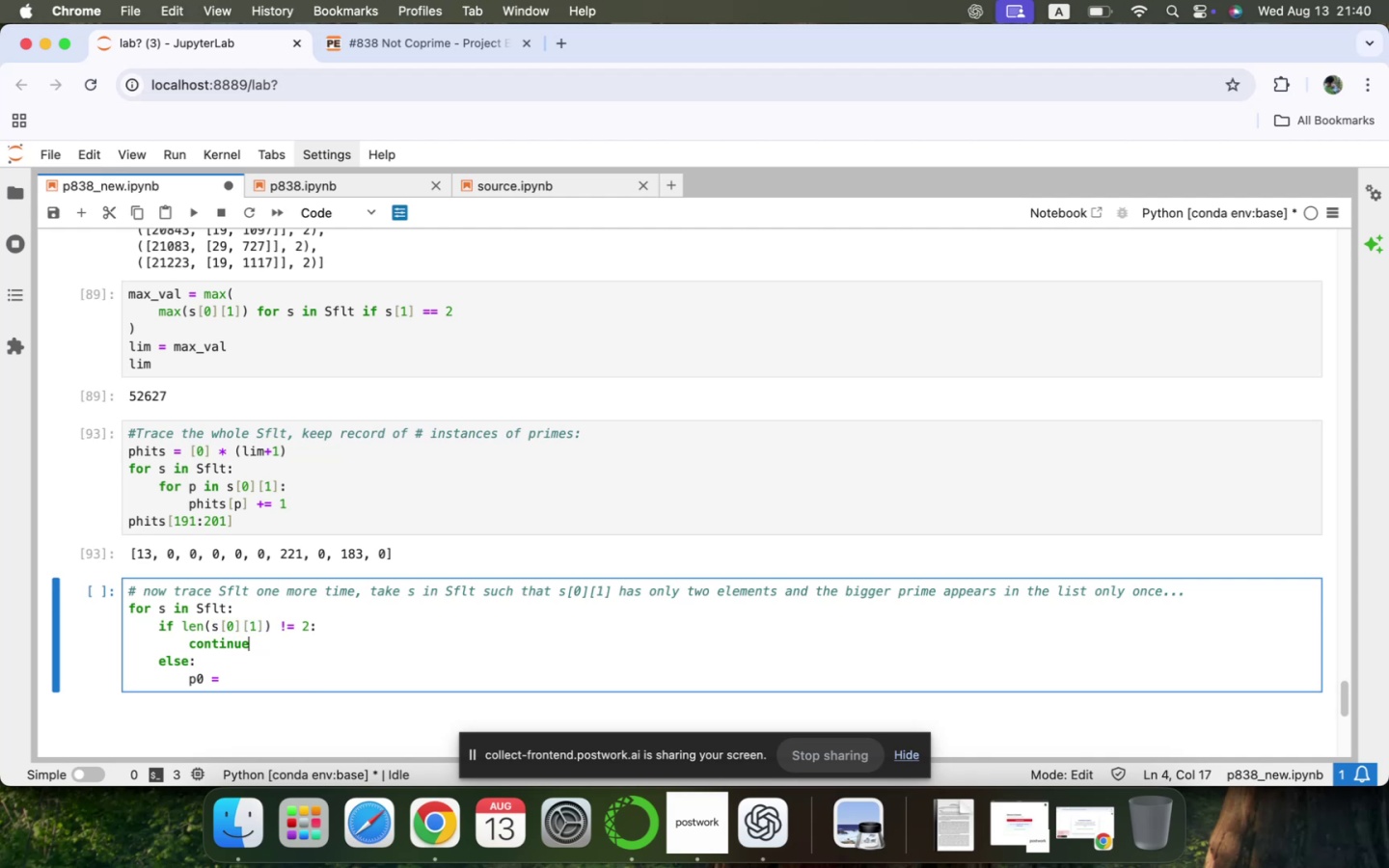 
key(ArrowDown)
 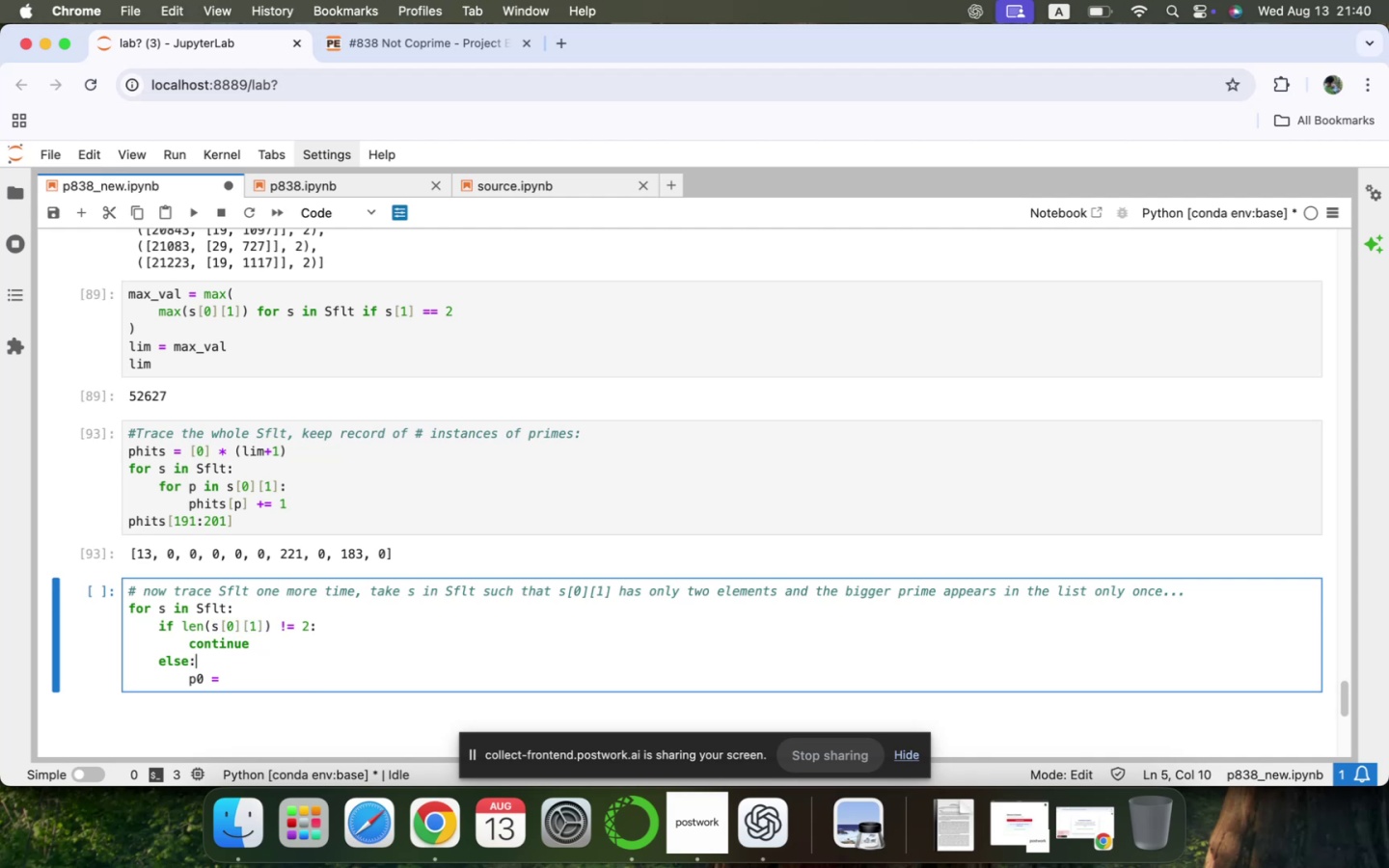 
key(ArrowDown)
 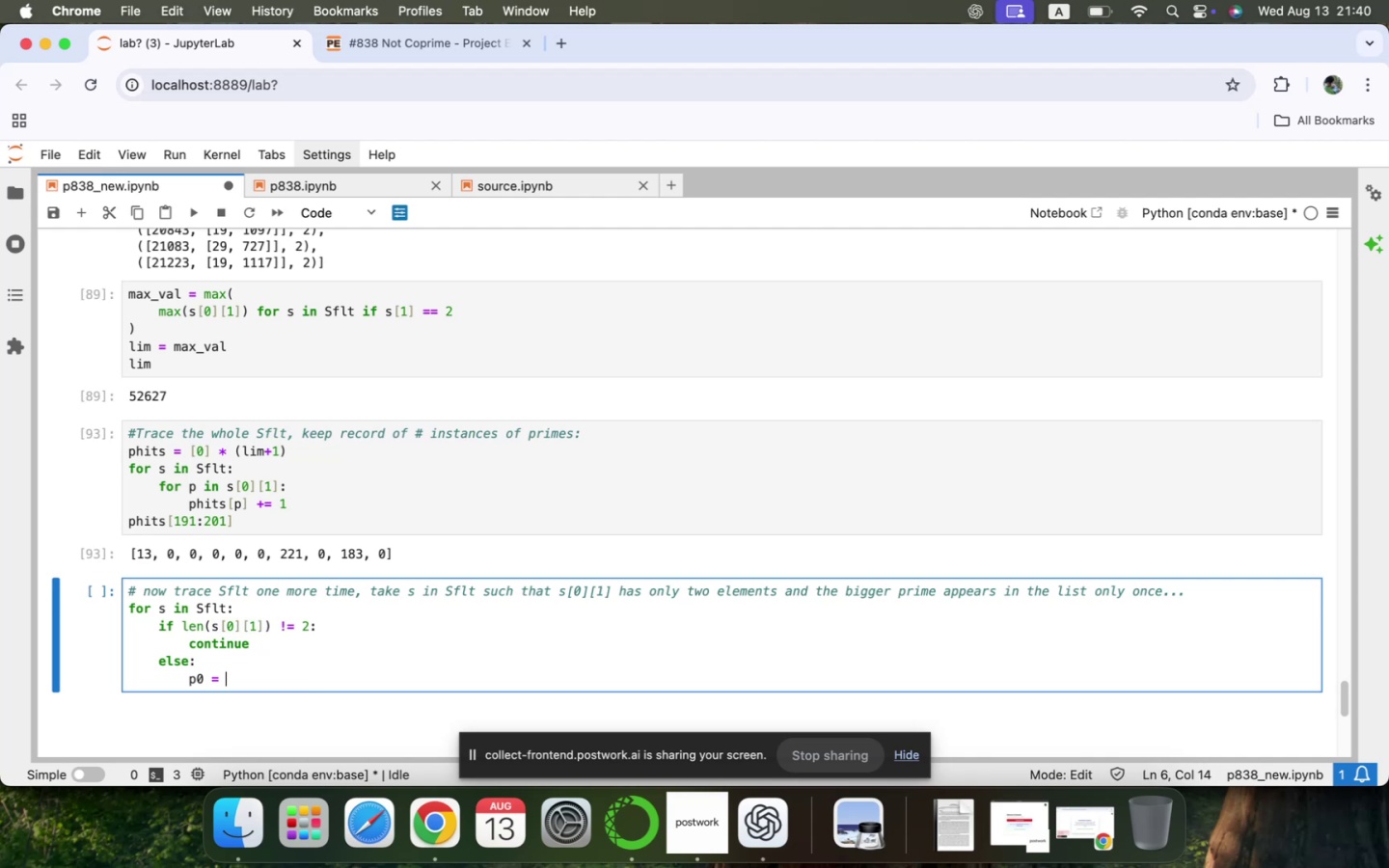 
key(Meta+V)
 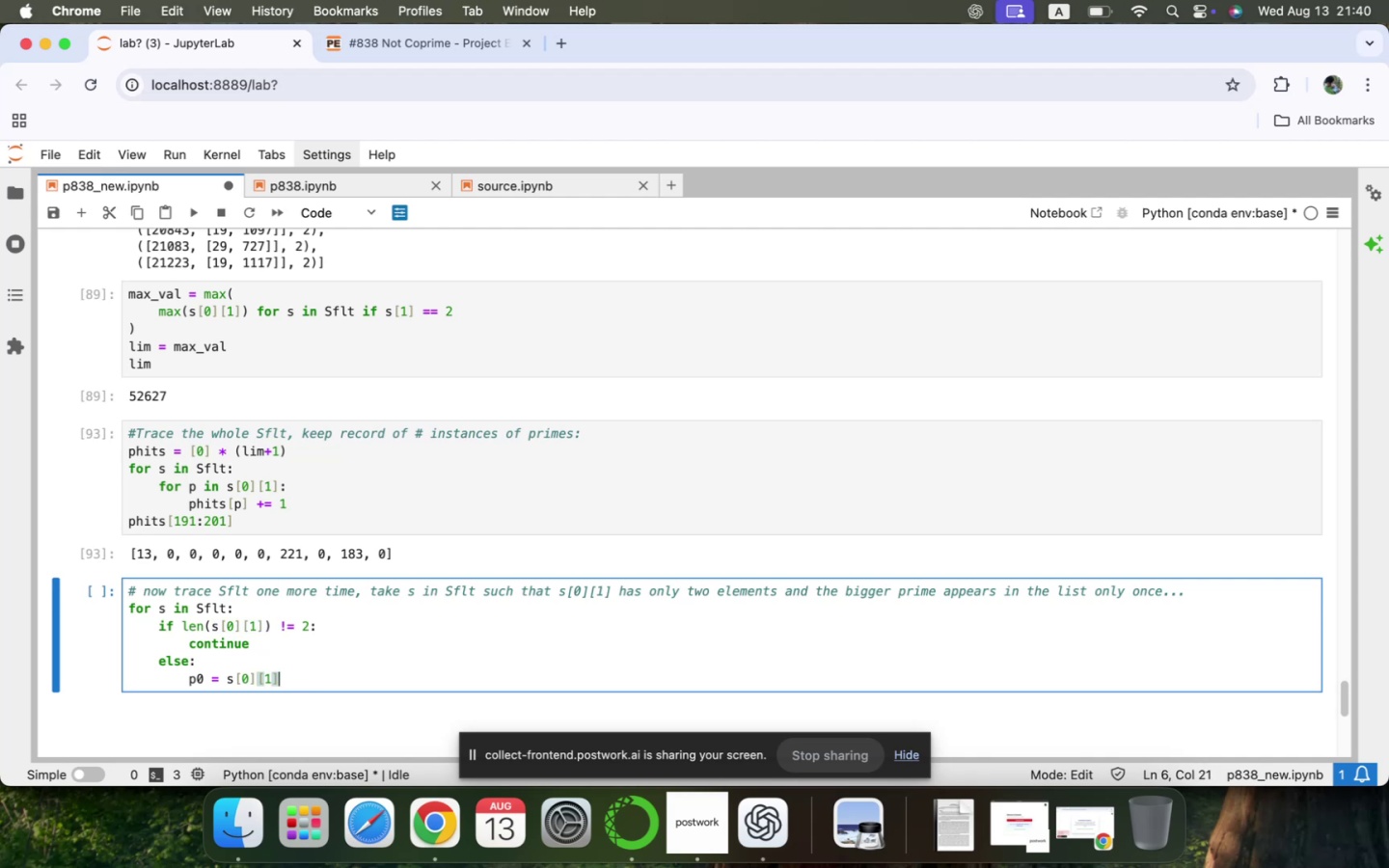 
key(Enter)
 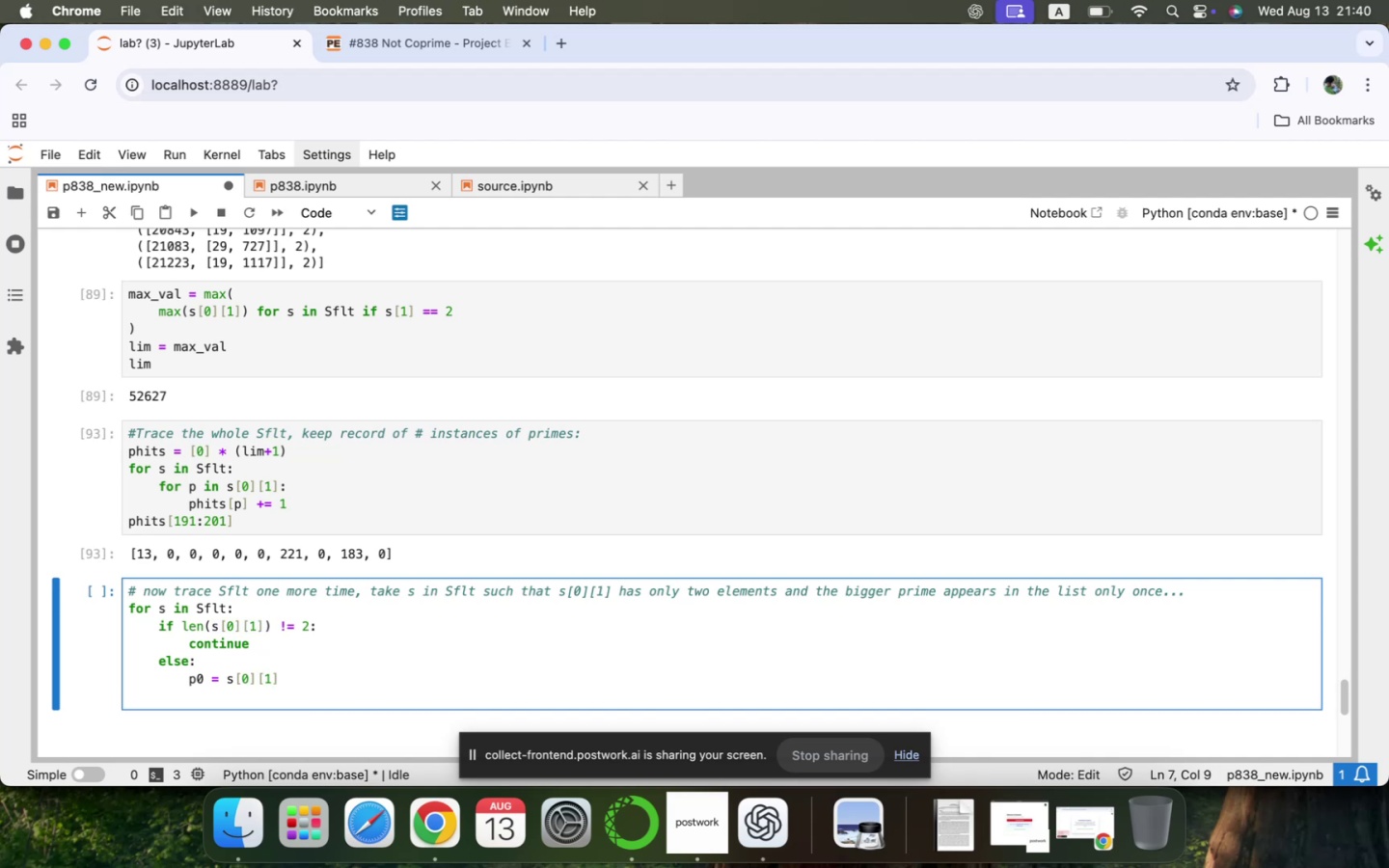 
key(Meta+CommandLeft)
 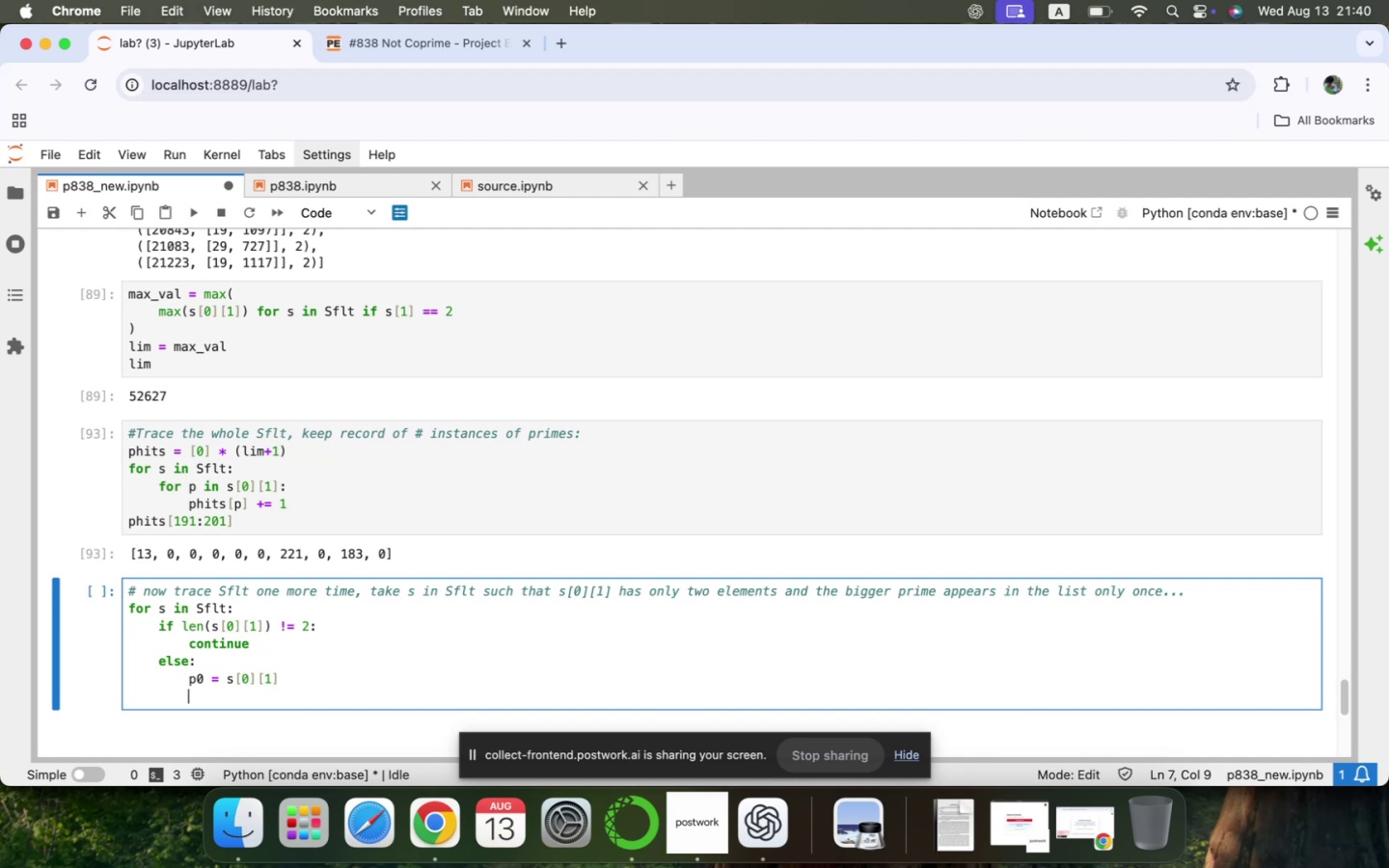 
key(ArrowUp)
 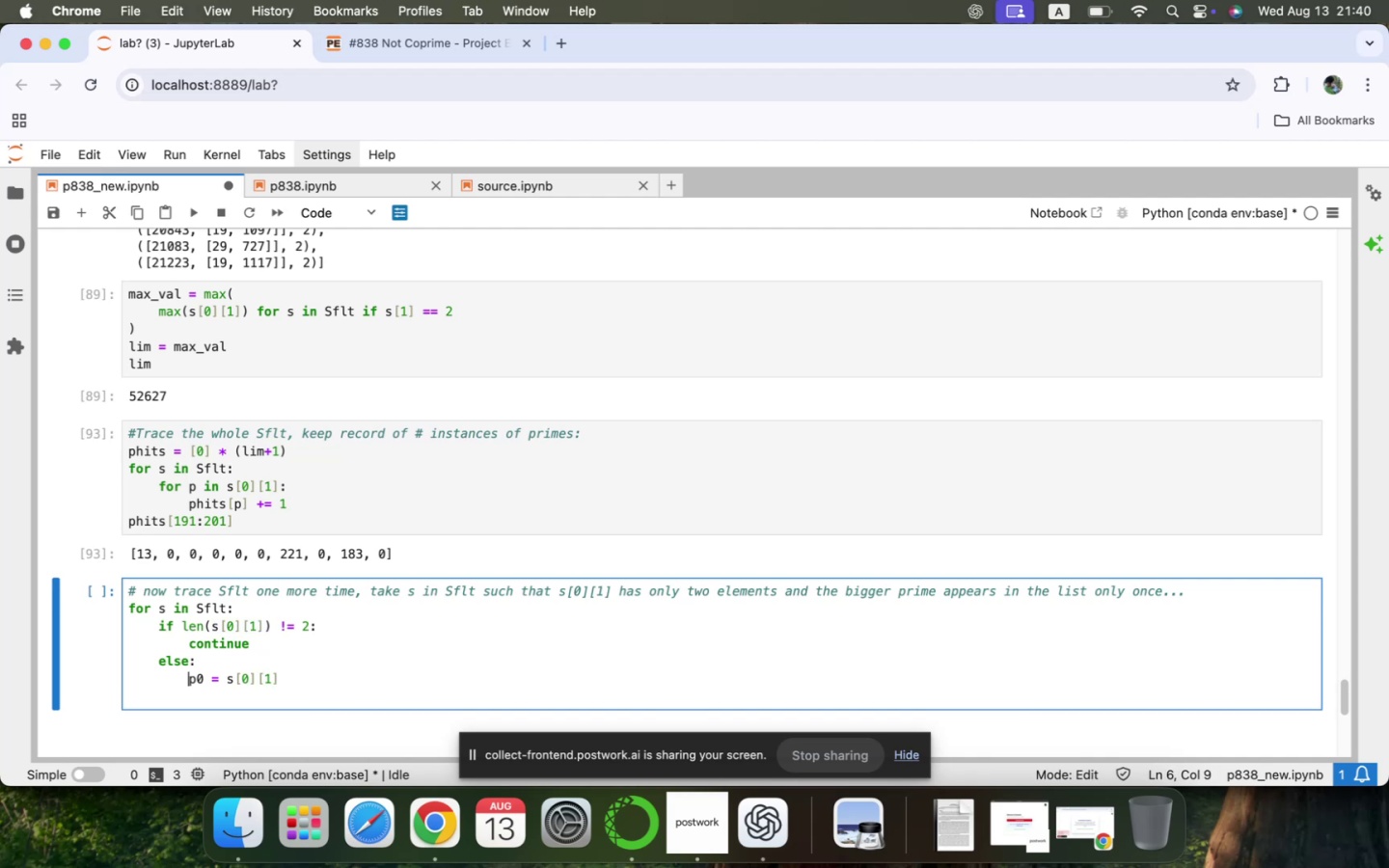 
key(Meta+C)
 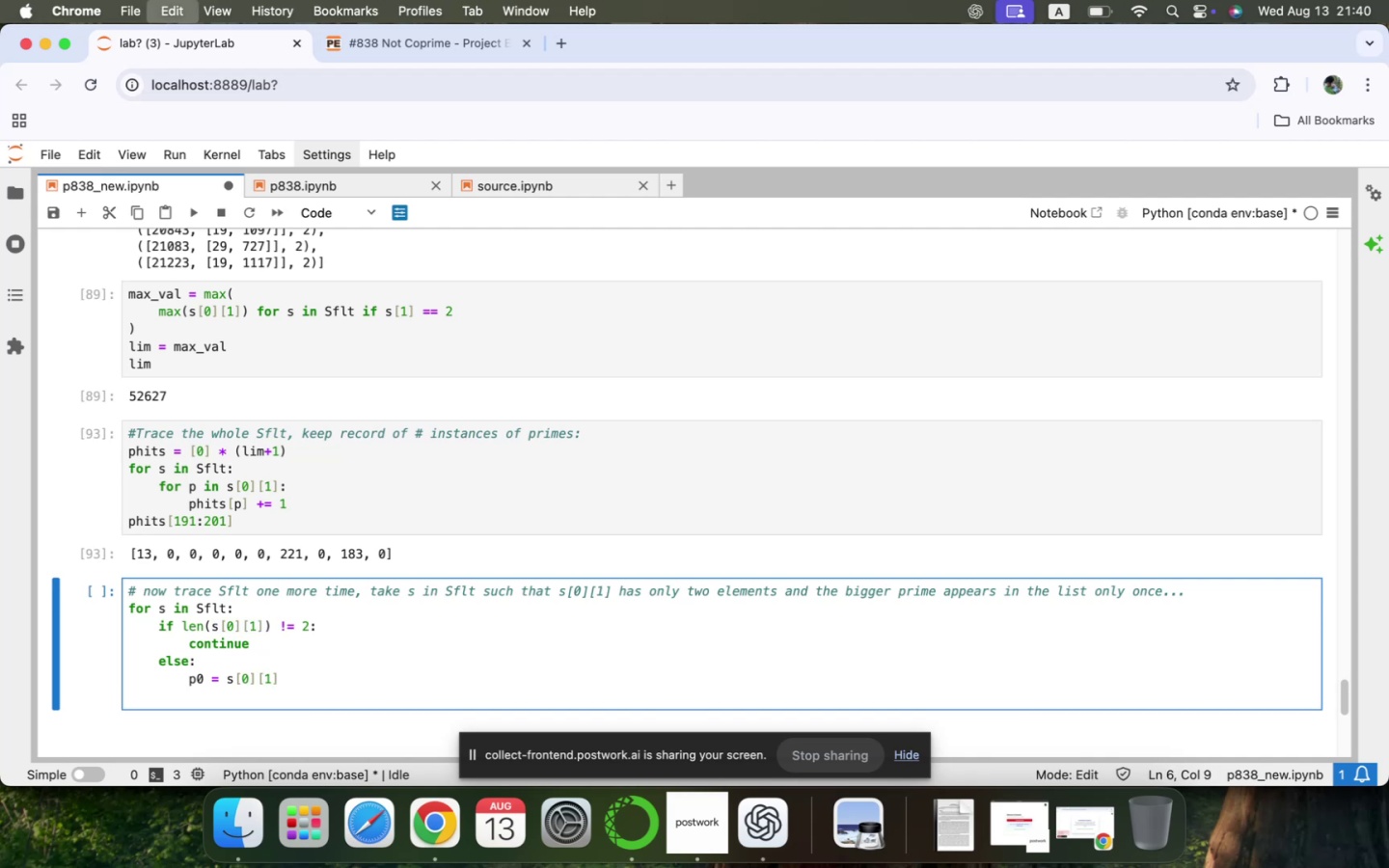 
key(ArrowDown)
 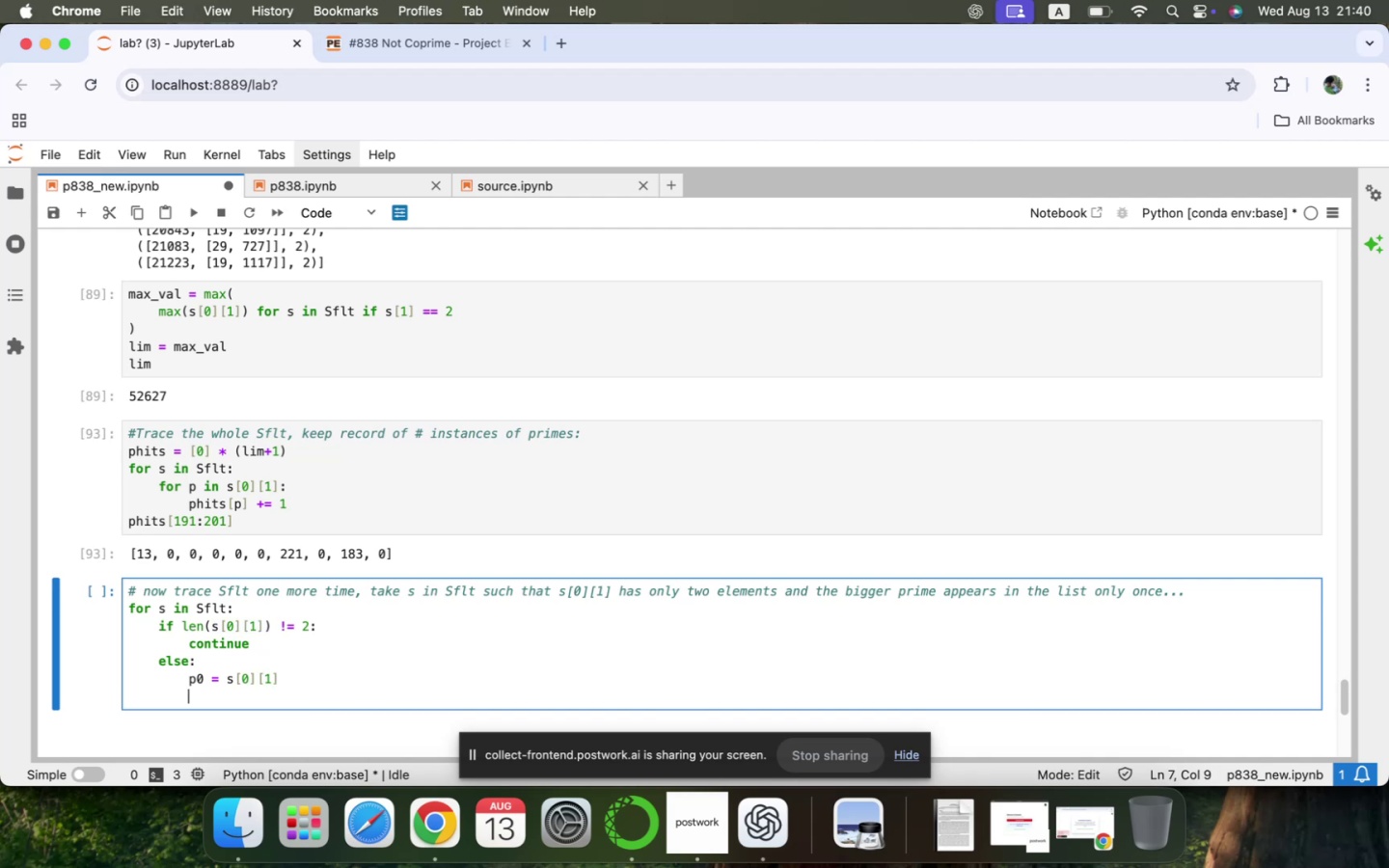 
key(Meta+V)
 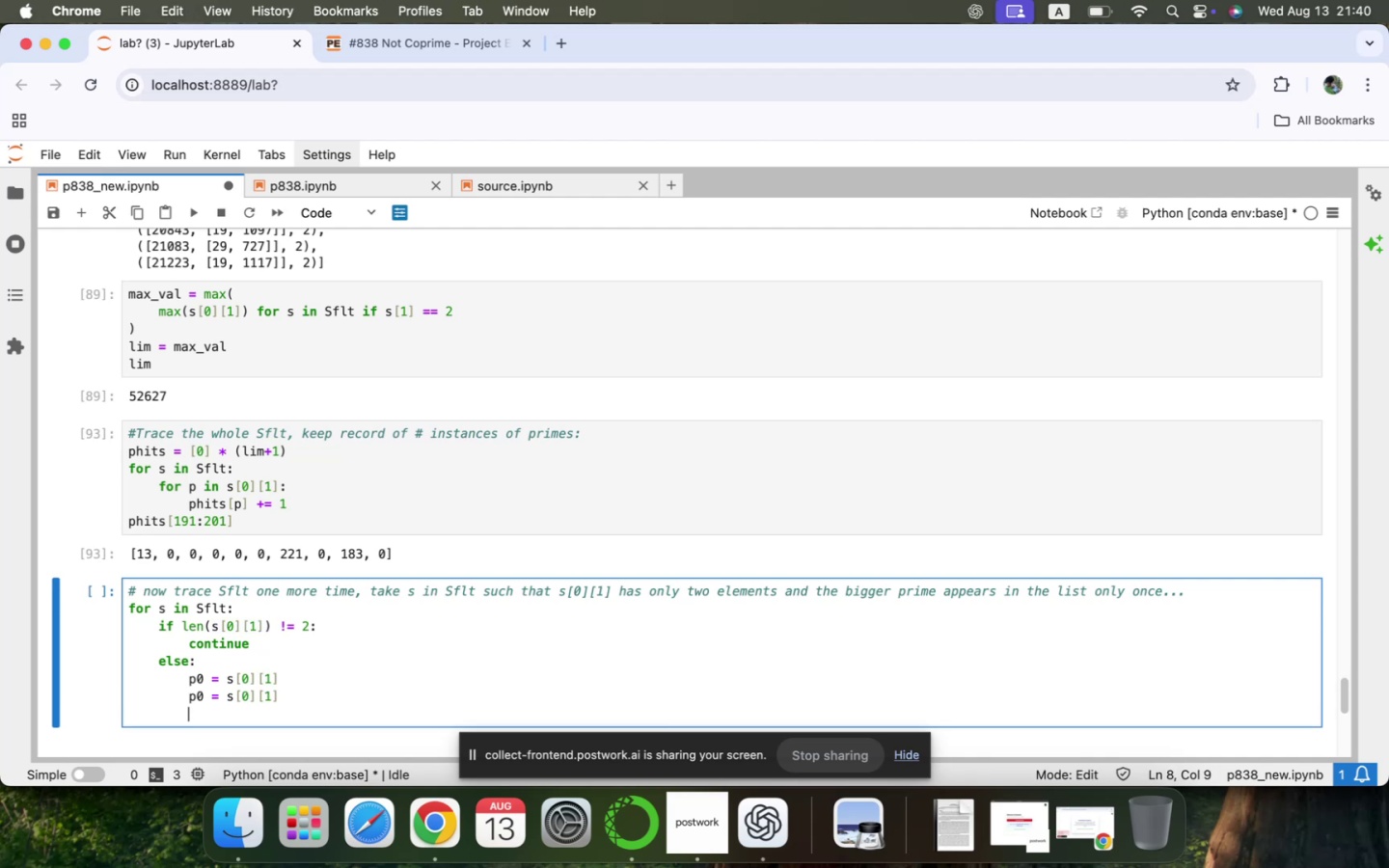 
key(ArrowUp)
 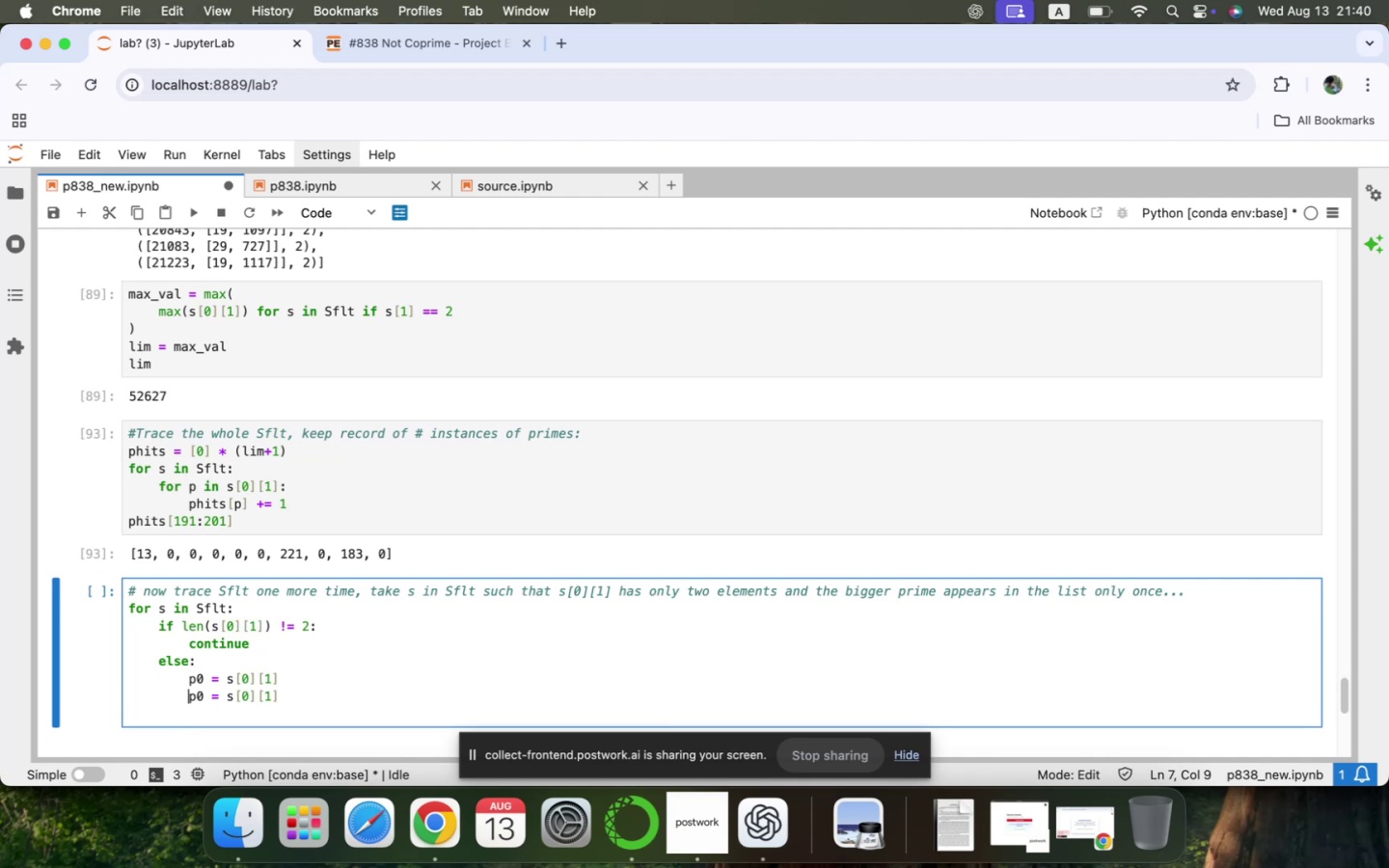 
key(ArrowRight)
 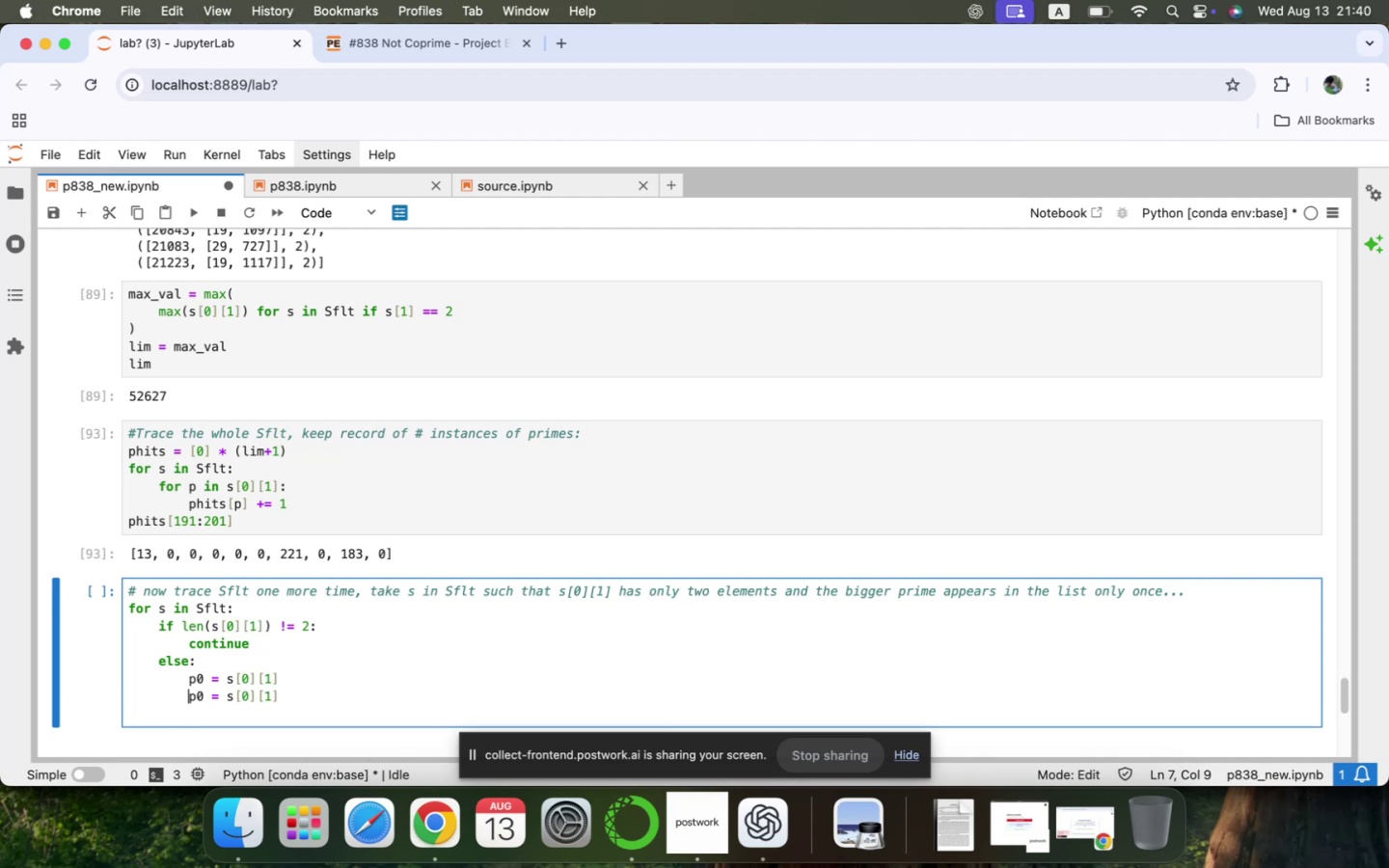 
key(ArrowRight)
 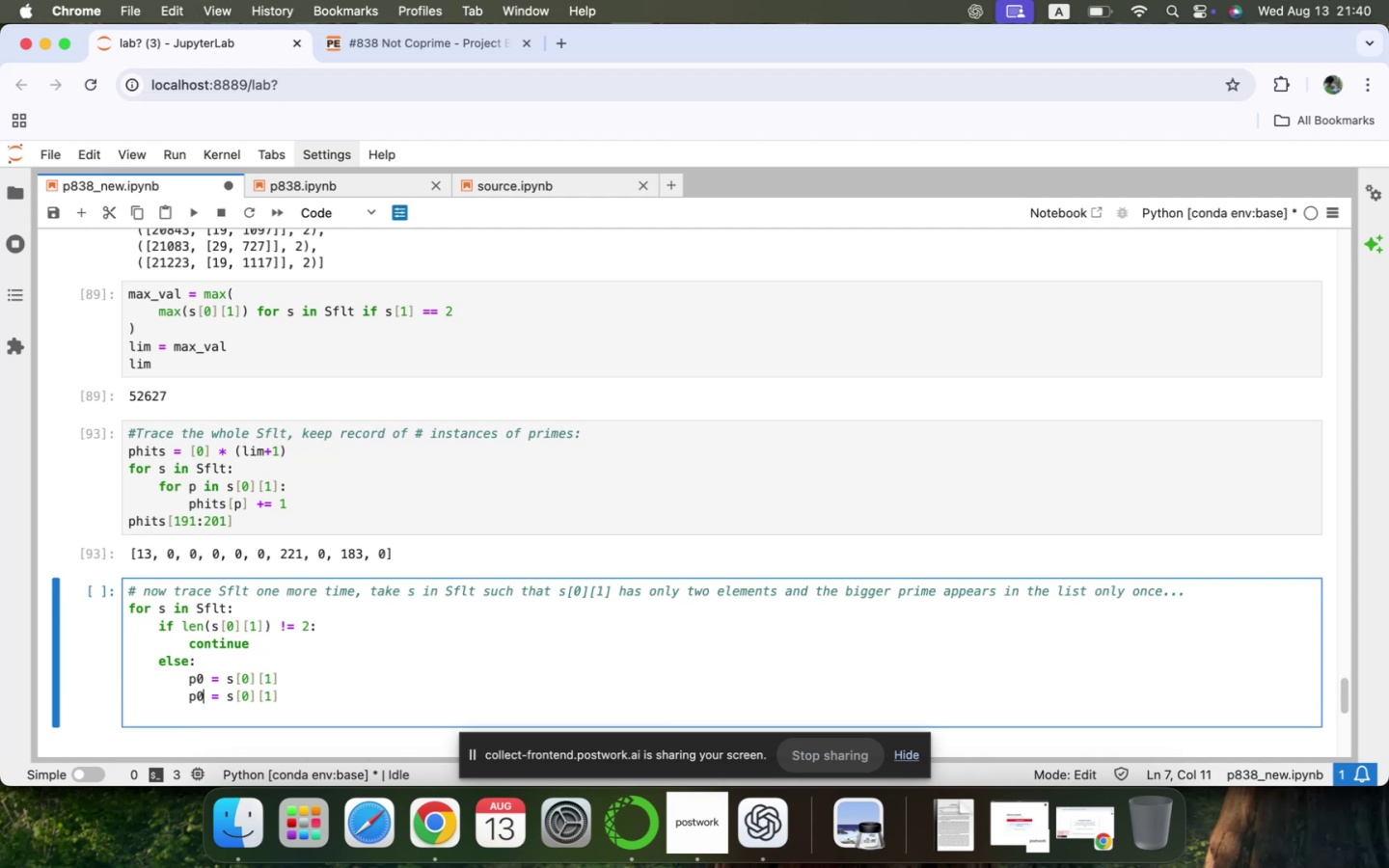 
key(Backspace)
 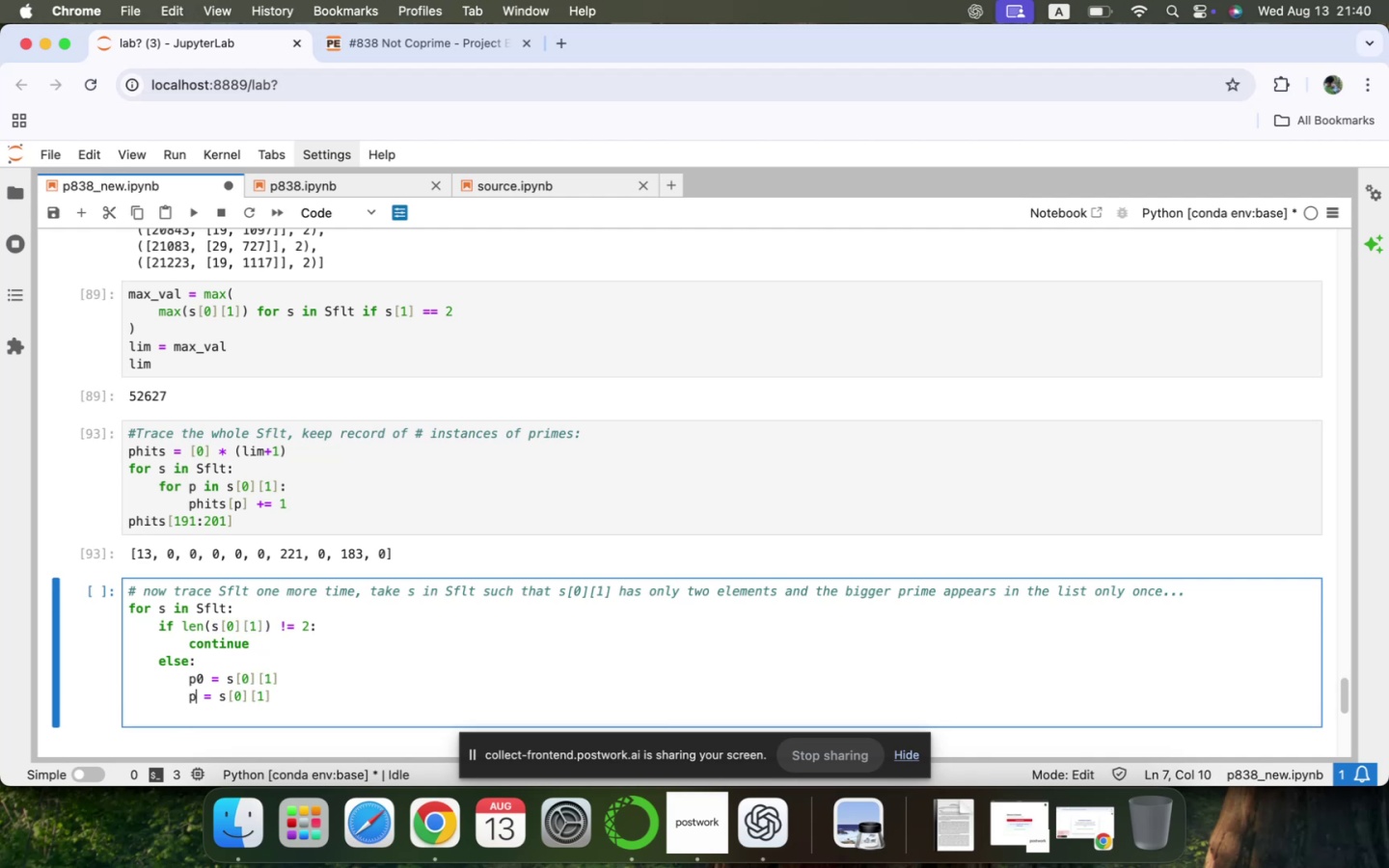 
key(1)
 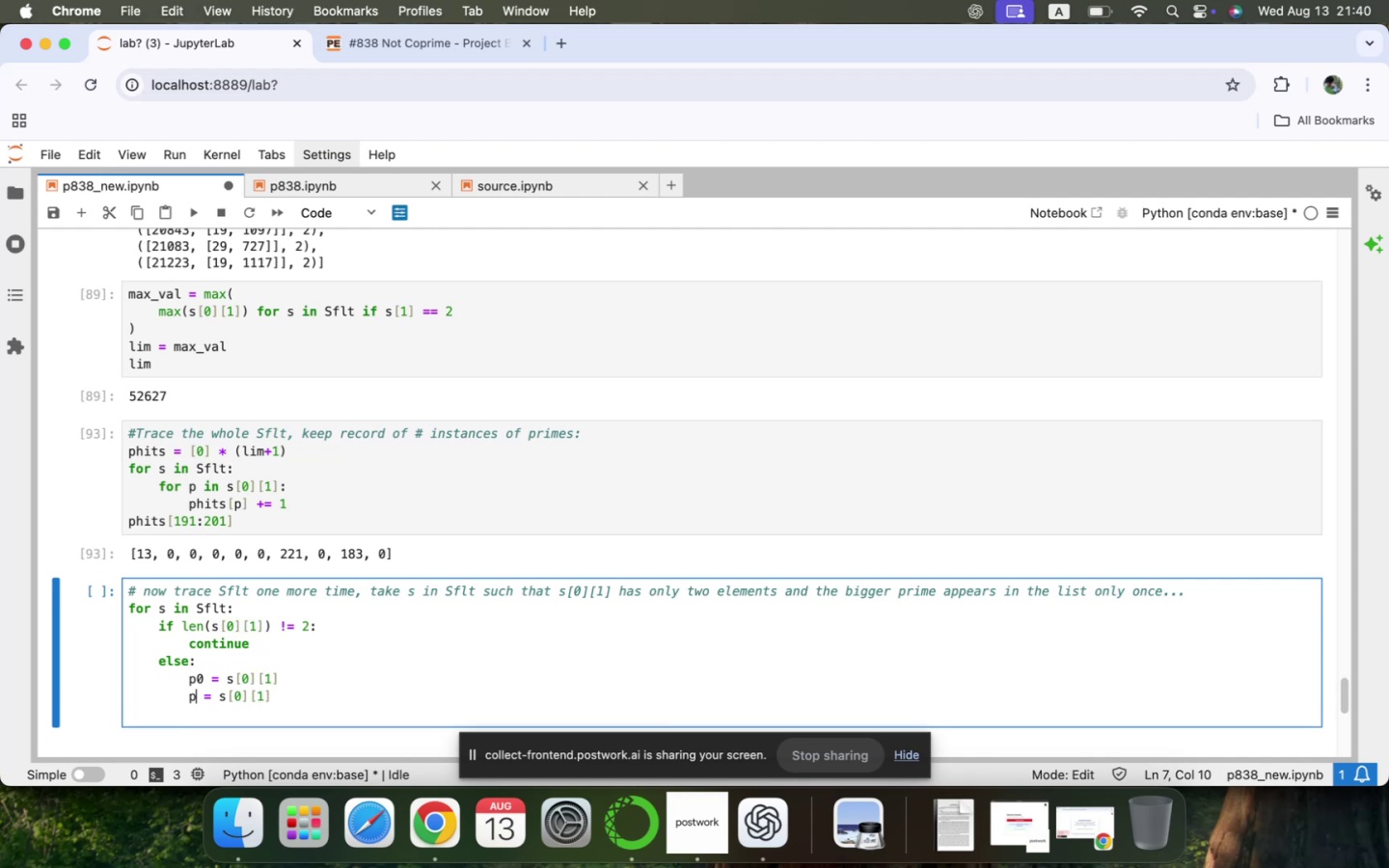 
key(ArrowRight)
 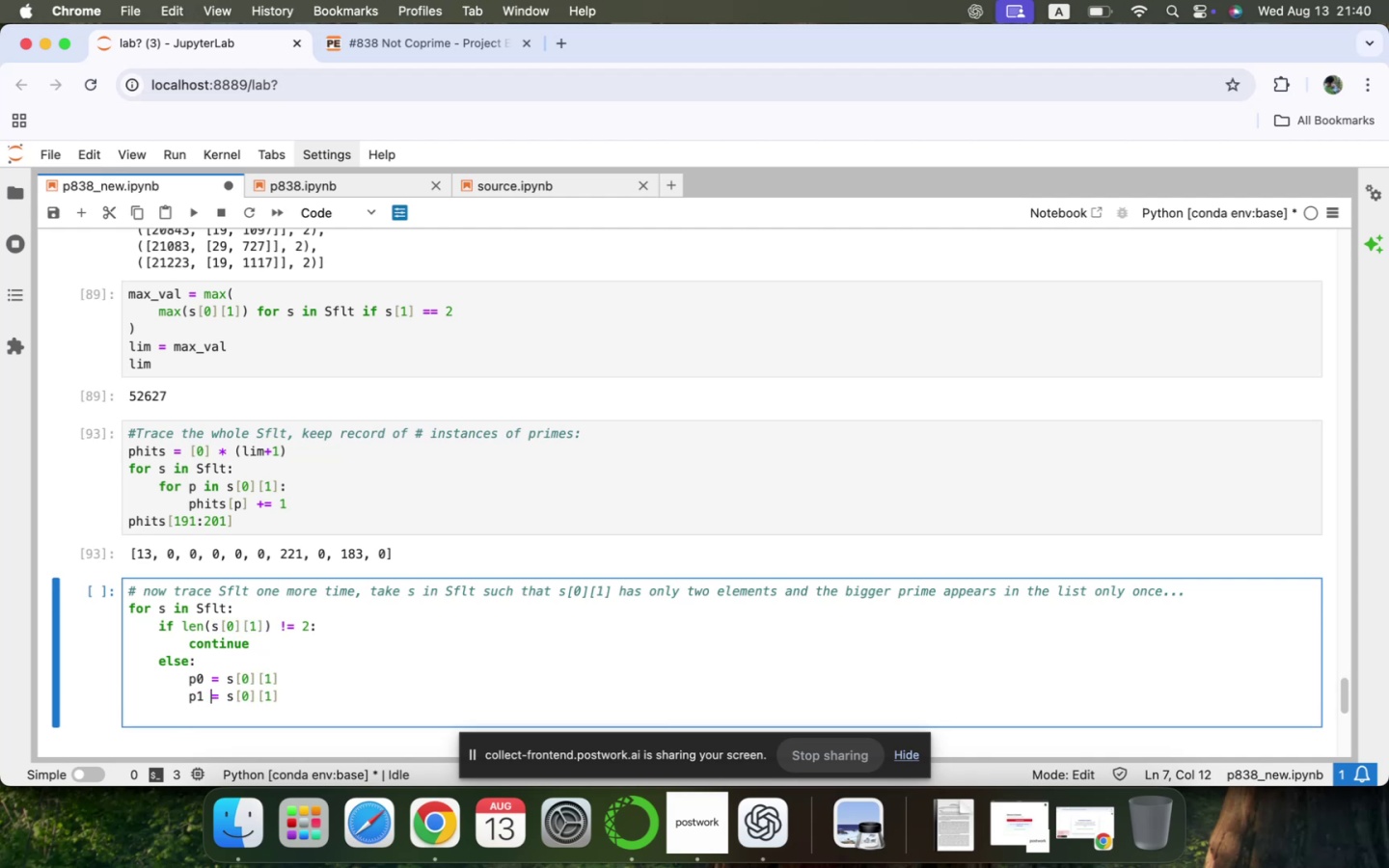 
hold_key(key=ArrowRight, duration=0.97)
 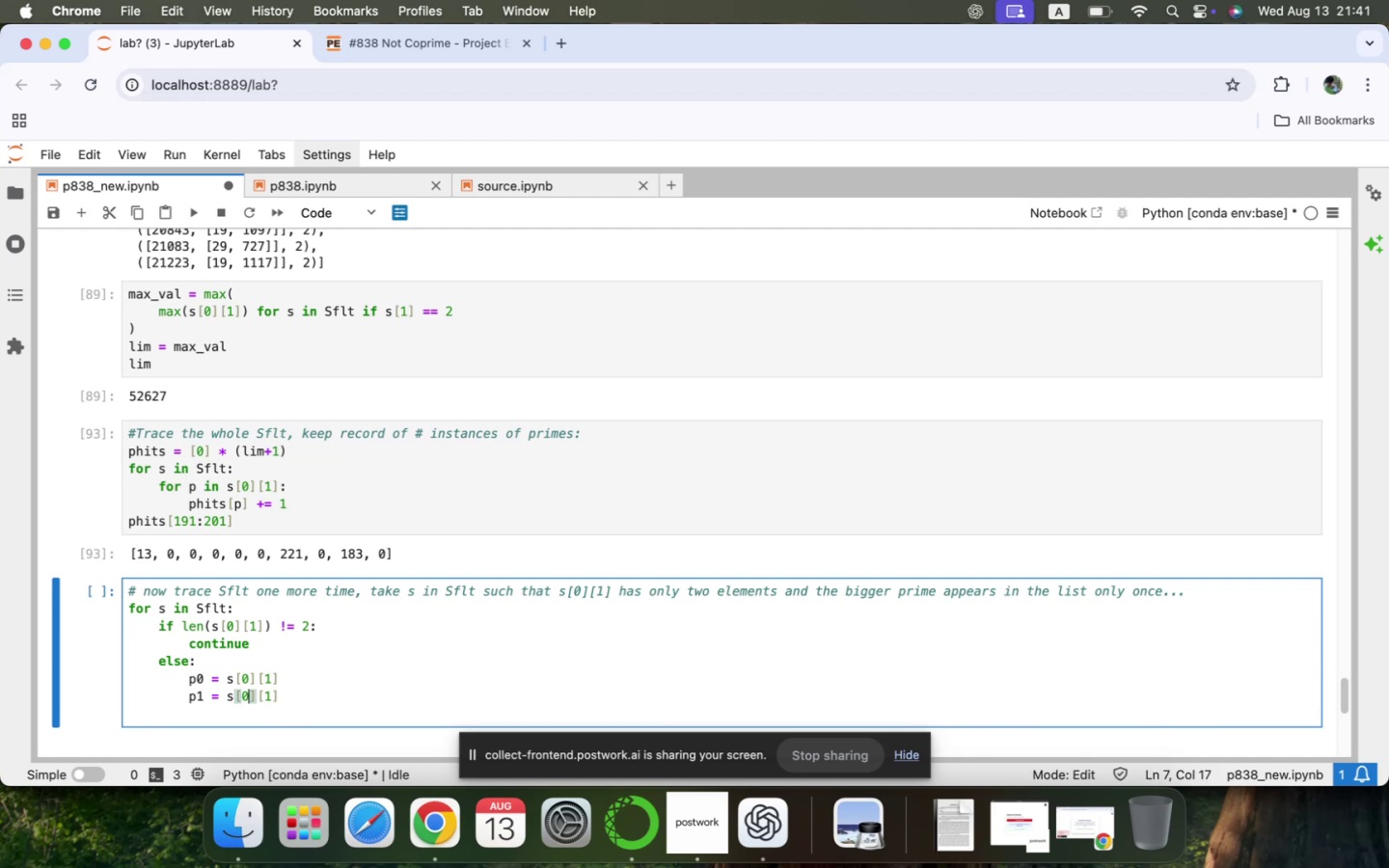 
key(ArrowUp)
 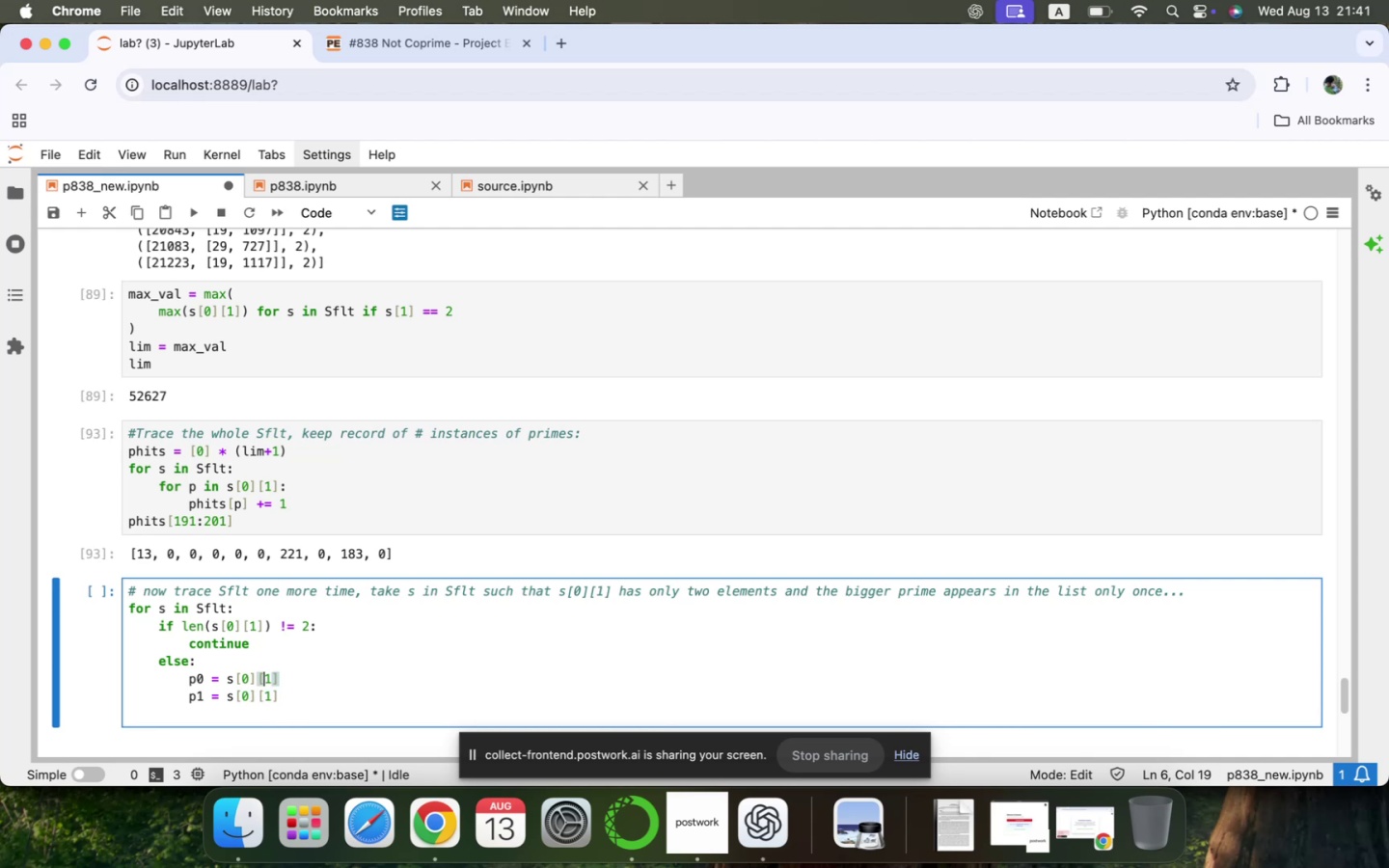 
key(ArrowRight)
 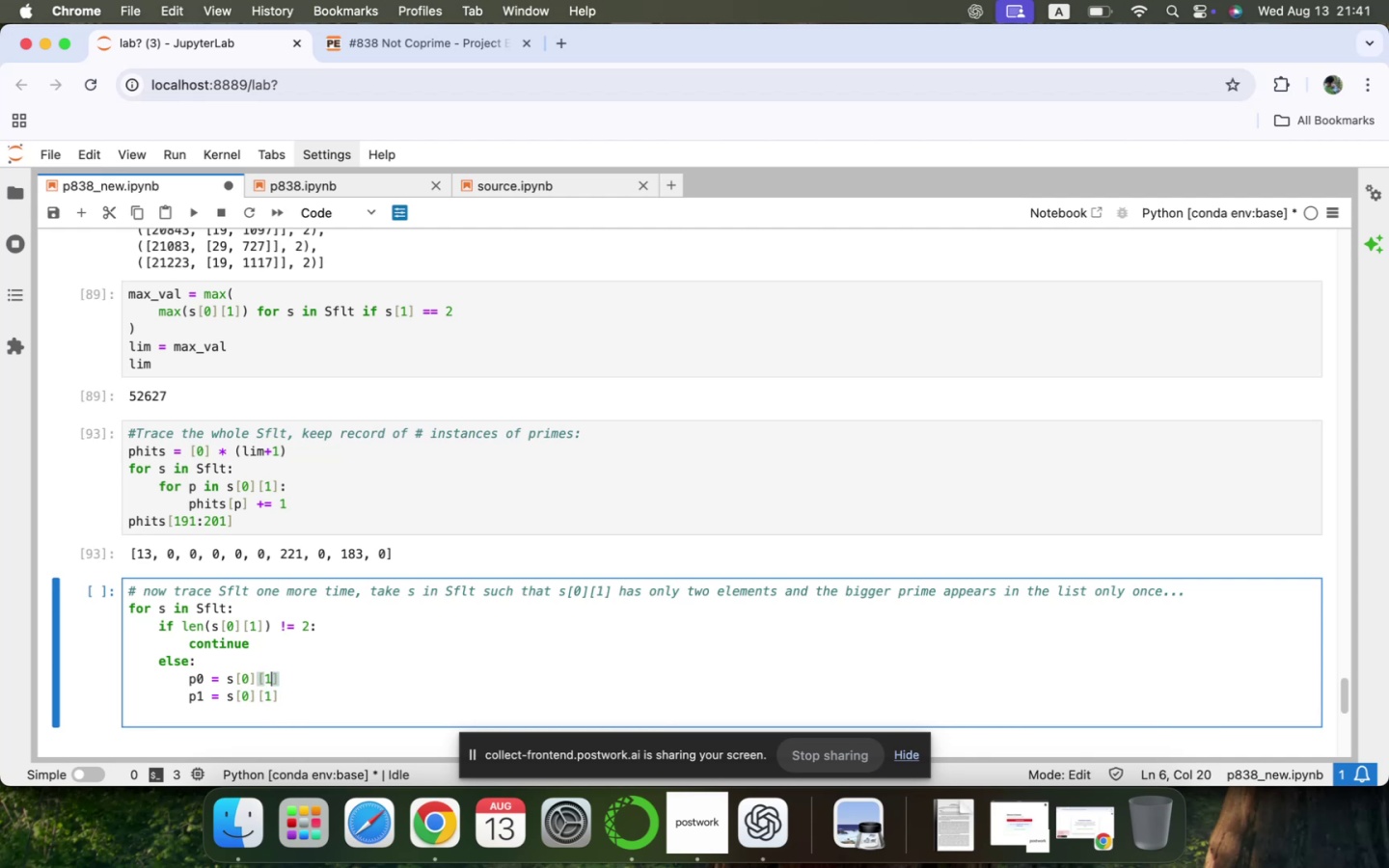 
key(ArrowRight)
 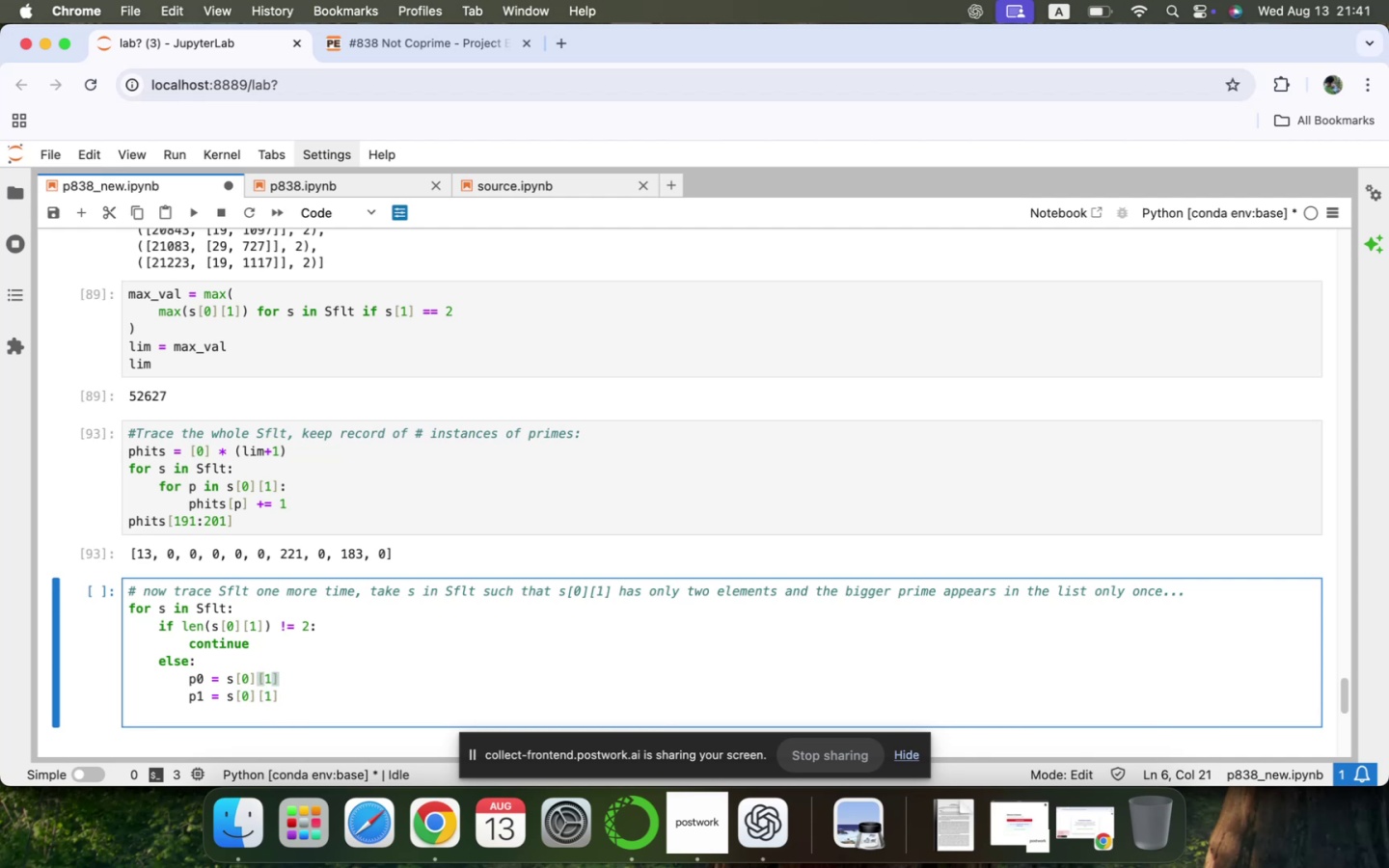 
key(BracketLeft)
 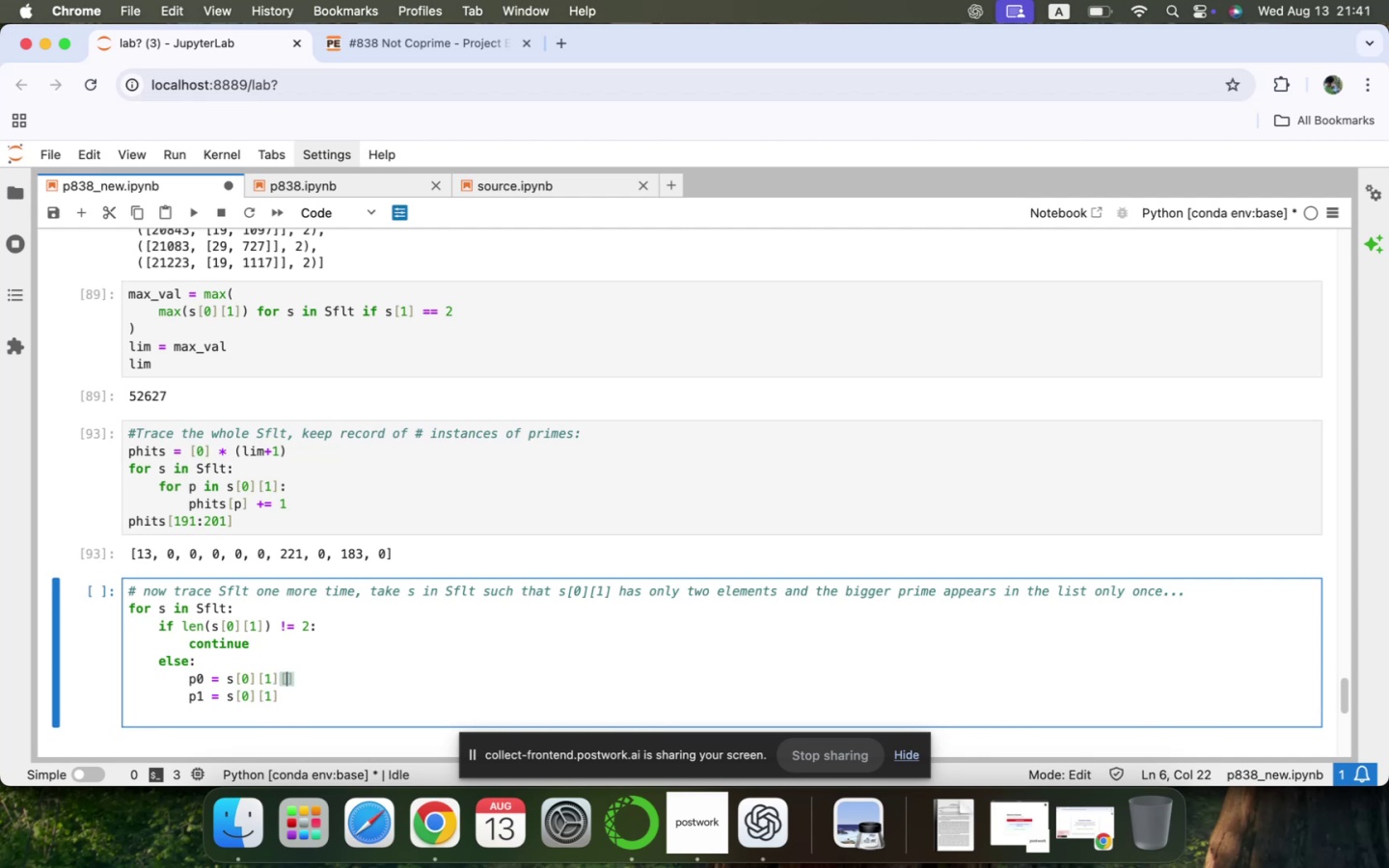 
key(0)
 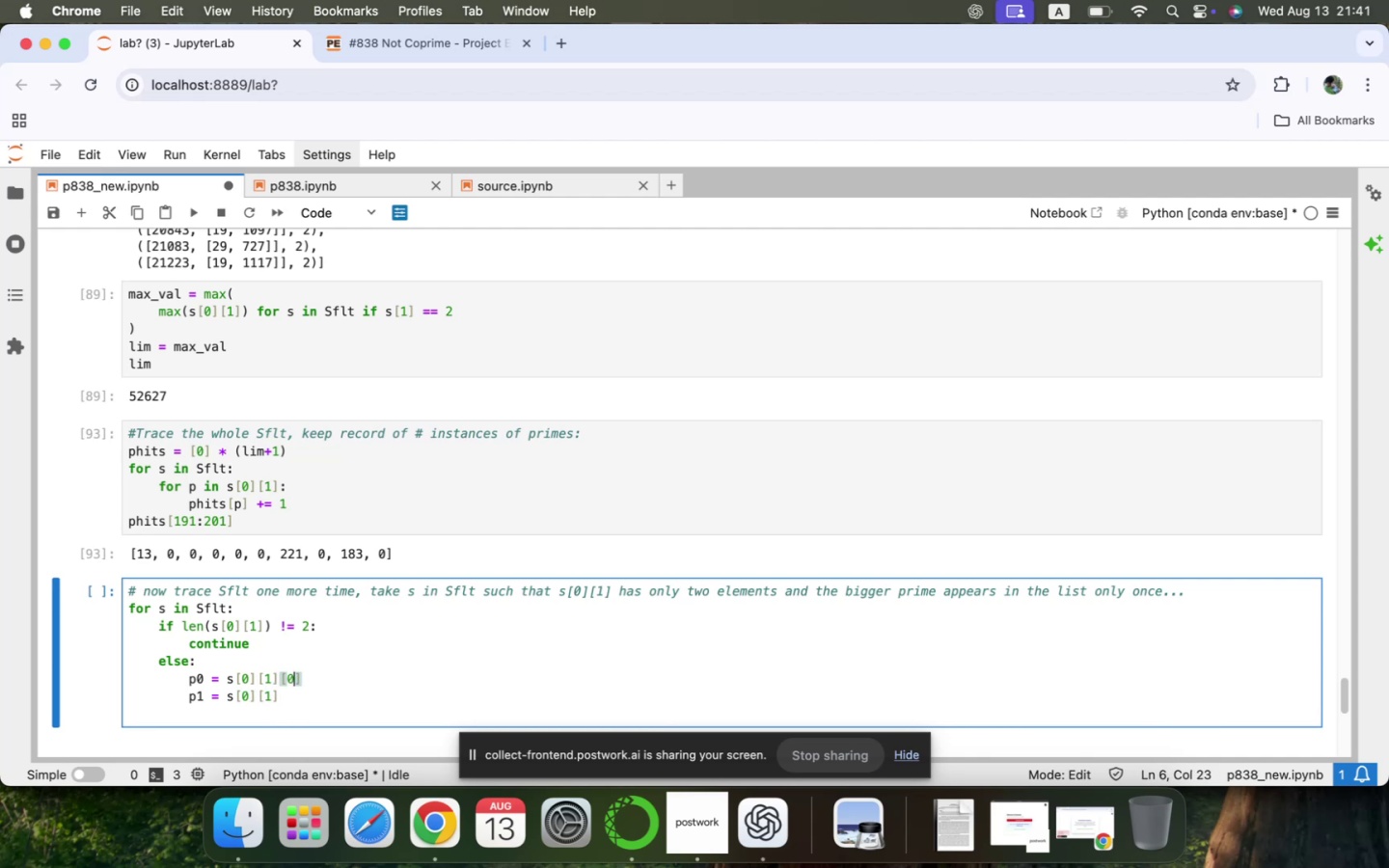 
key(ArrowDown)
 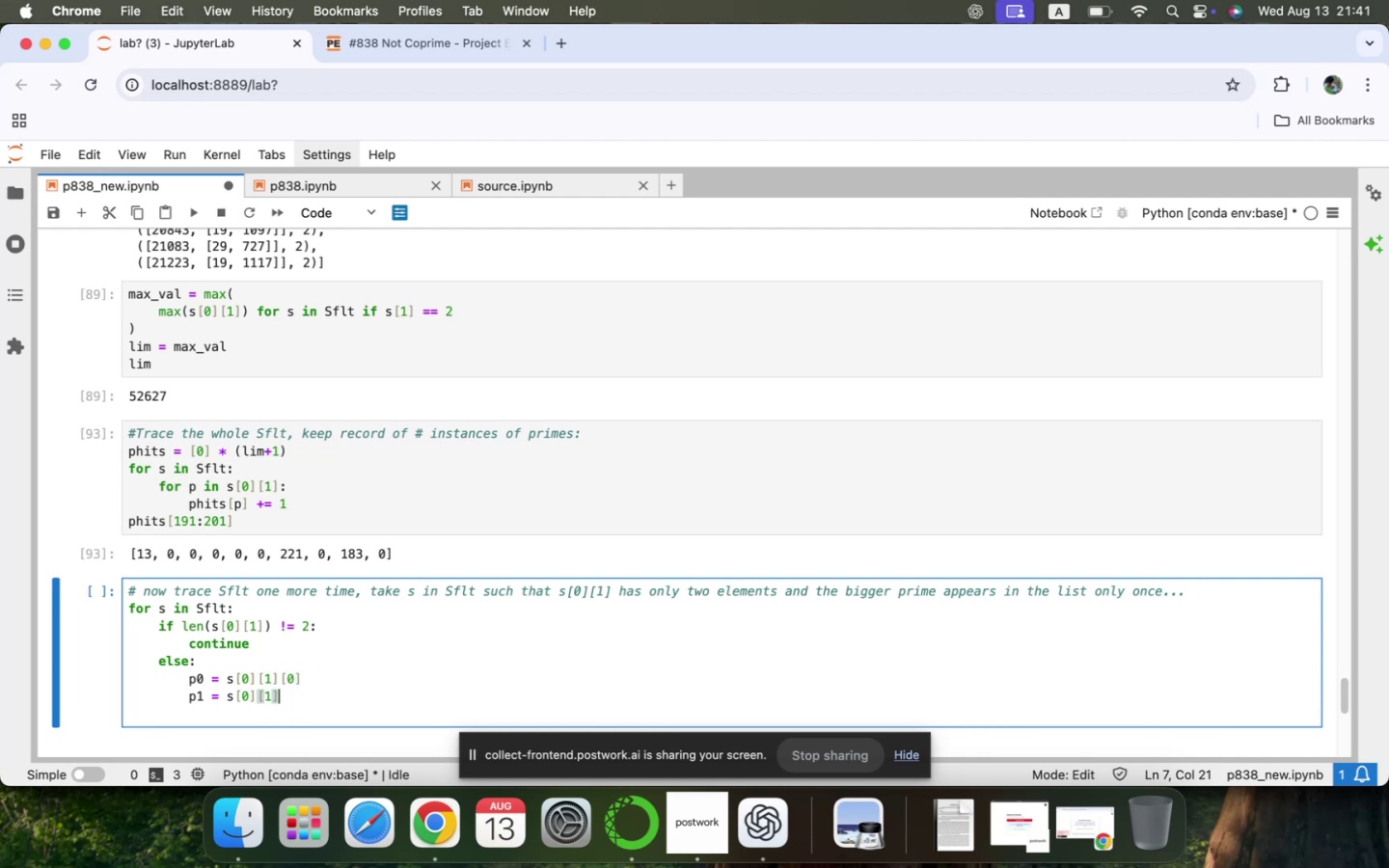 
key(BracketLeft)
 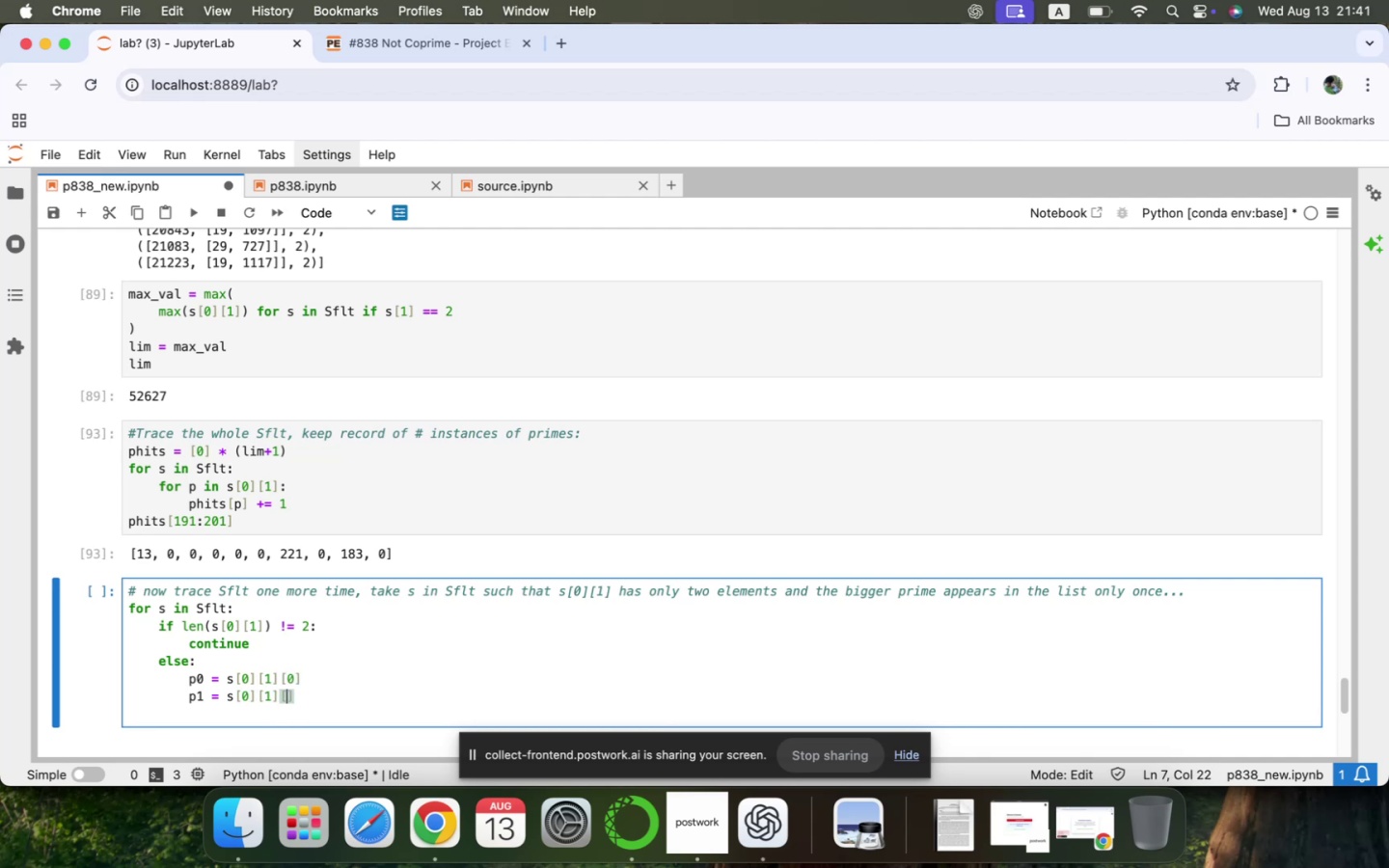 
key(1)
 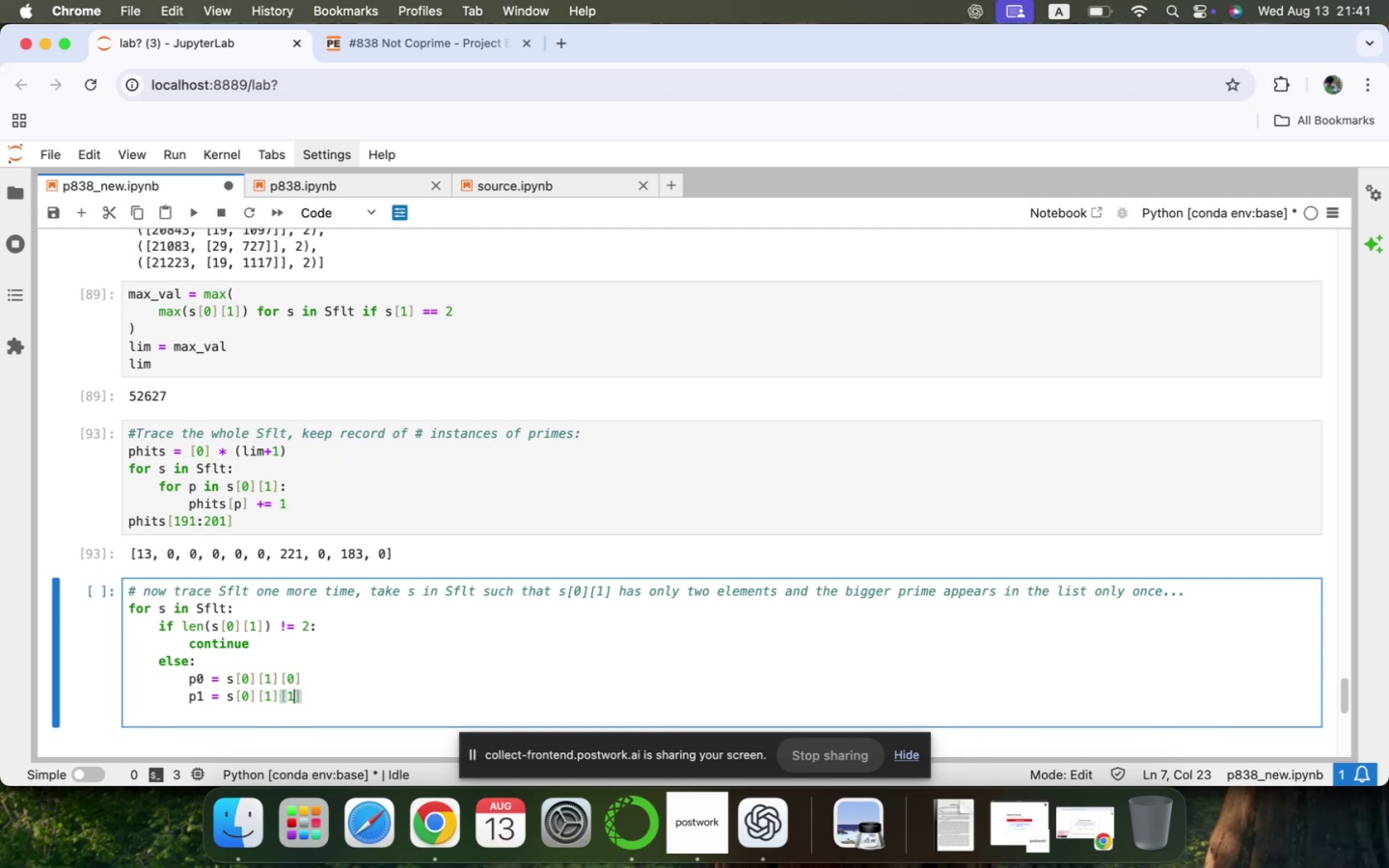 
key(ArrowDown)
 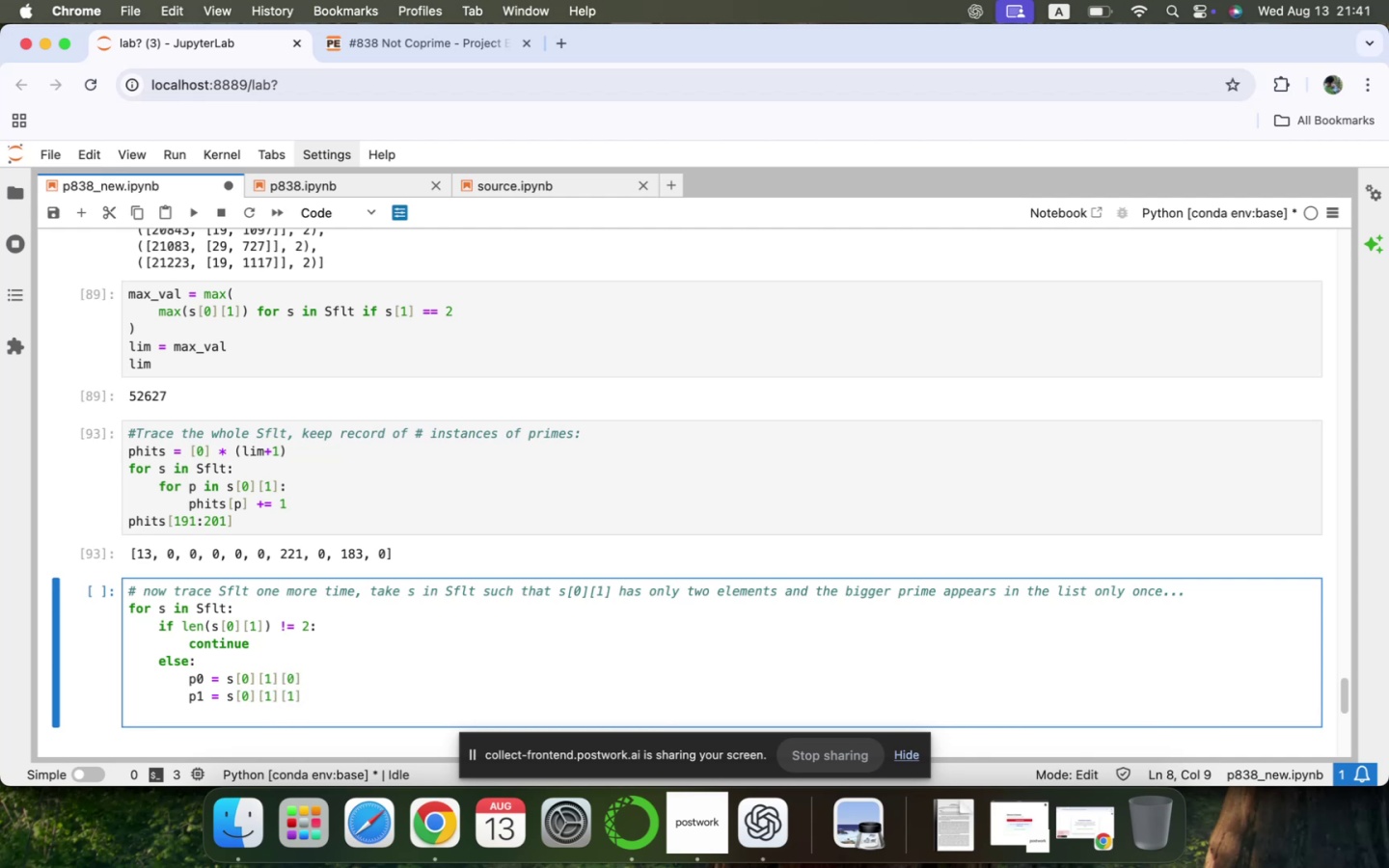 
wait(5.83)
 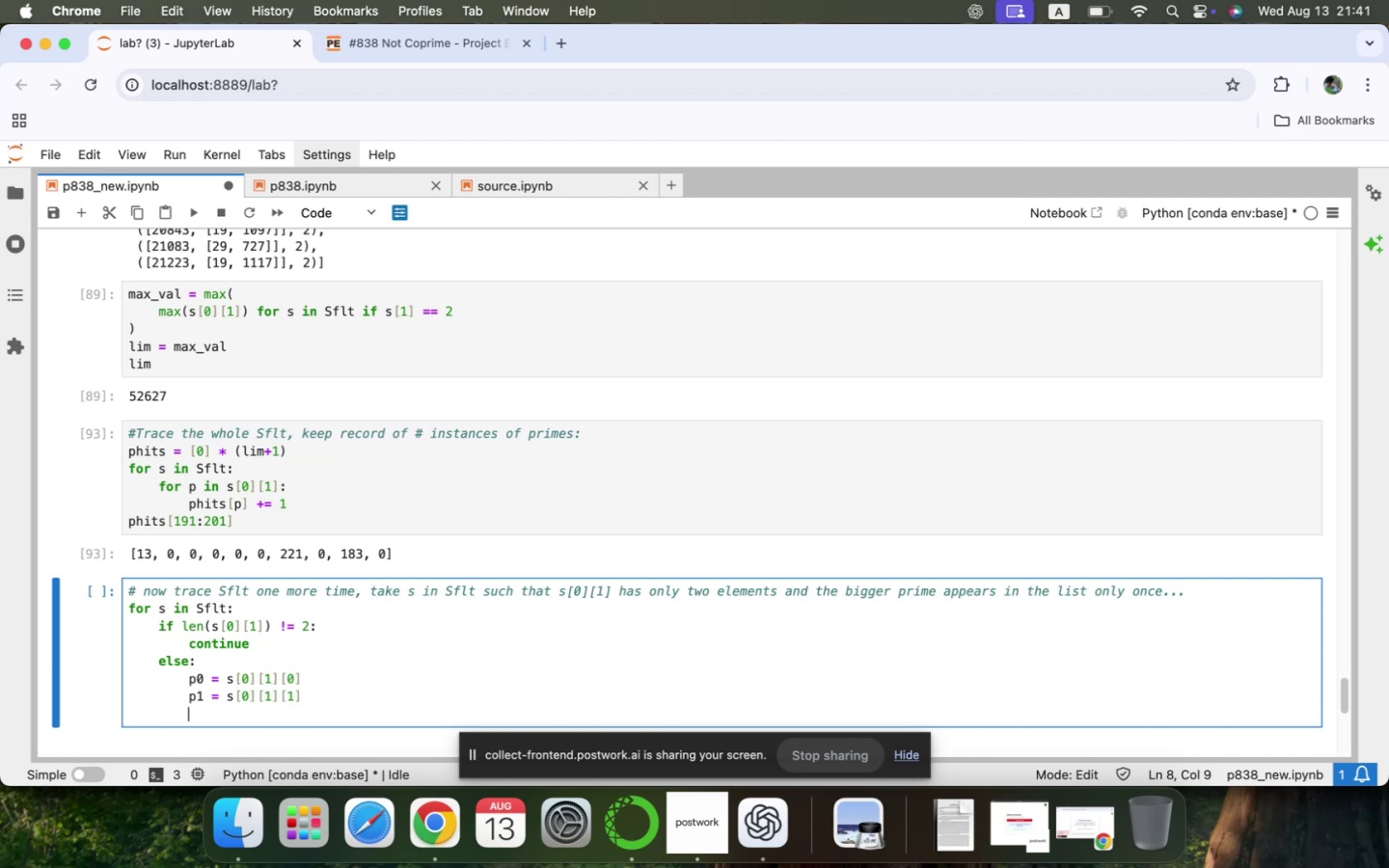 
key(I)
 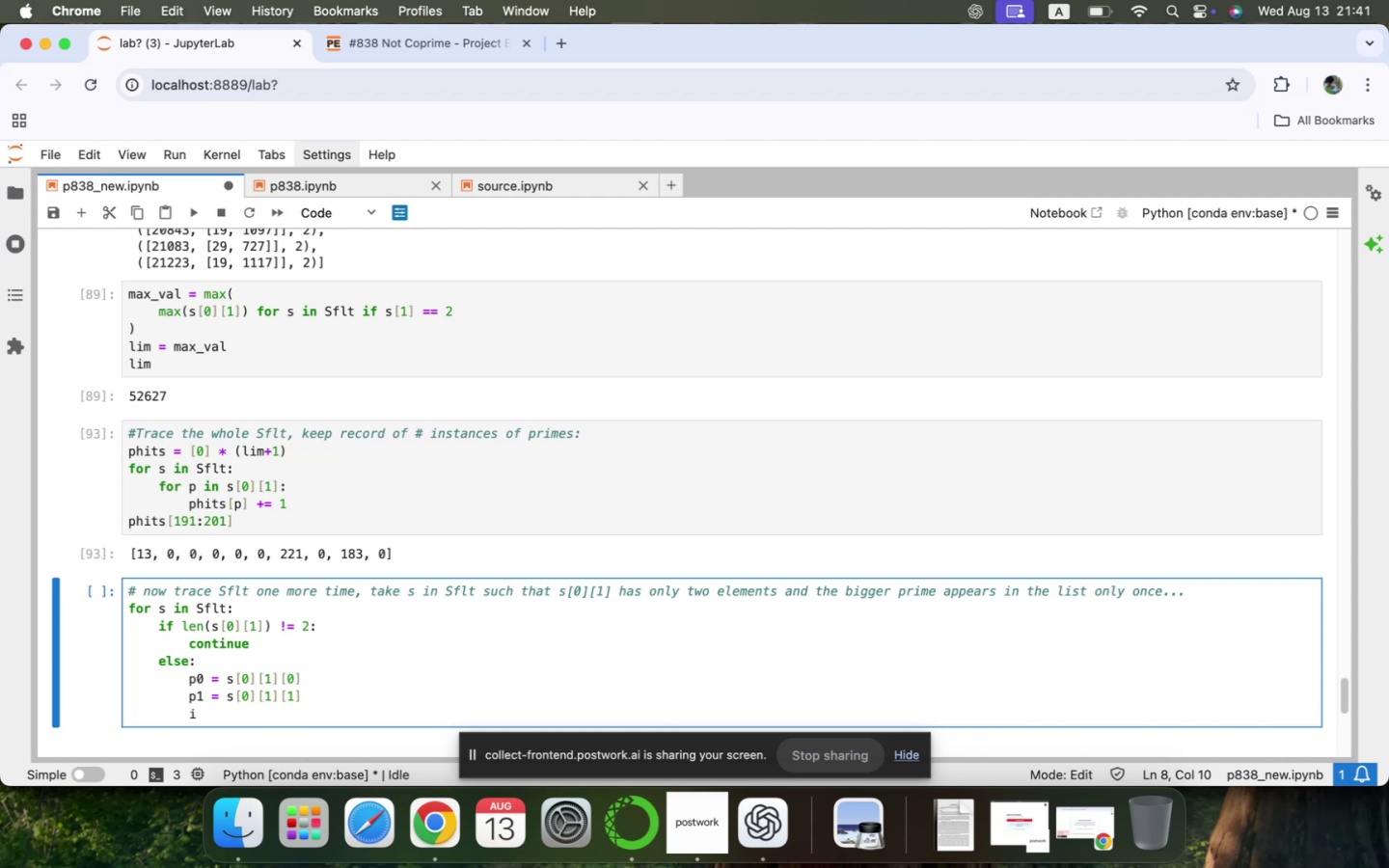 
wait(18.3)
 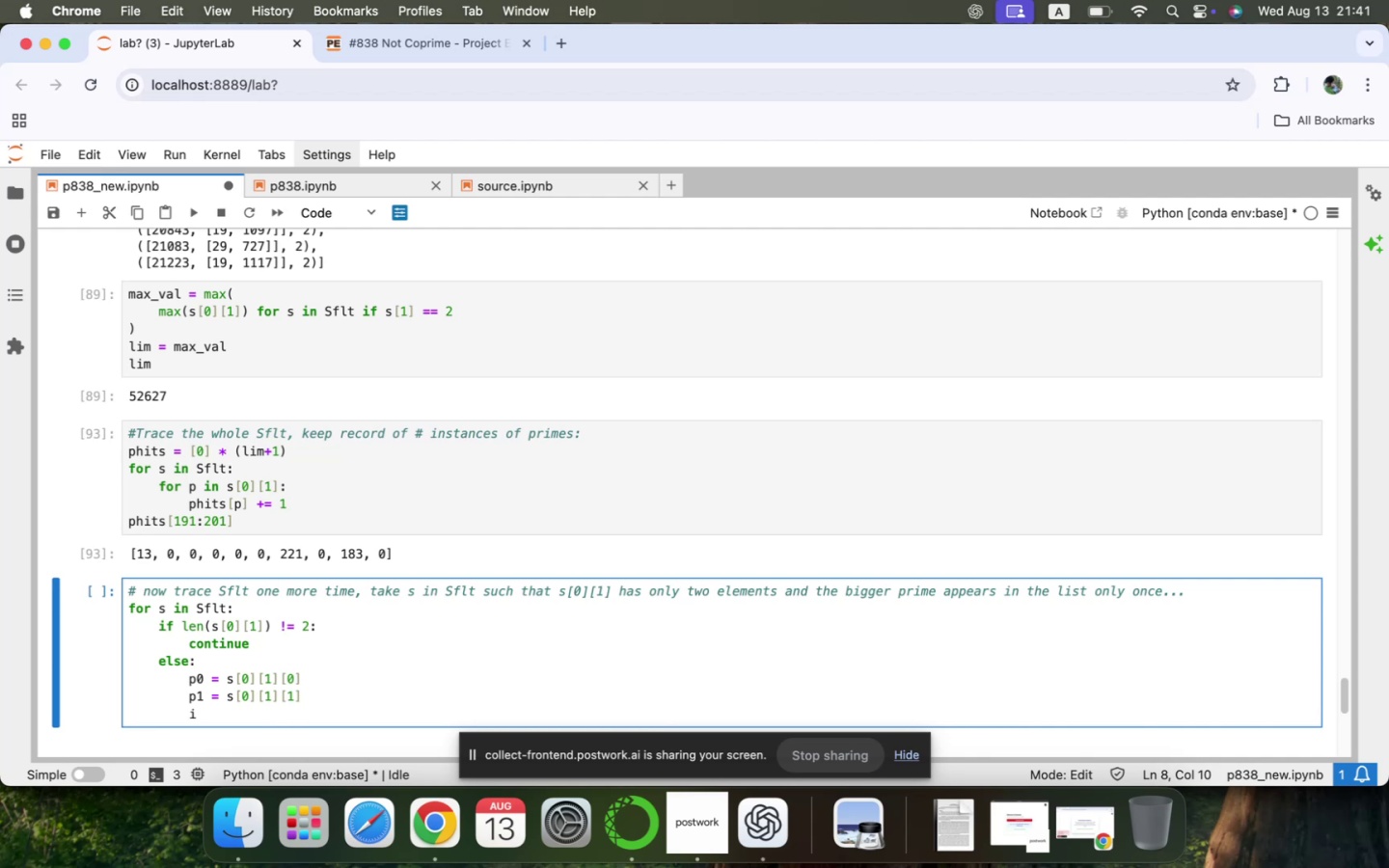 
left_click([775, 845])
 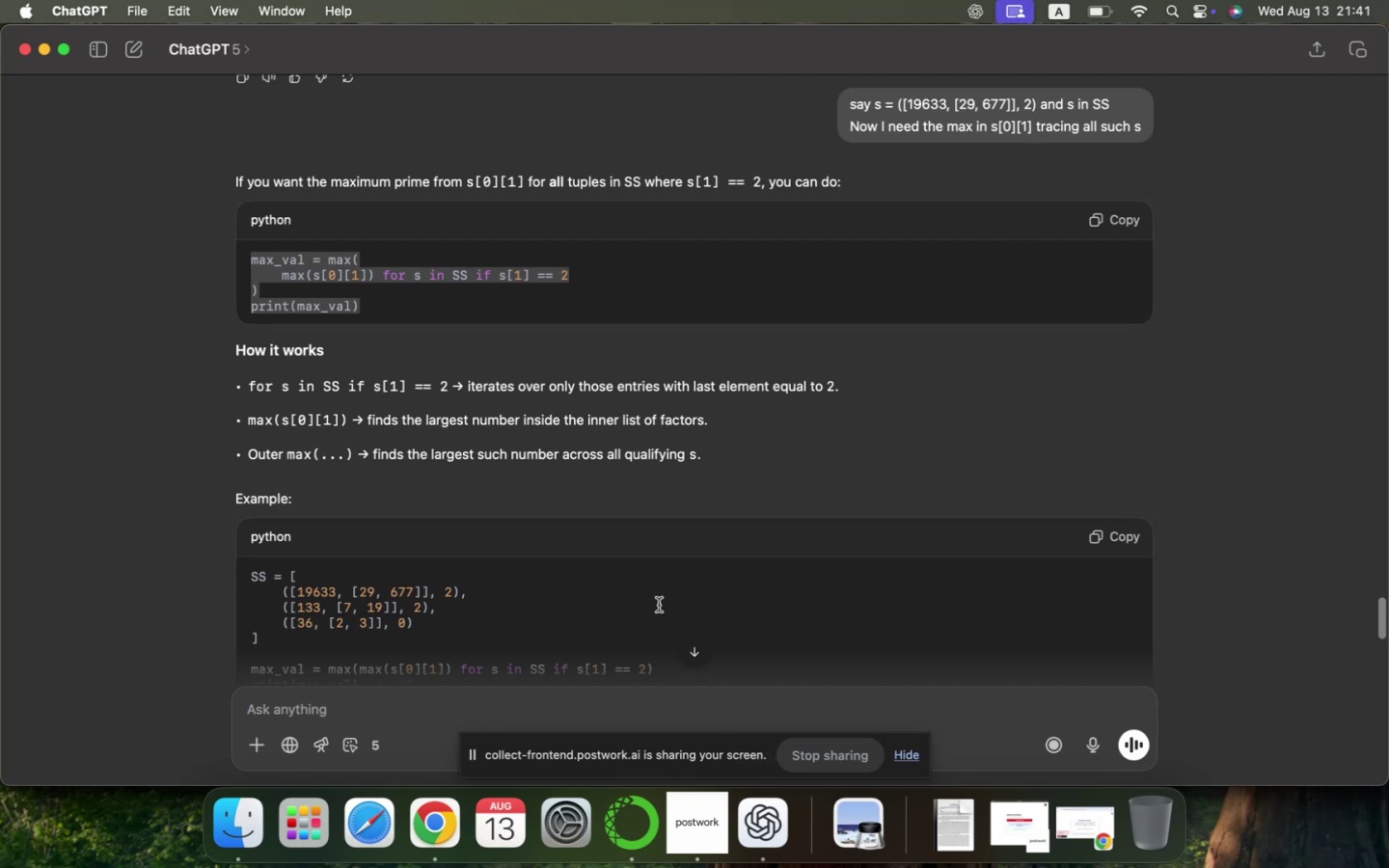 
scroll: coordinate [684, 603], scroll_direction: down, amount: 104.0
 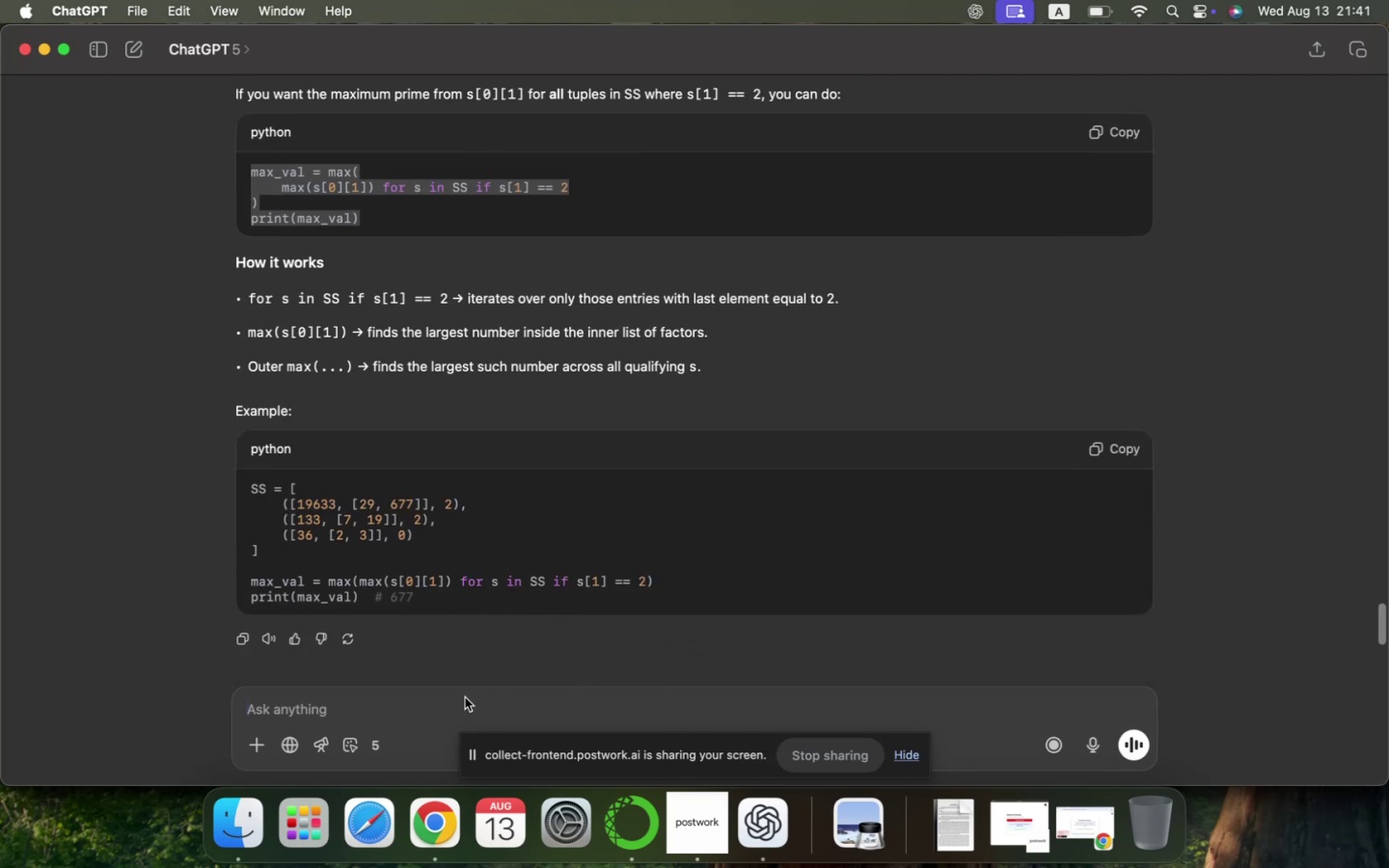 
left_click([436, 713])
 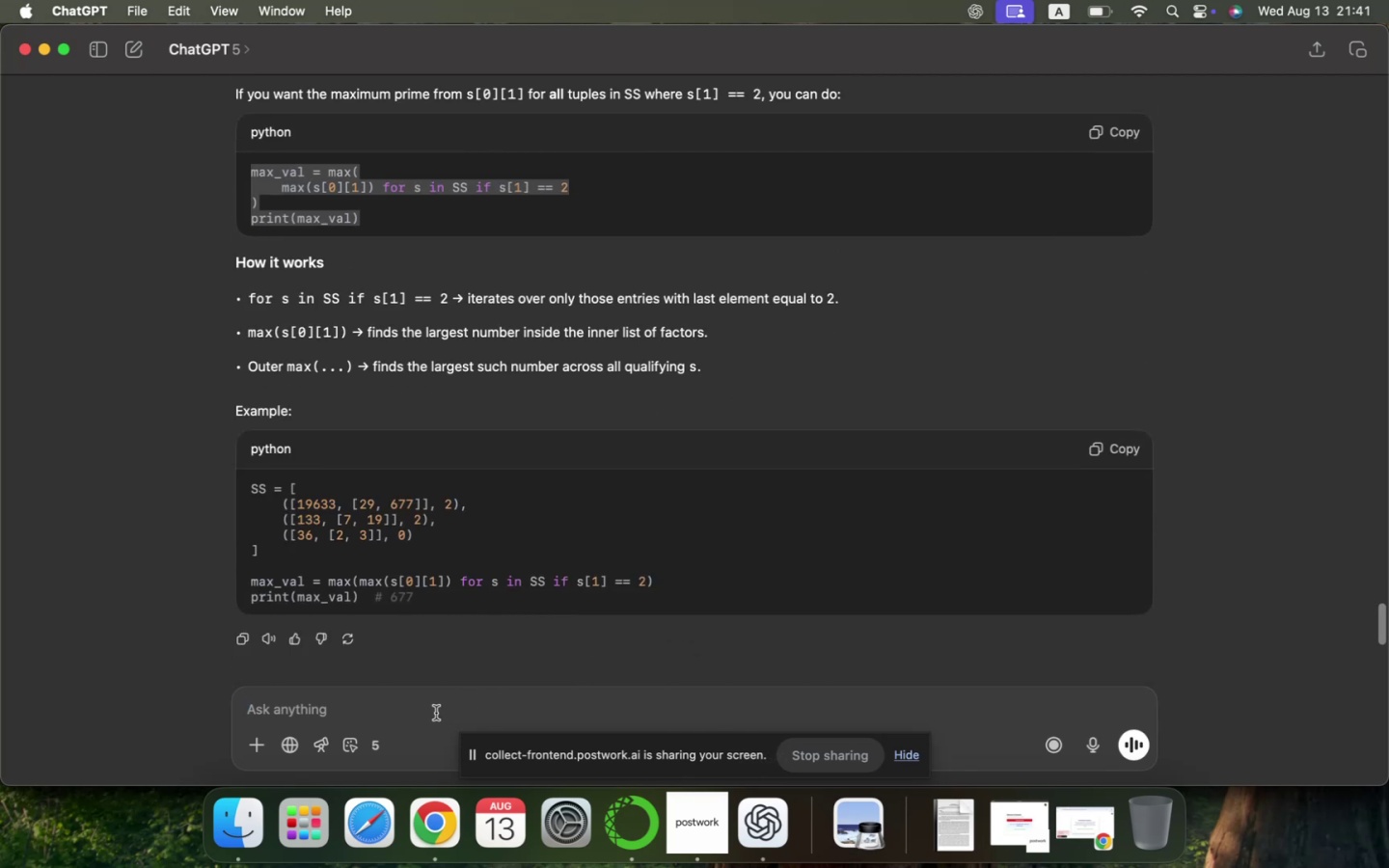 
type(max in )
 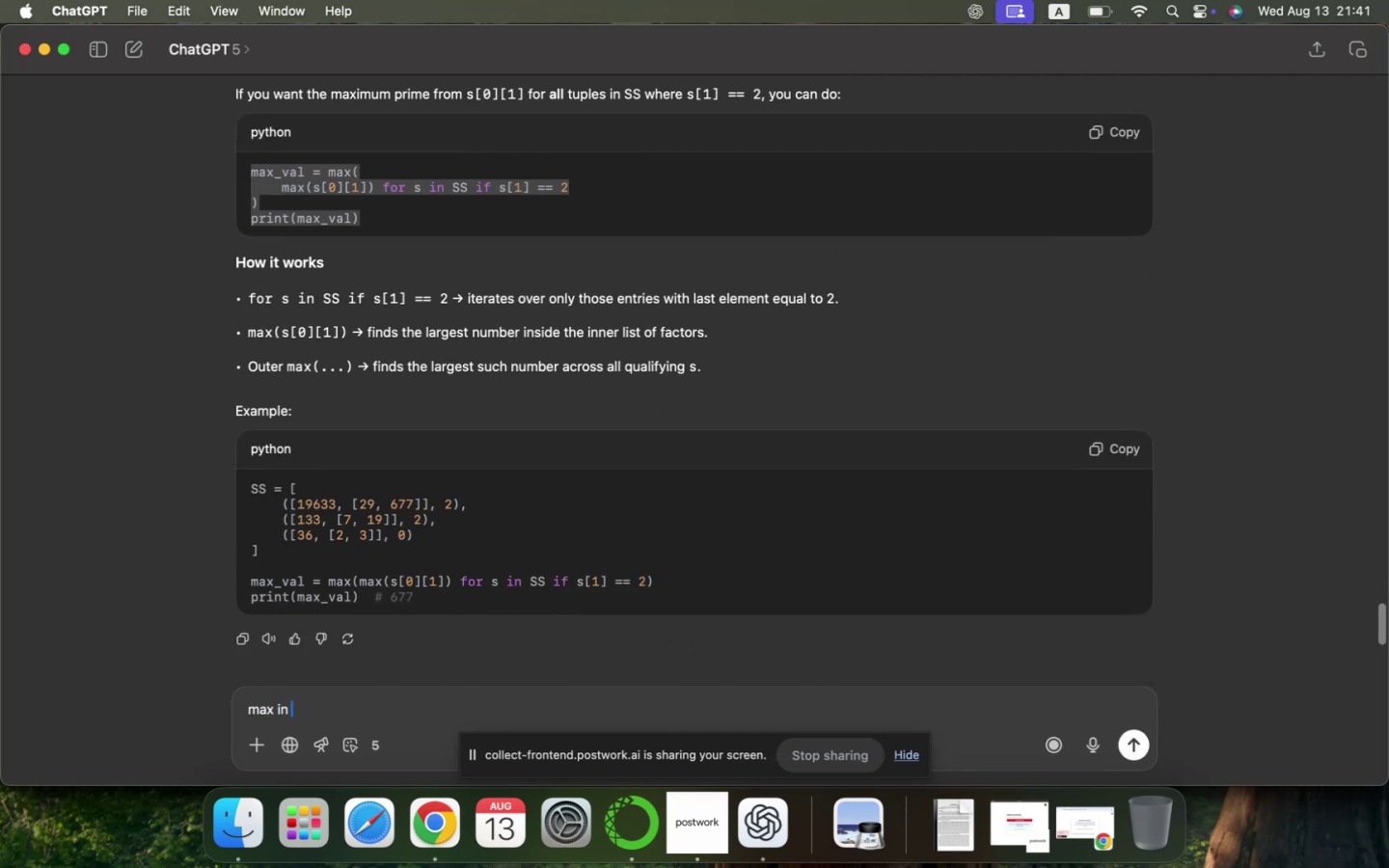 
hold_key(key=Backspace, duration=1.13)
 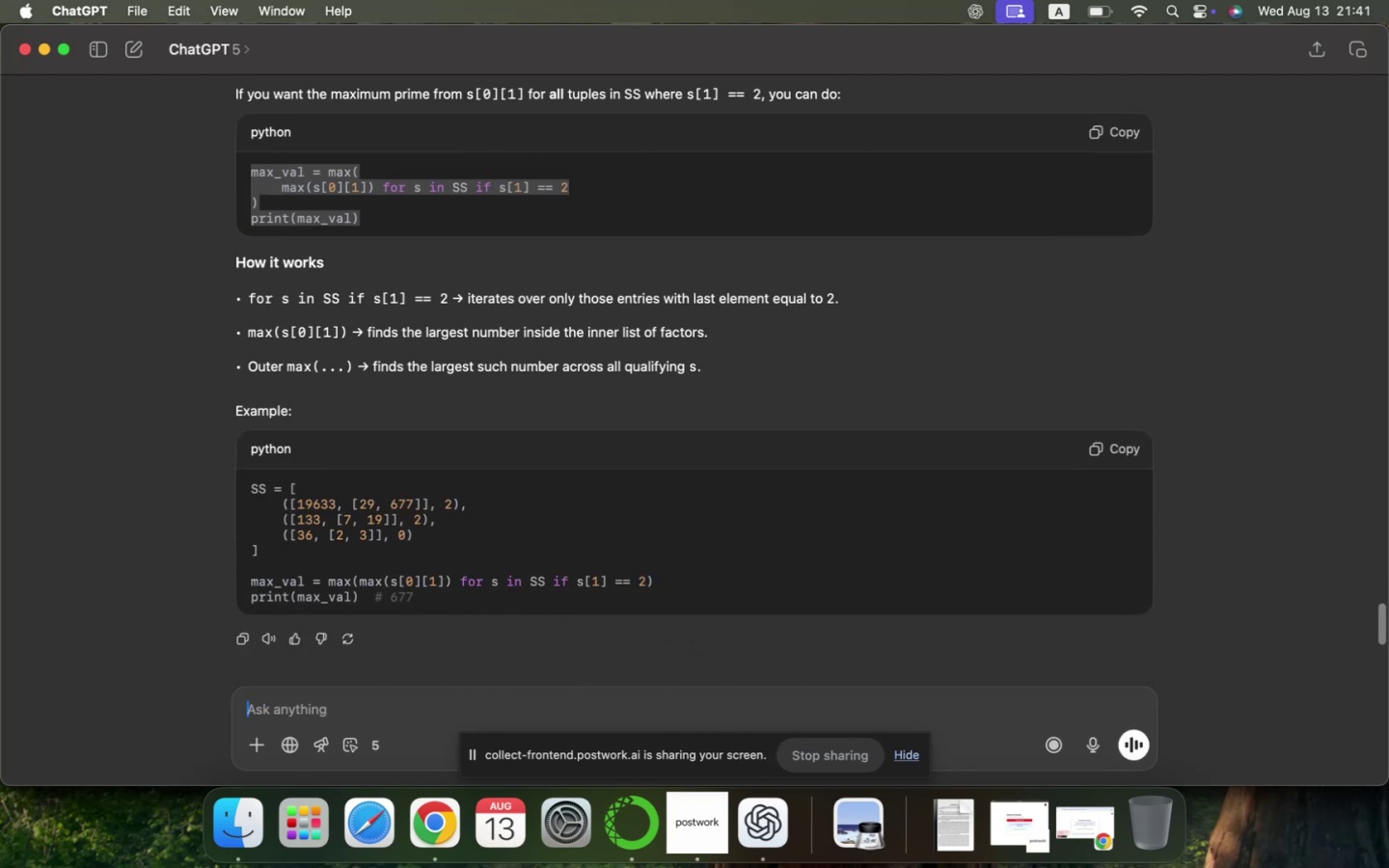 
key(Meta+CommandLeft)
 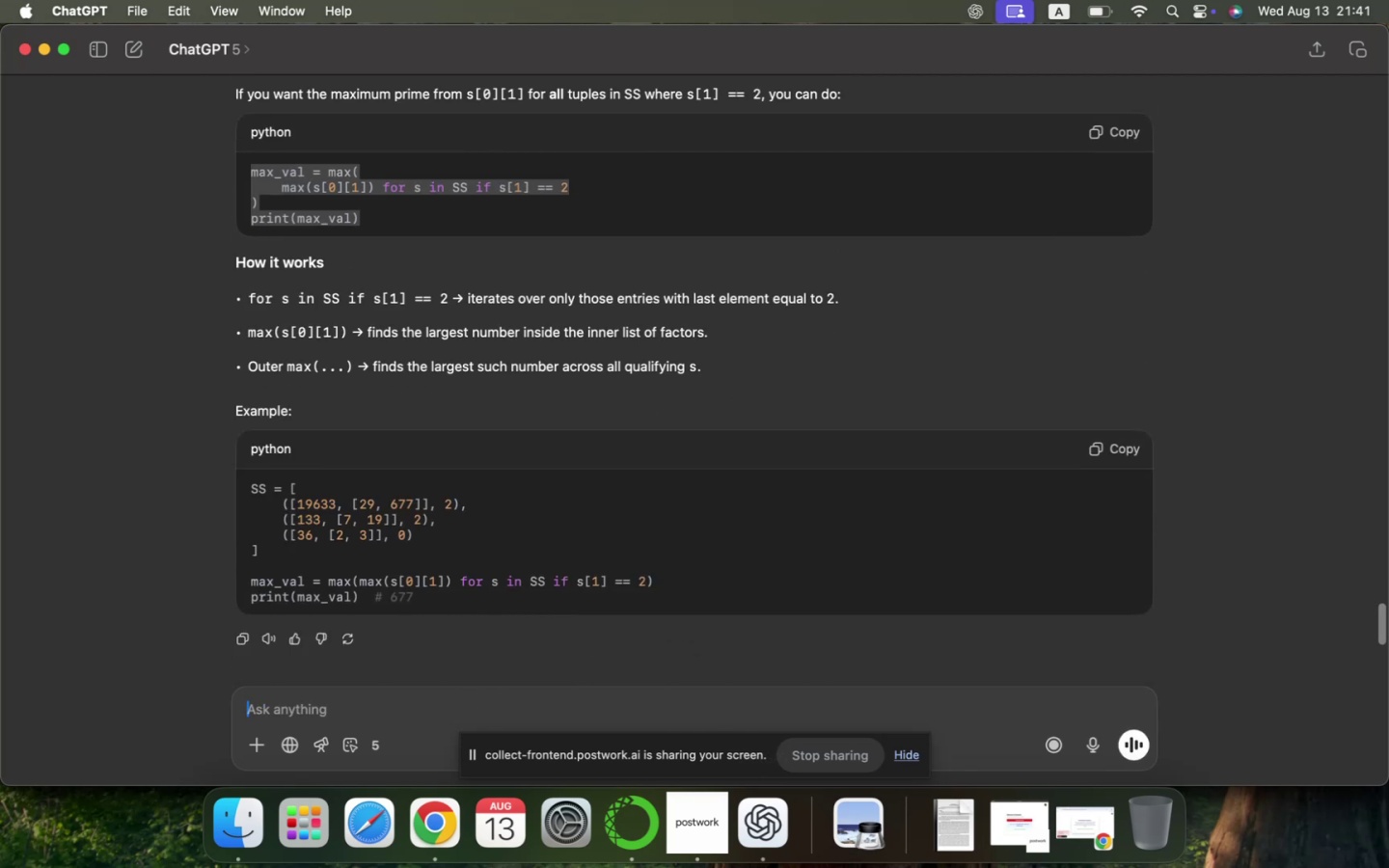 
key(Meta+Tab)
 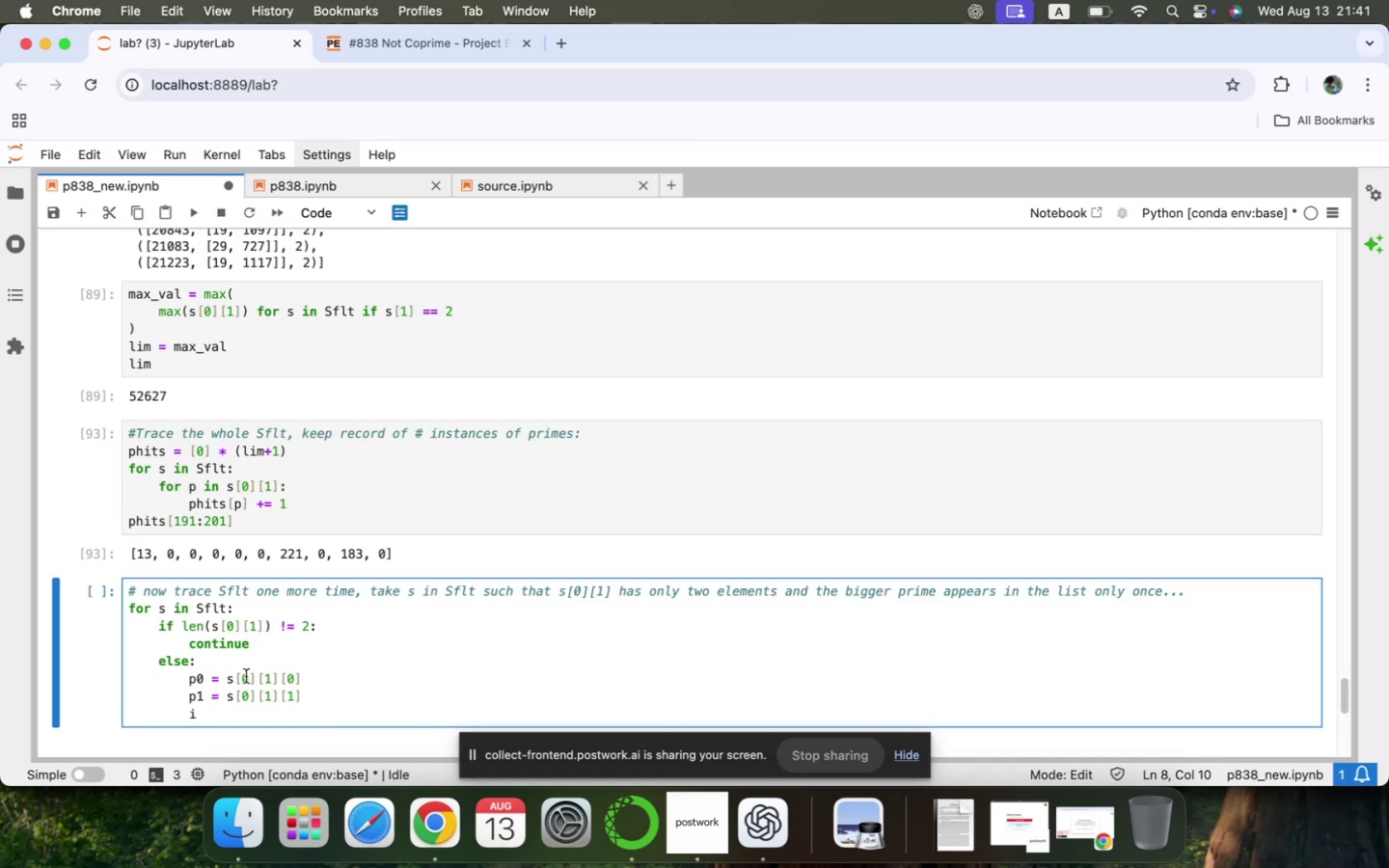 
left_click([217, 682])
 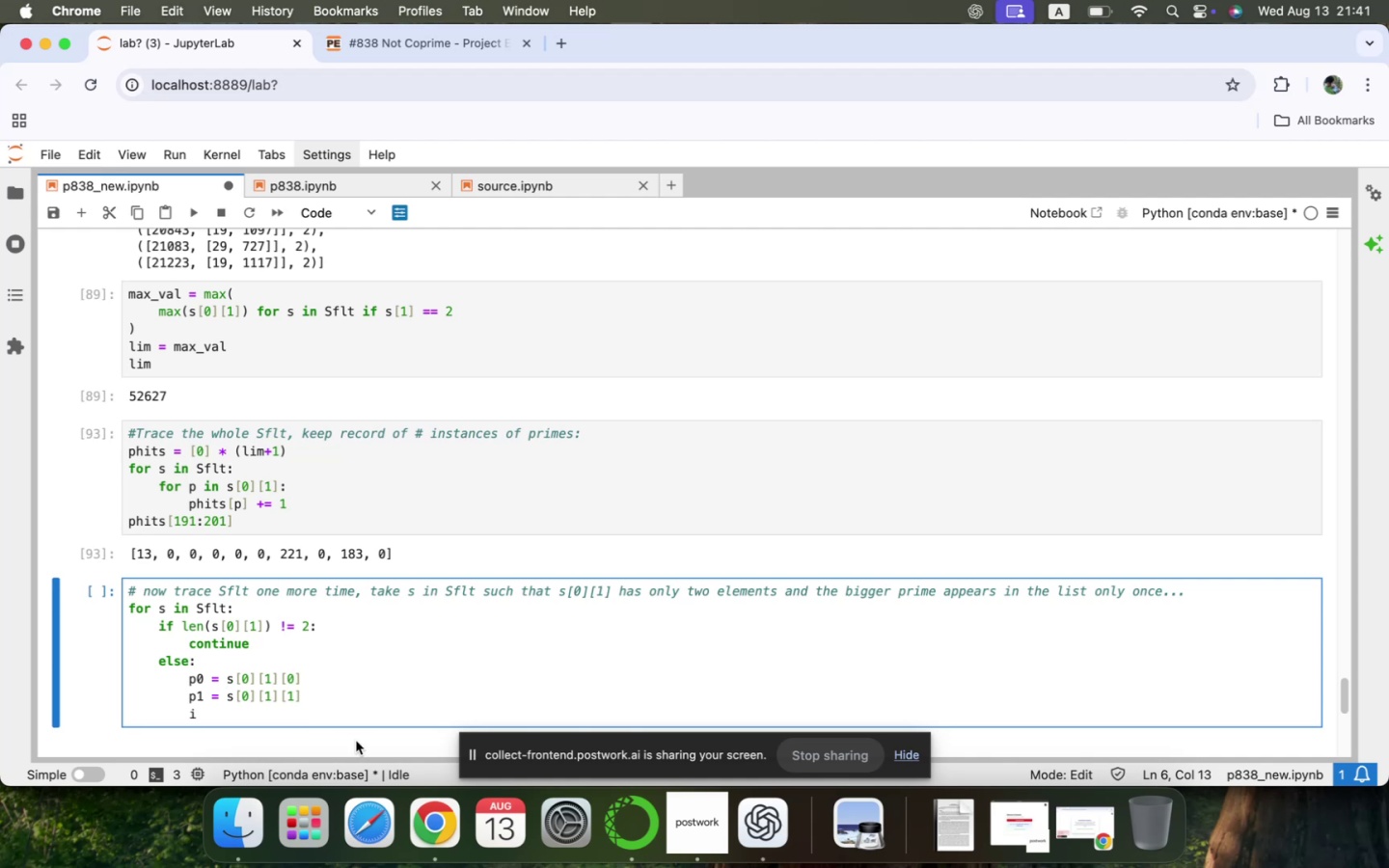 
key(Meta+CommandLeft)
 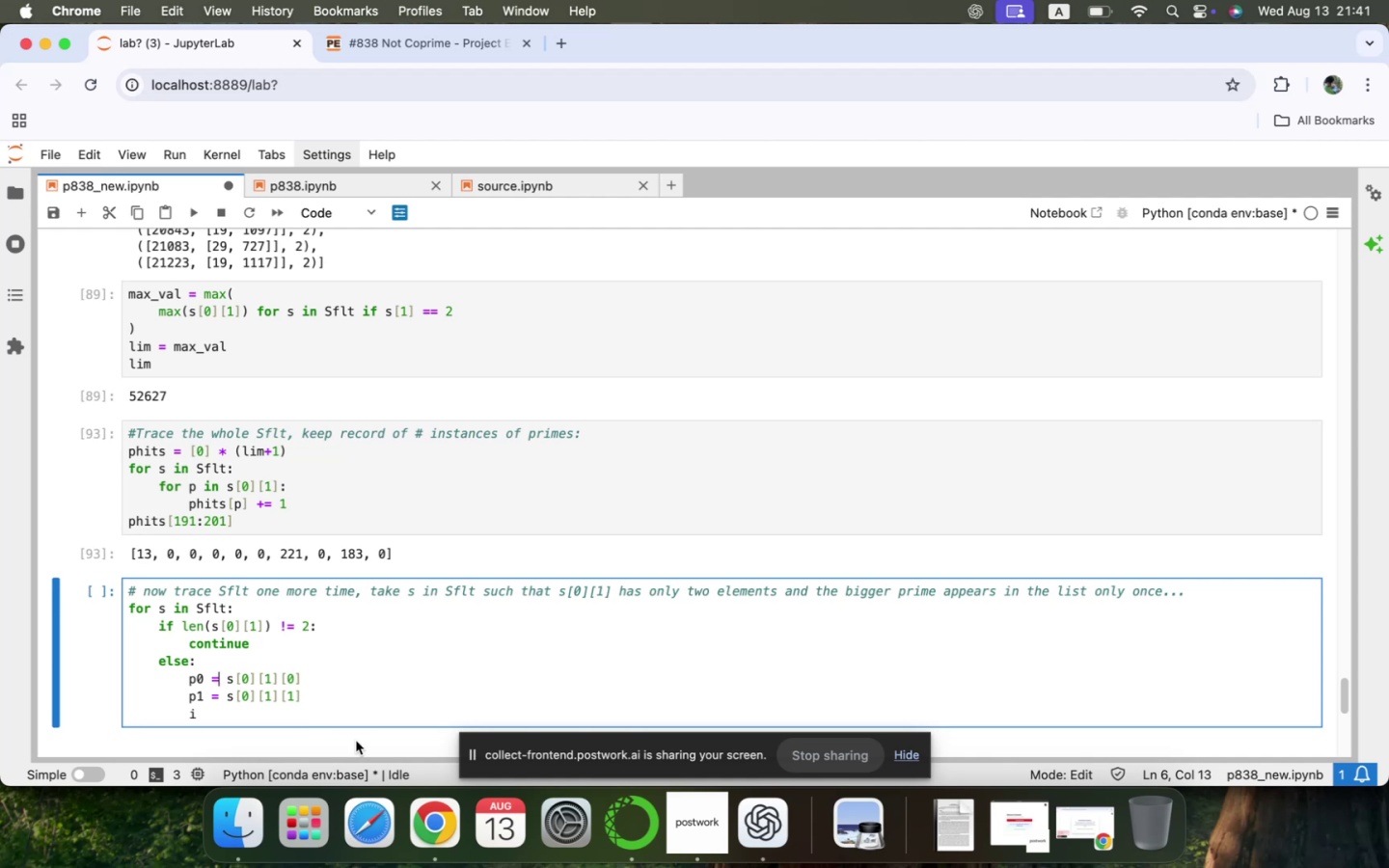 
key(Meta+Tab)
 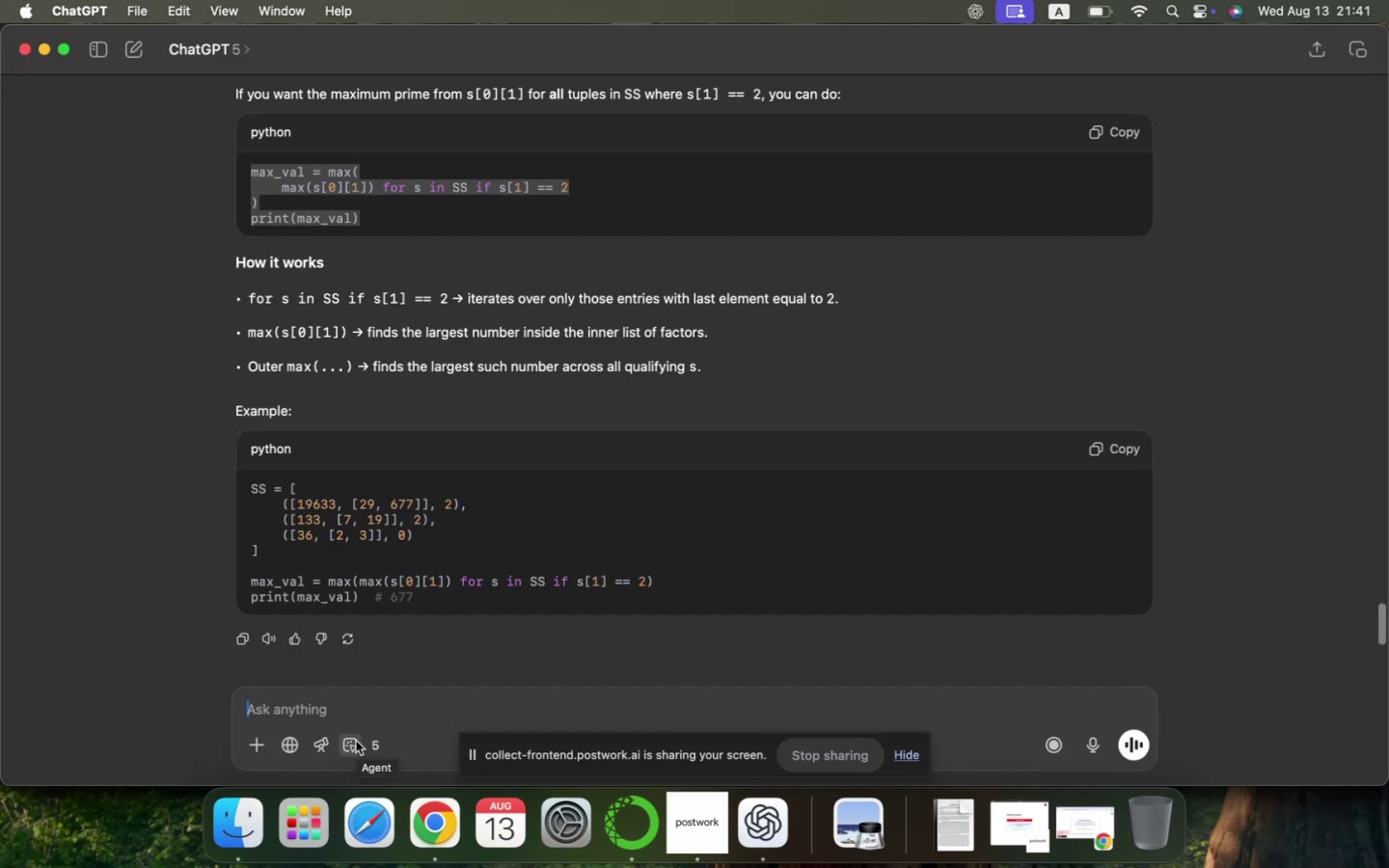 
key(Shift+A)
 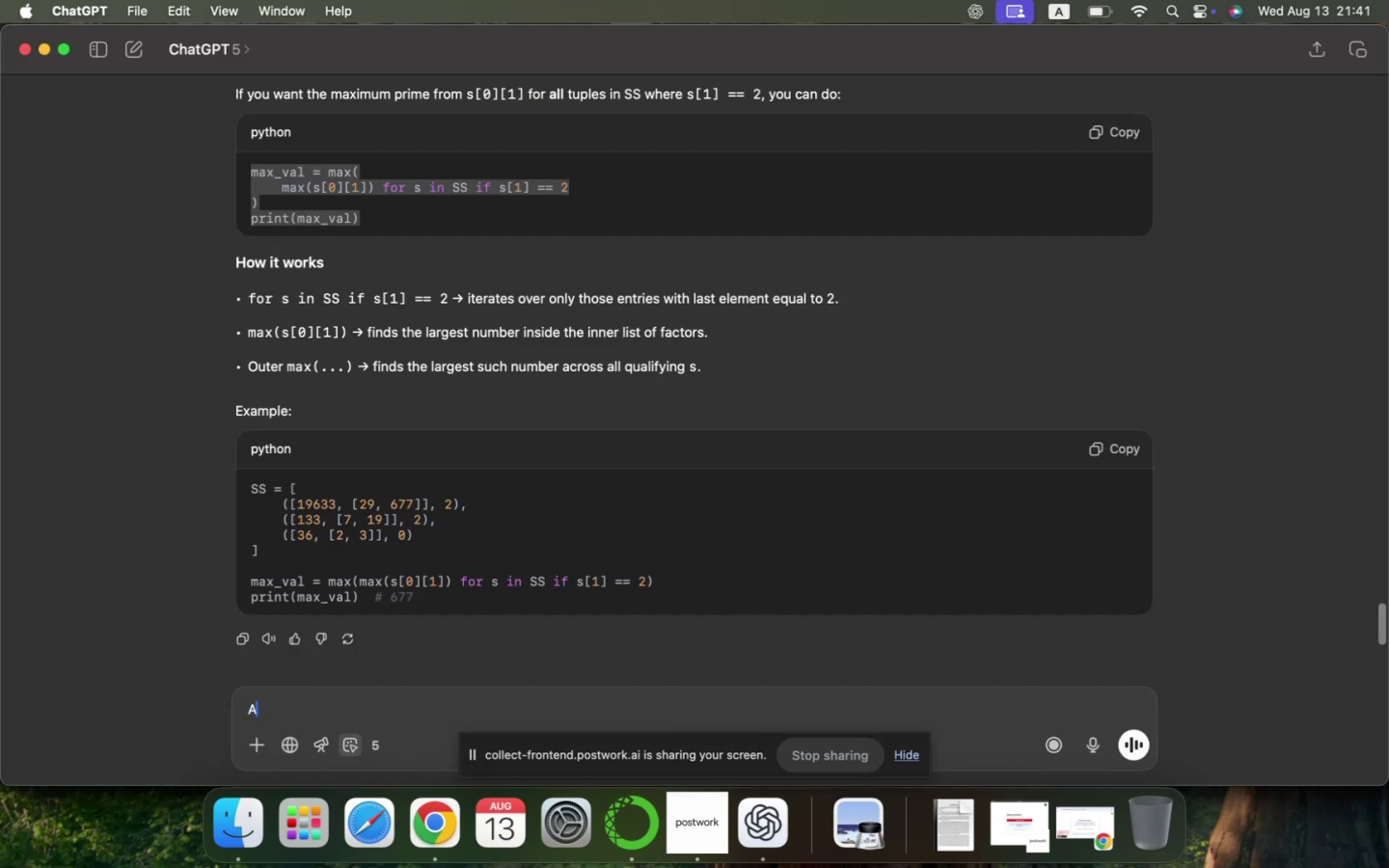 
key(Space)
 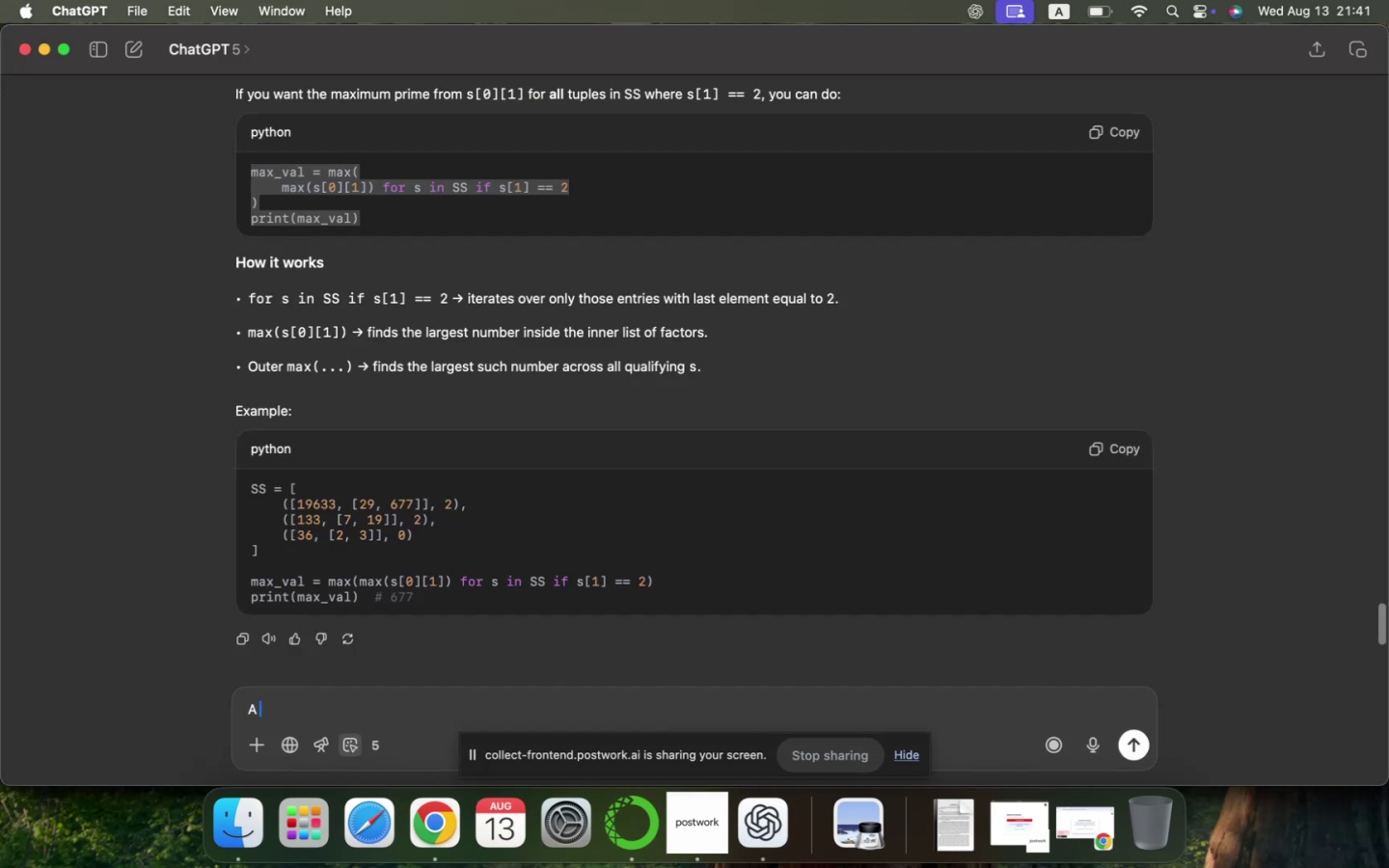 
key(Equal)
 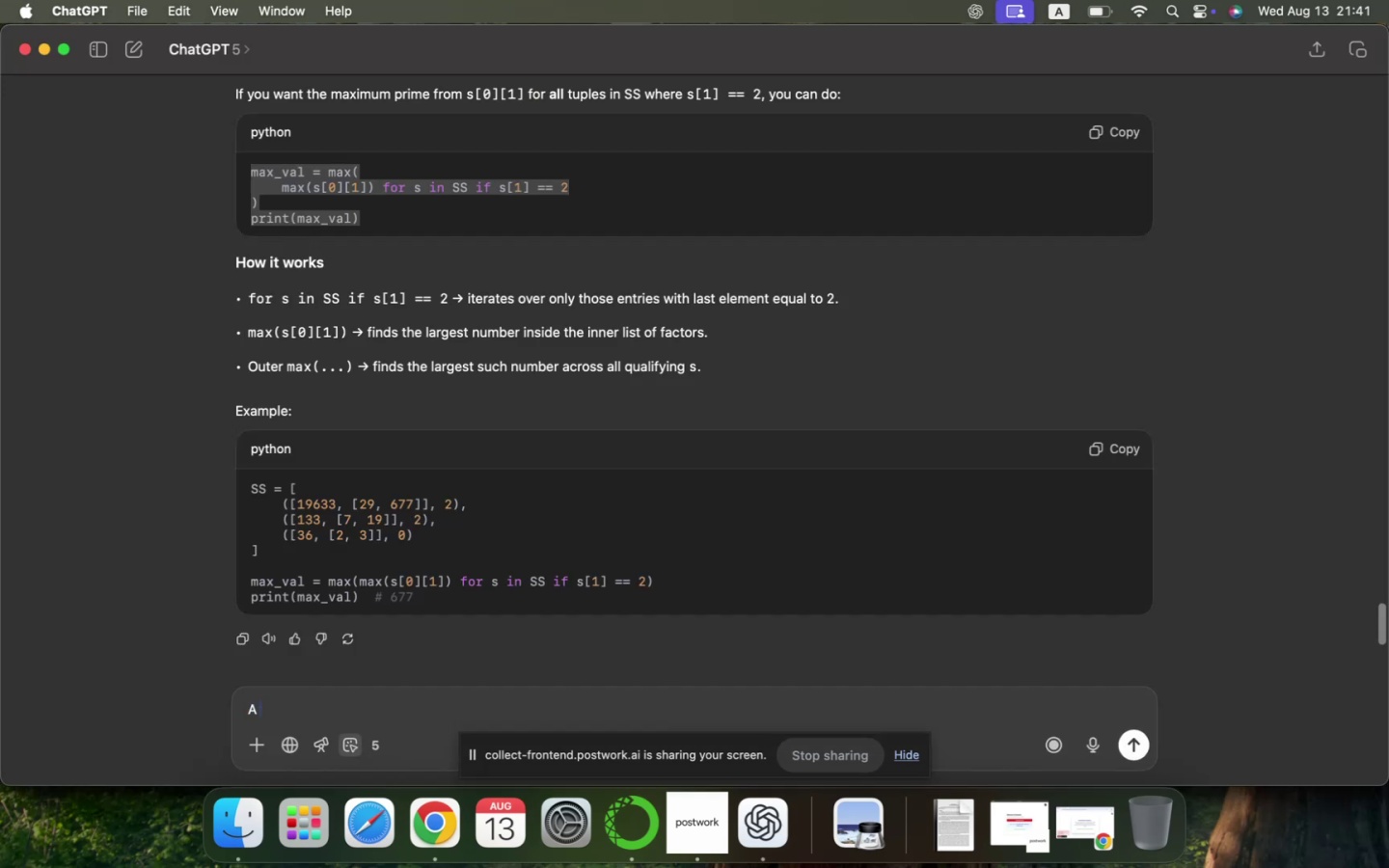 
key(Space)
 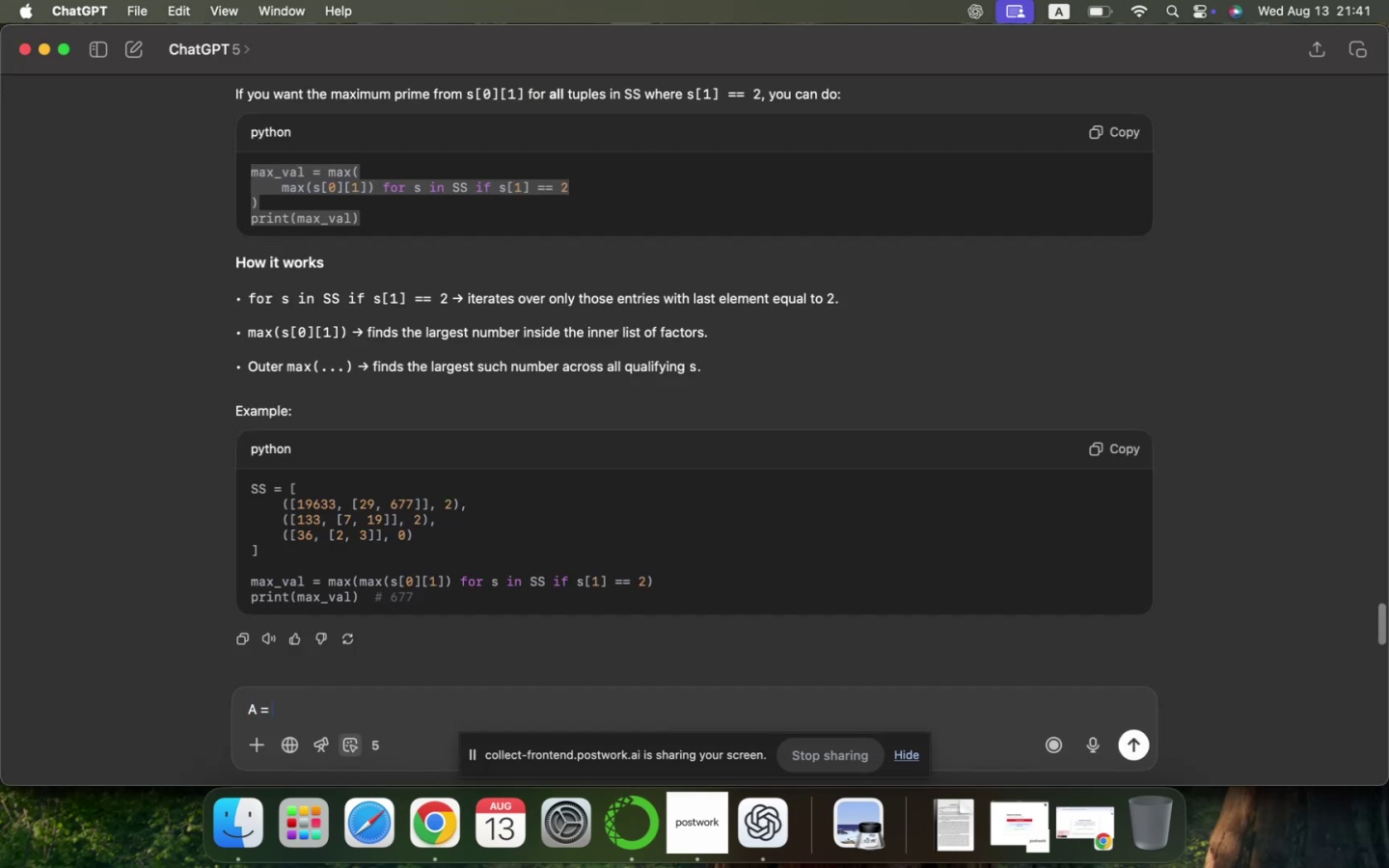 
key(BracketLeft)
 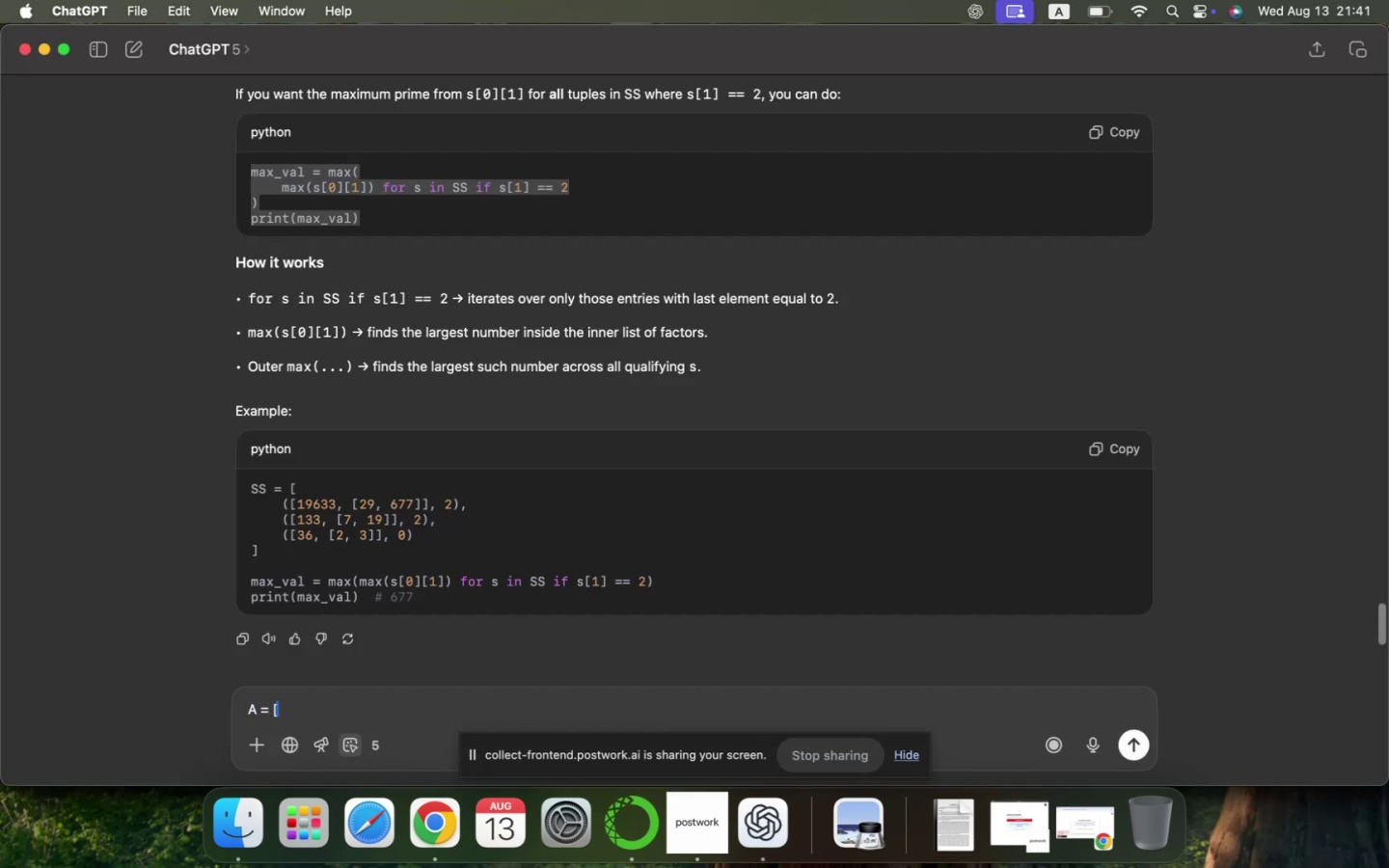 
key(A)
 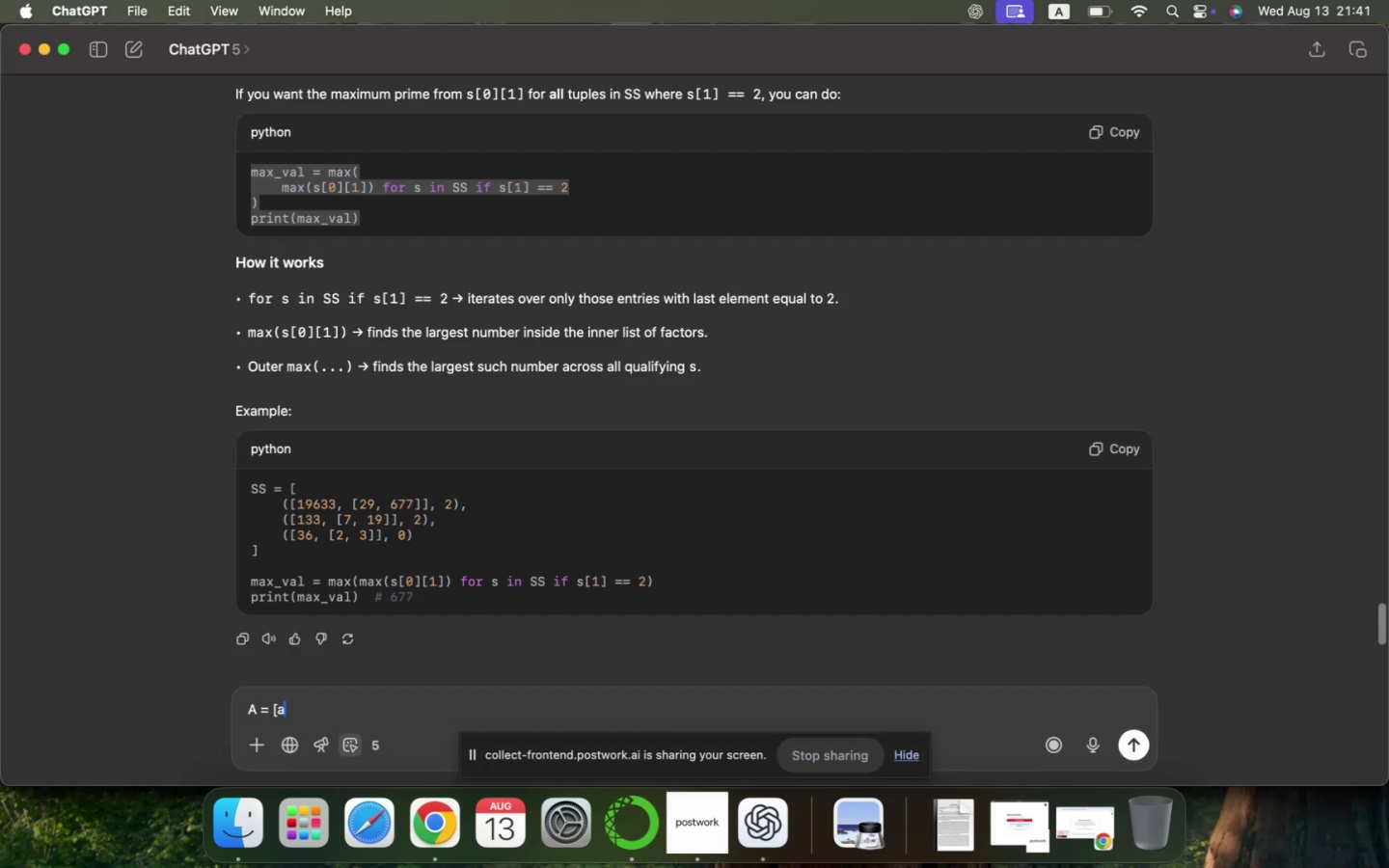 
key(Comma)
 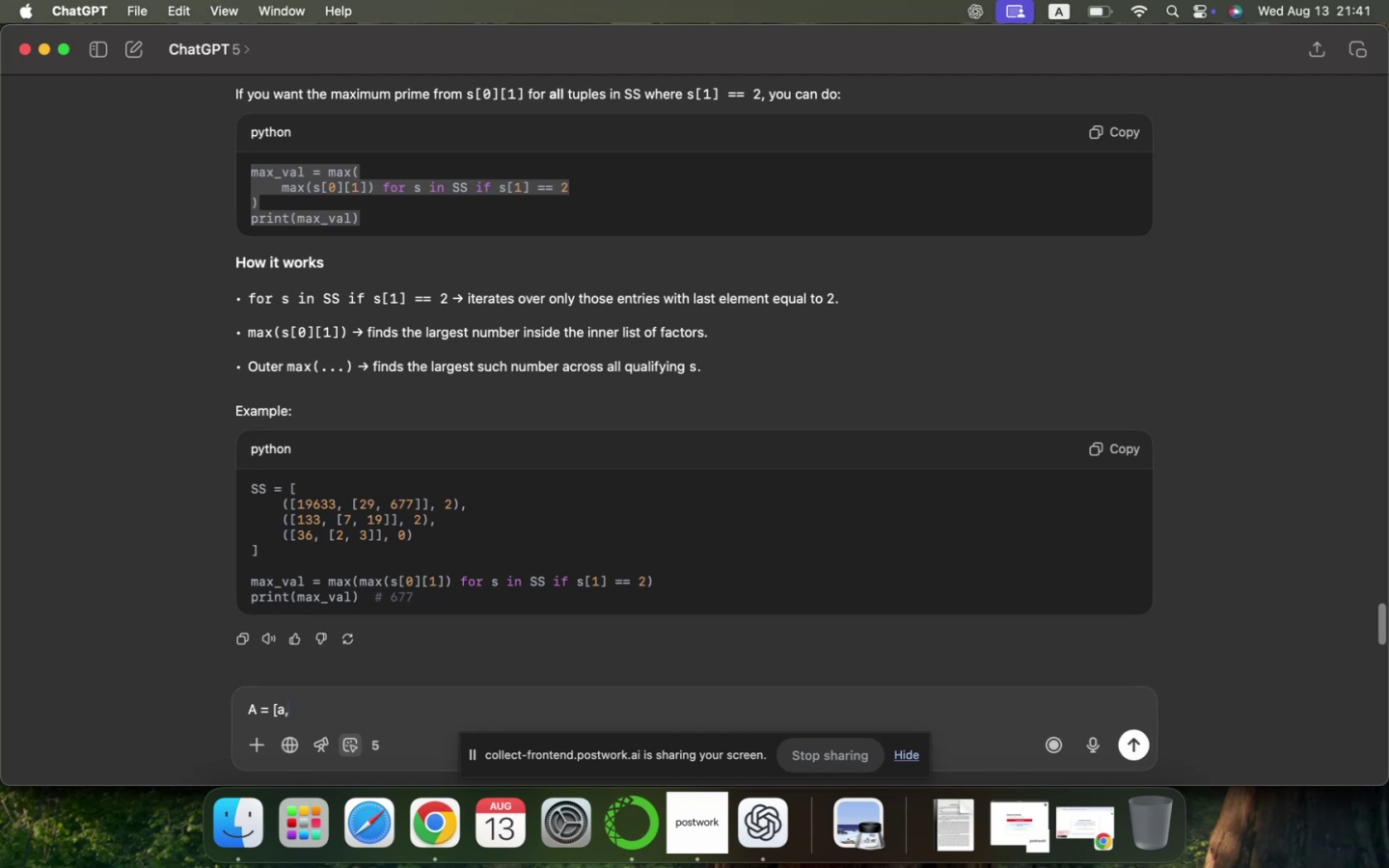 
key(B)
 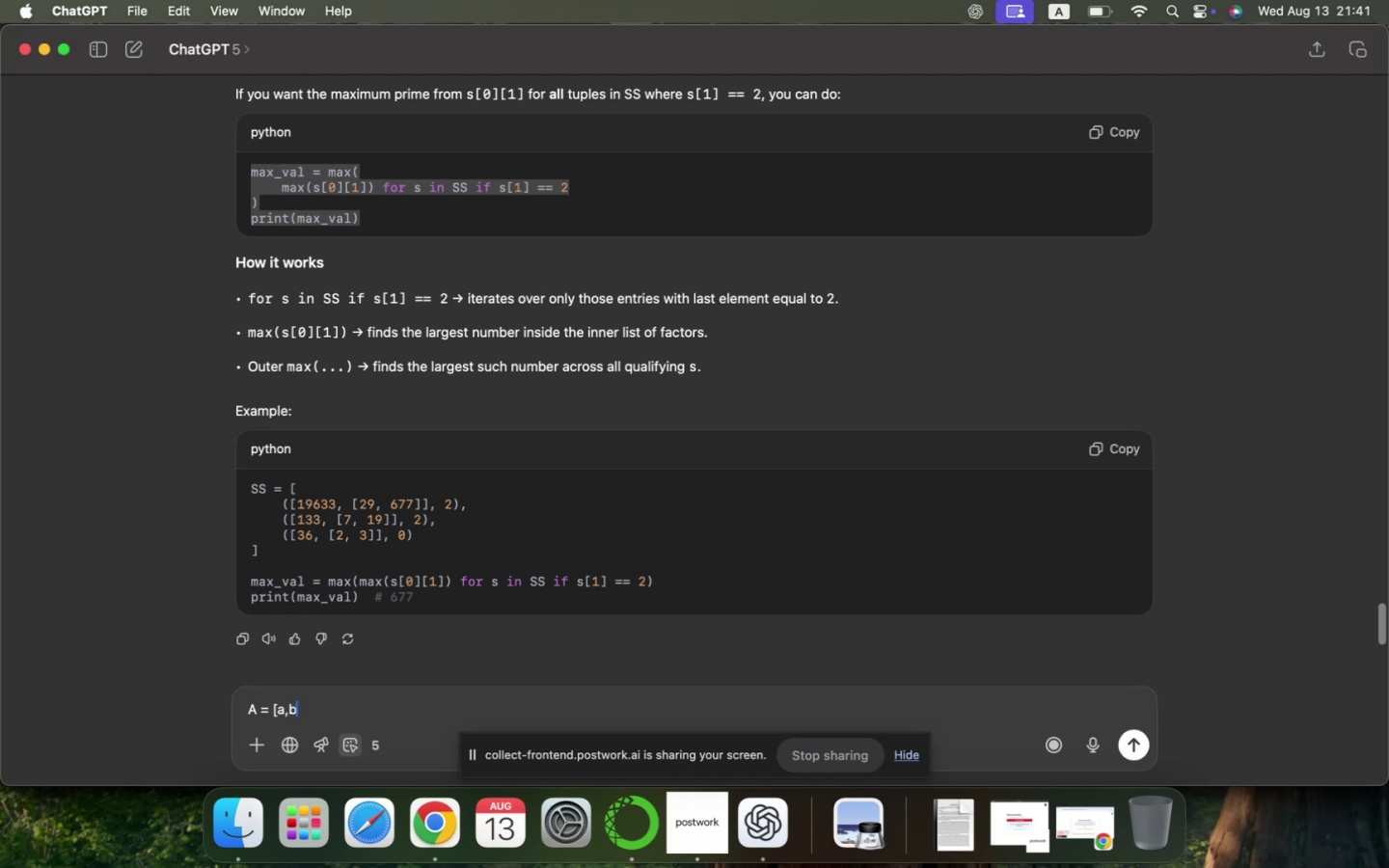 
key(BracketRight)
 